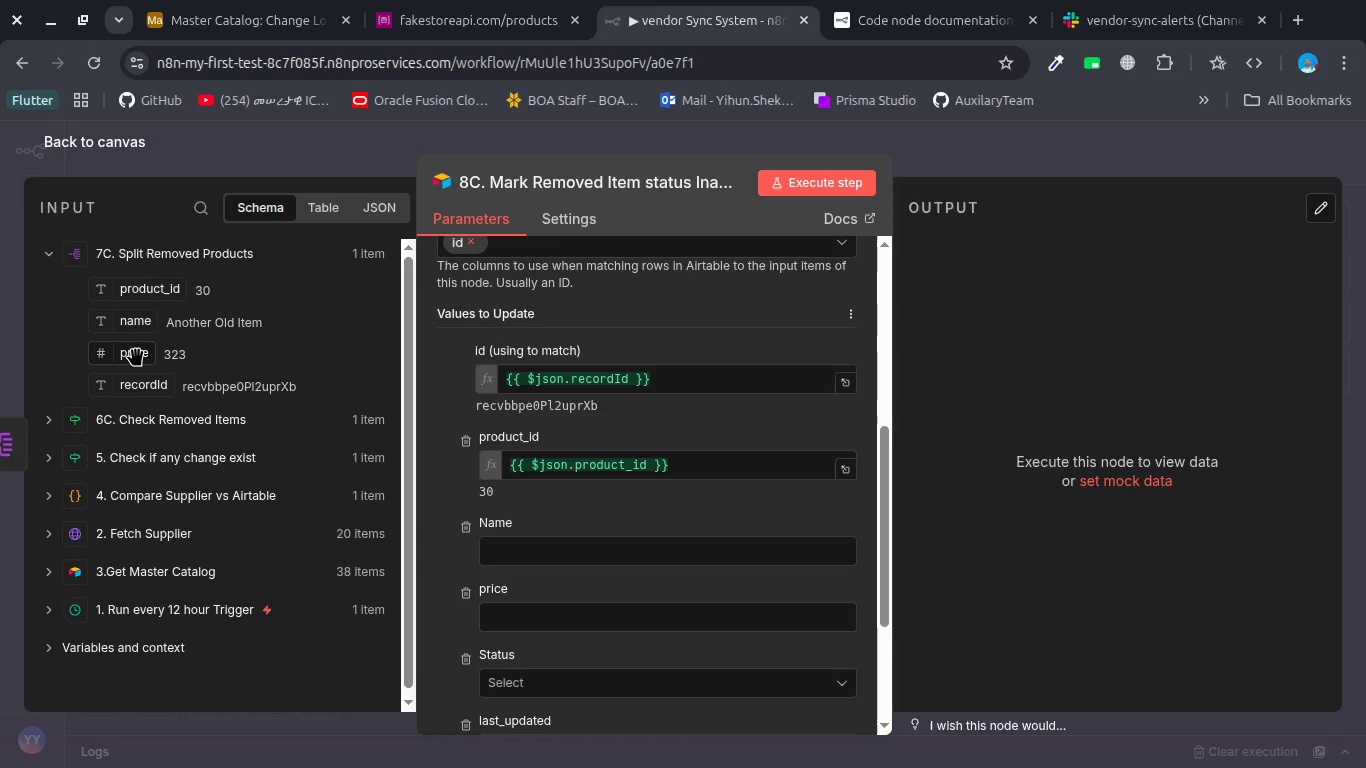 
wait(6.02)
 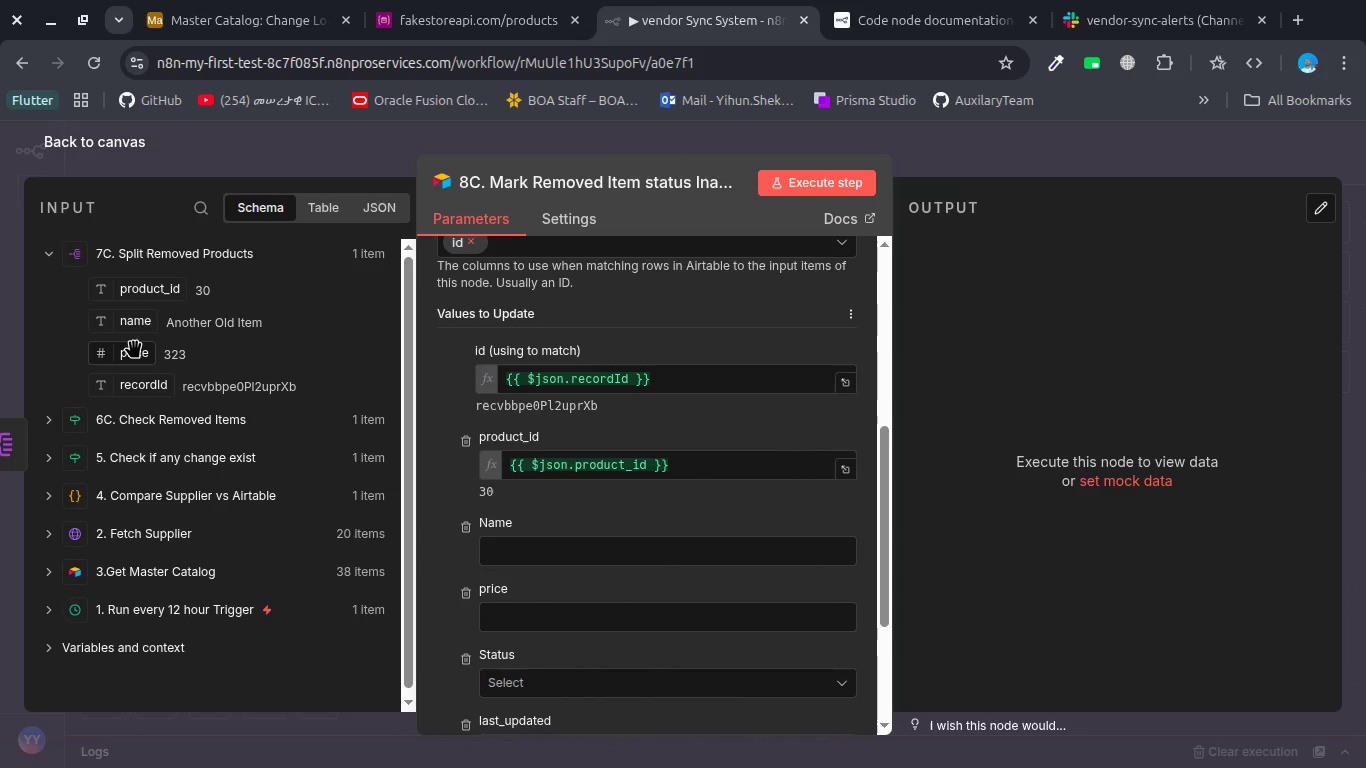 
left_click_drag(start_coordinate=[136, 350], to_coordinate=[520, 619])
 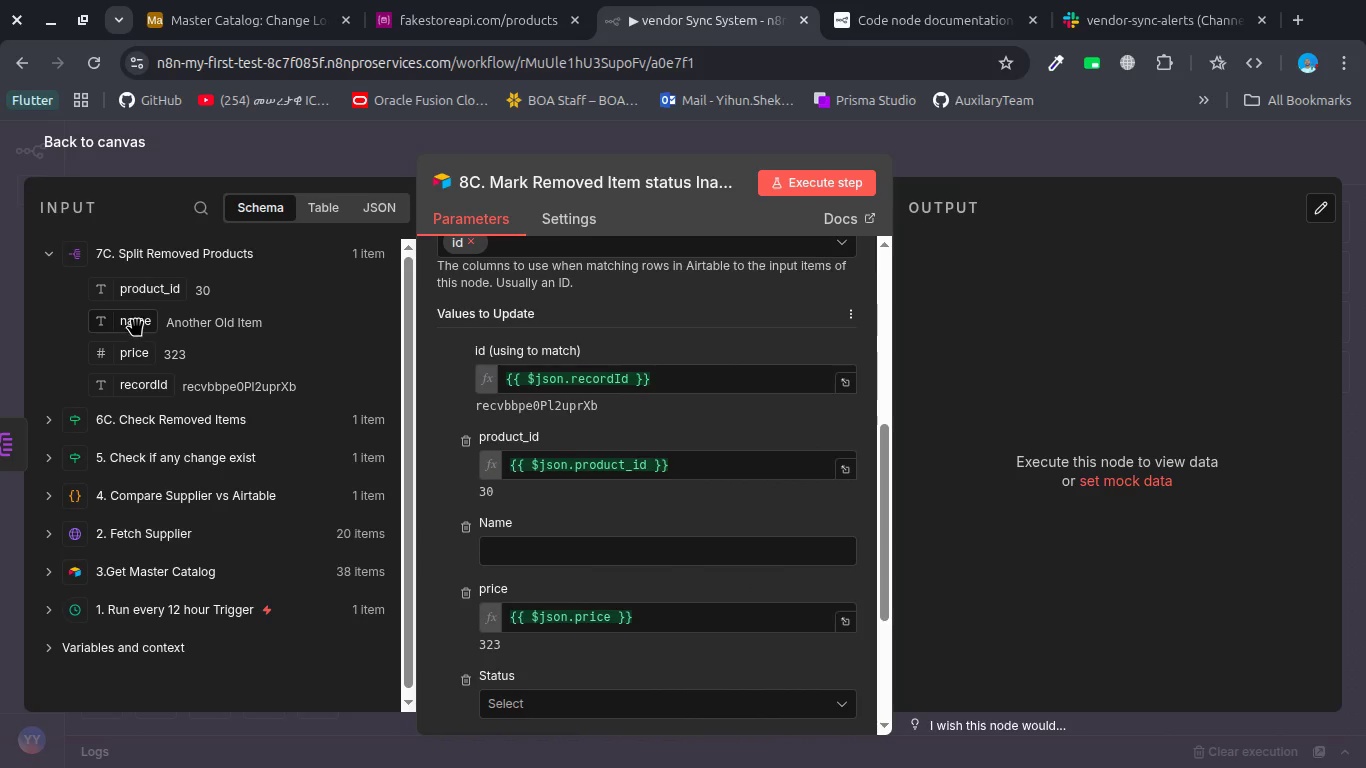 
left_click_drag(start_coordinate=[136, 319], to_coordinate=[523, 549])
 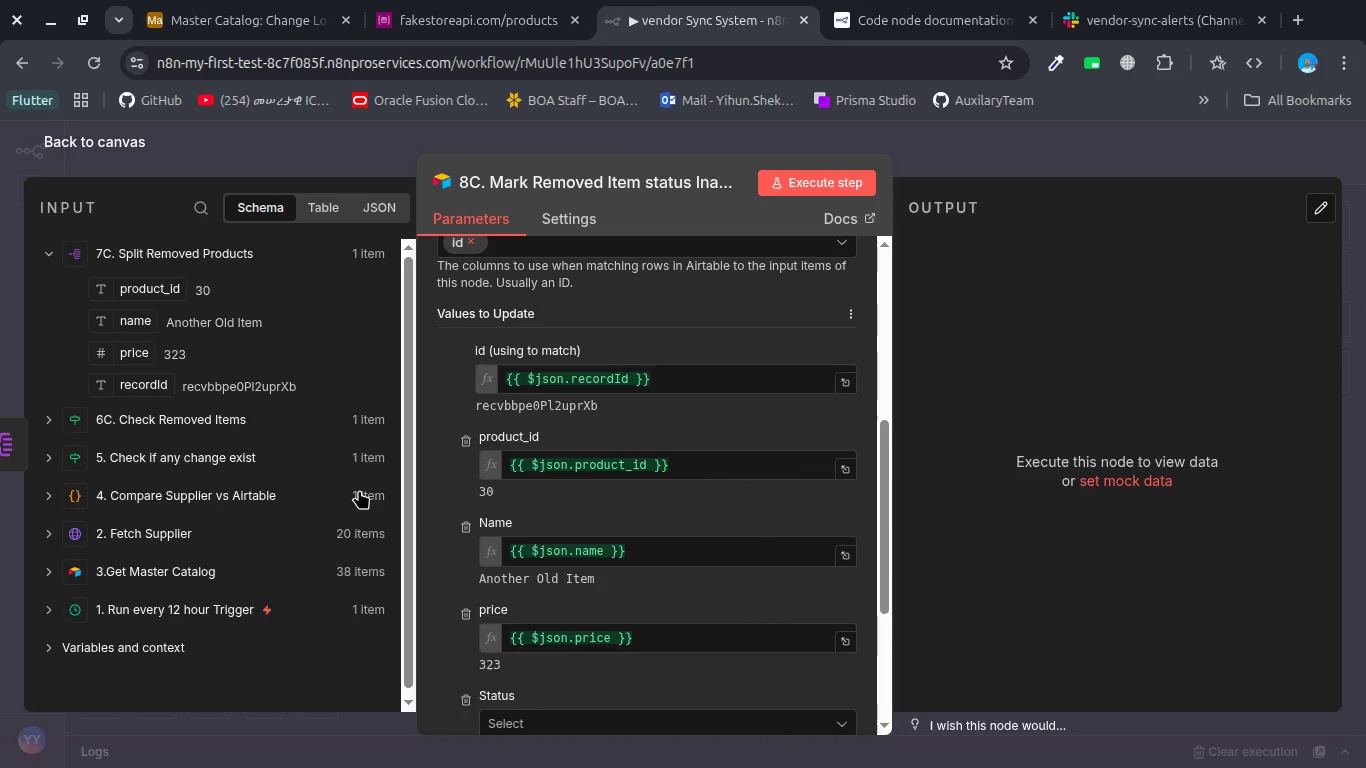 
scroll: coordinate [616, 590], scroll_direction: down, amount: 2.0
 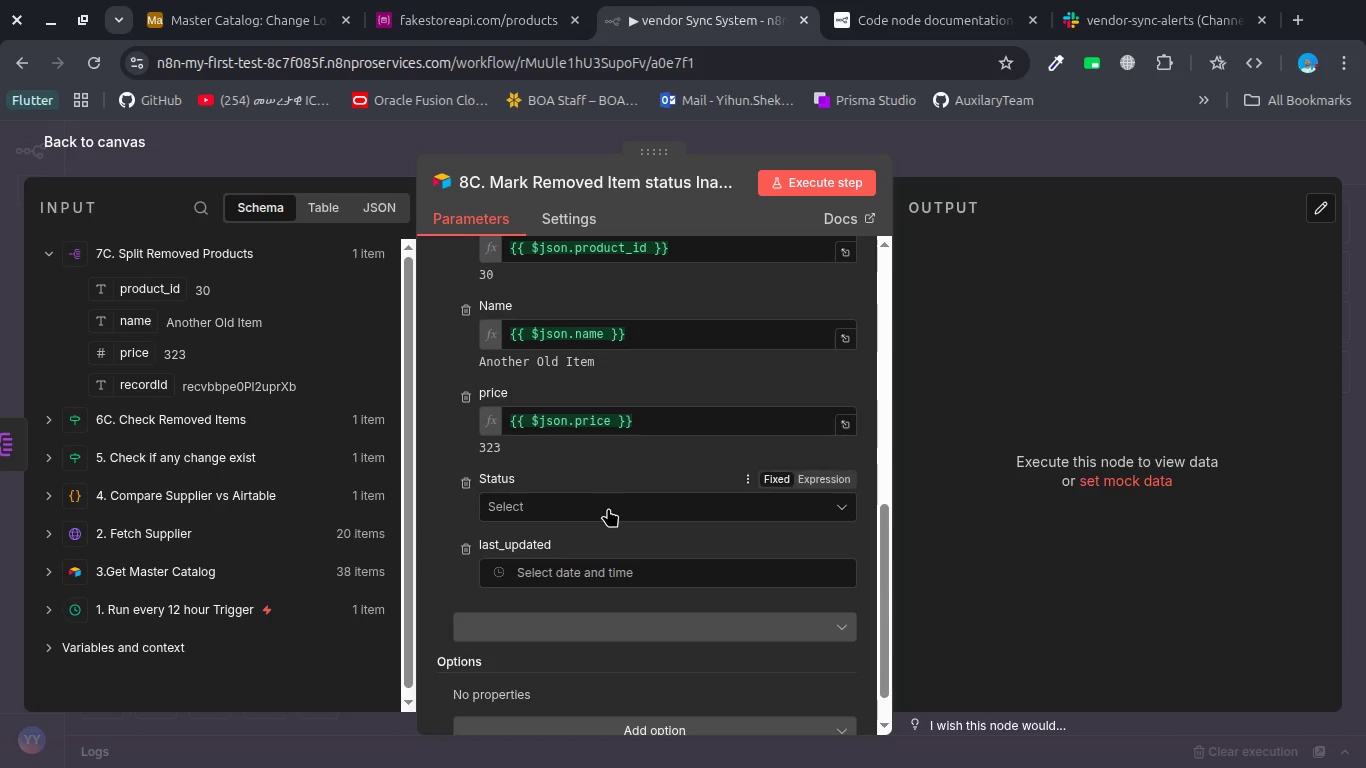 
left_click([608, 508])
 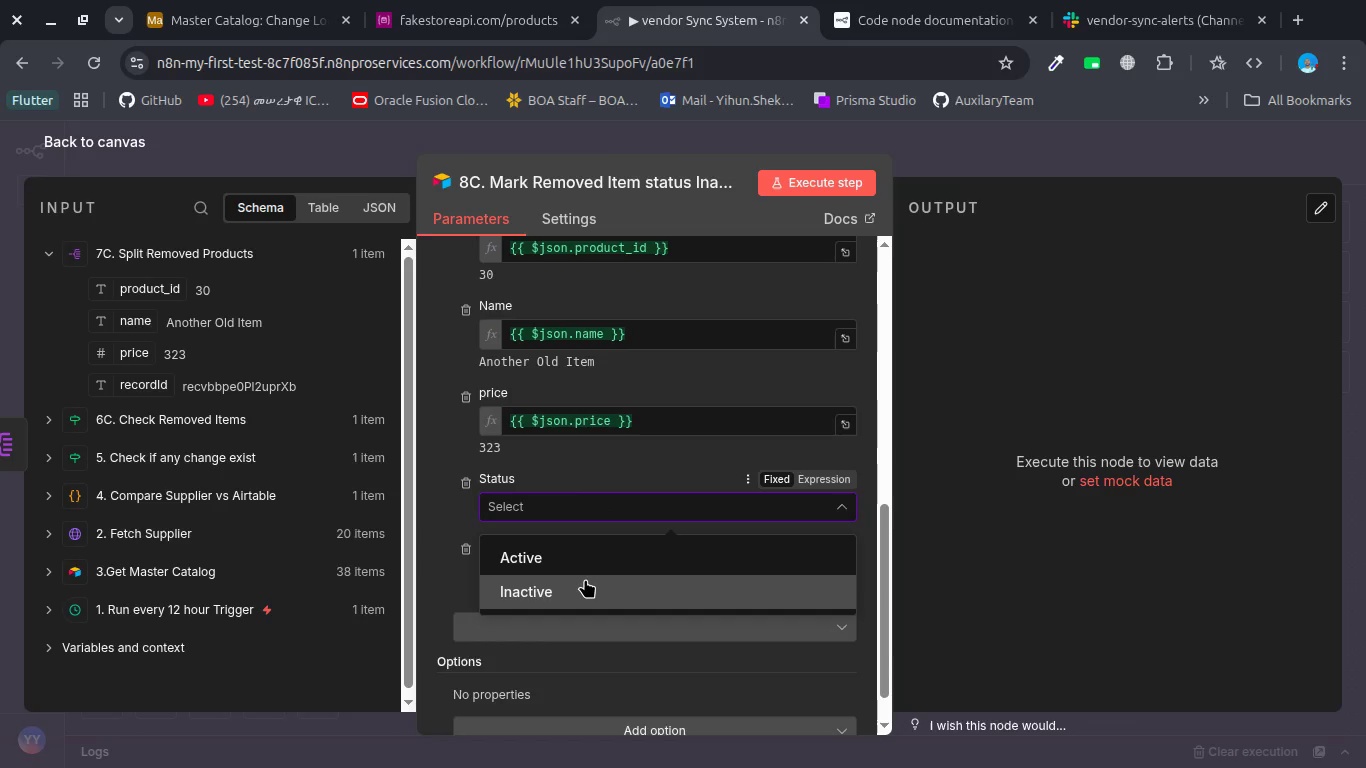 
left_click([585, 579])
 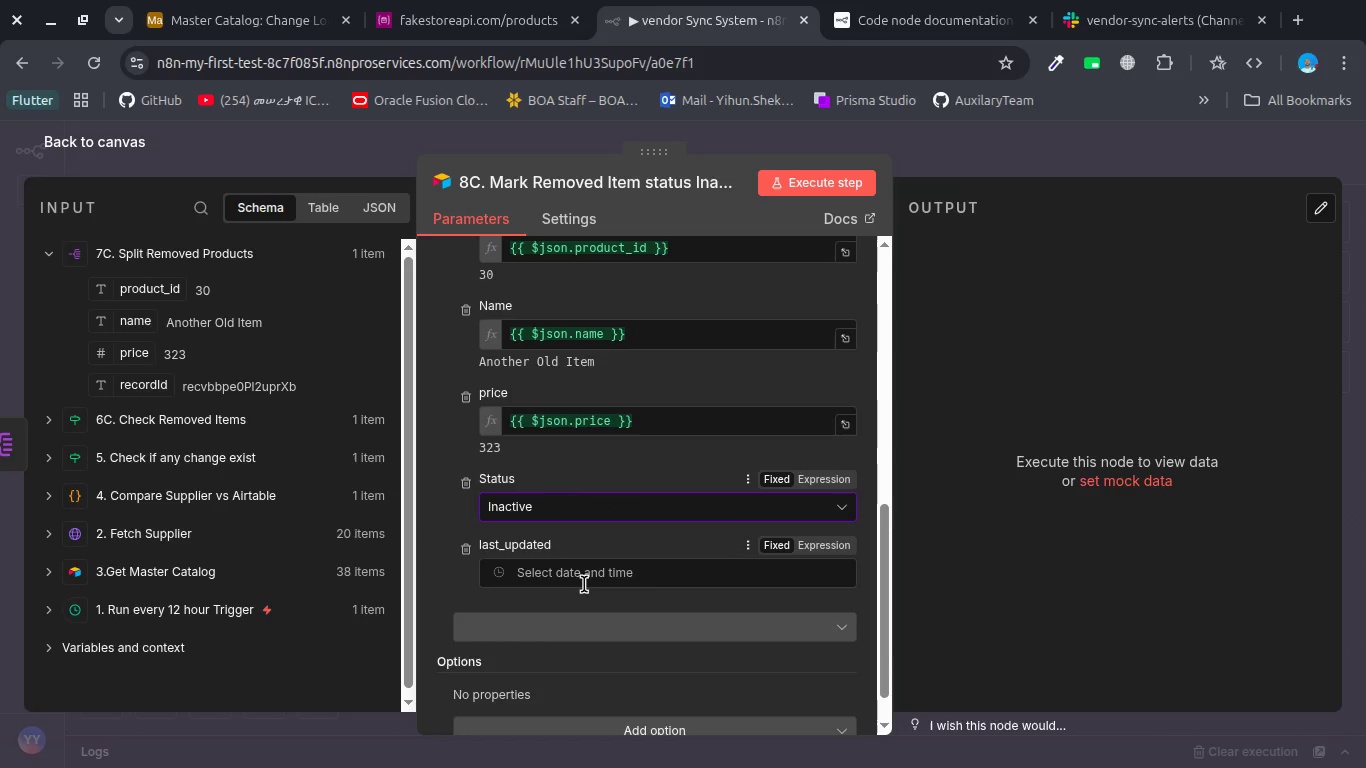 
left_click([584, 584])
 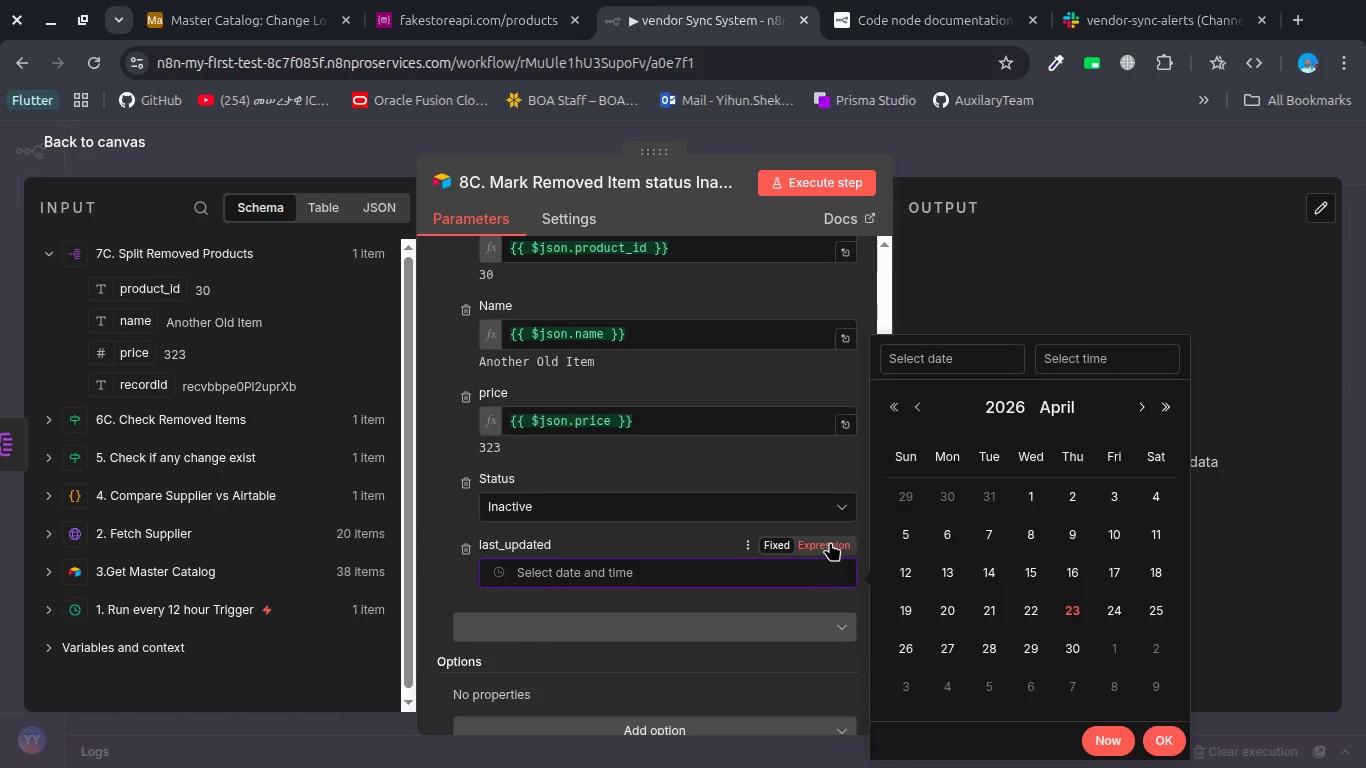 
left_click([830, 540])
 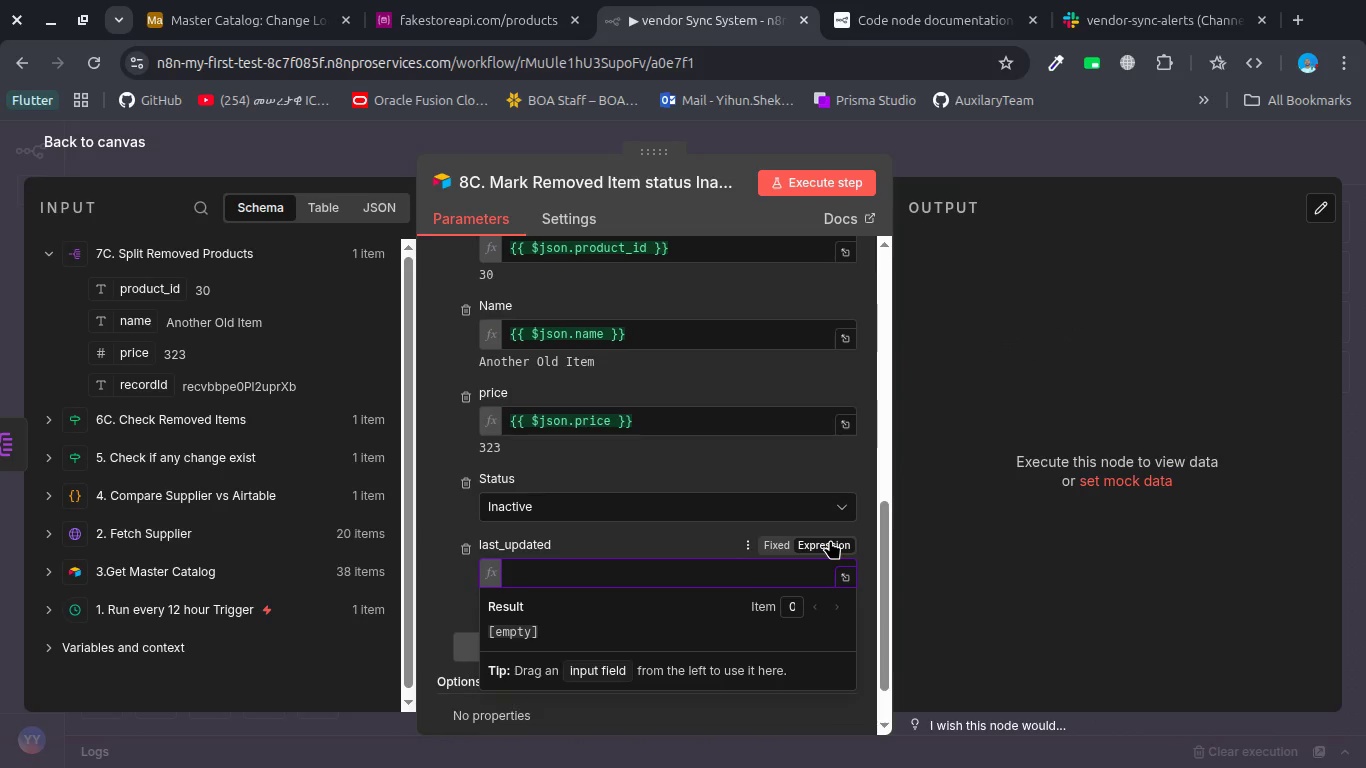 
key(Shift+BracketLeft)
 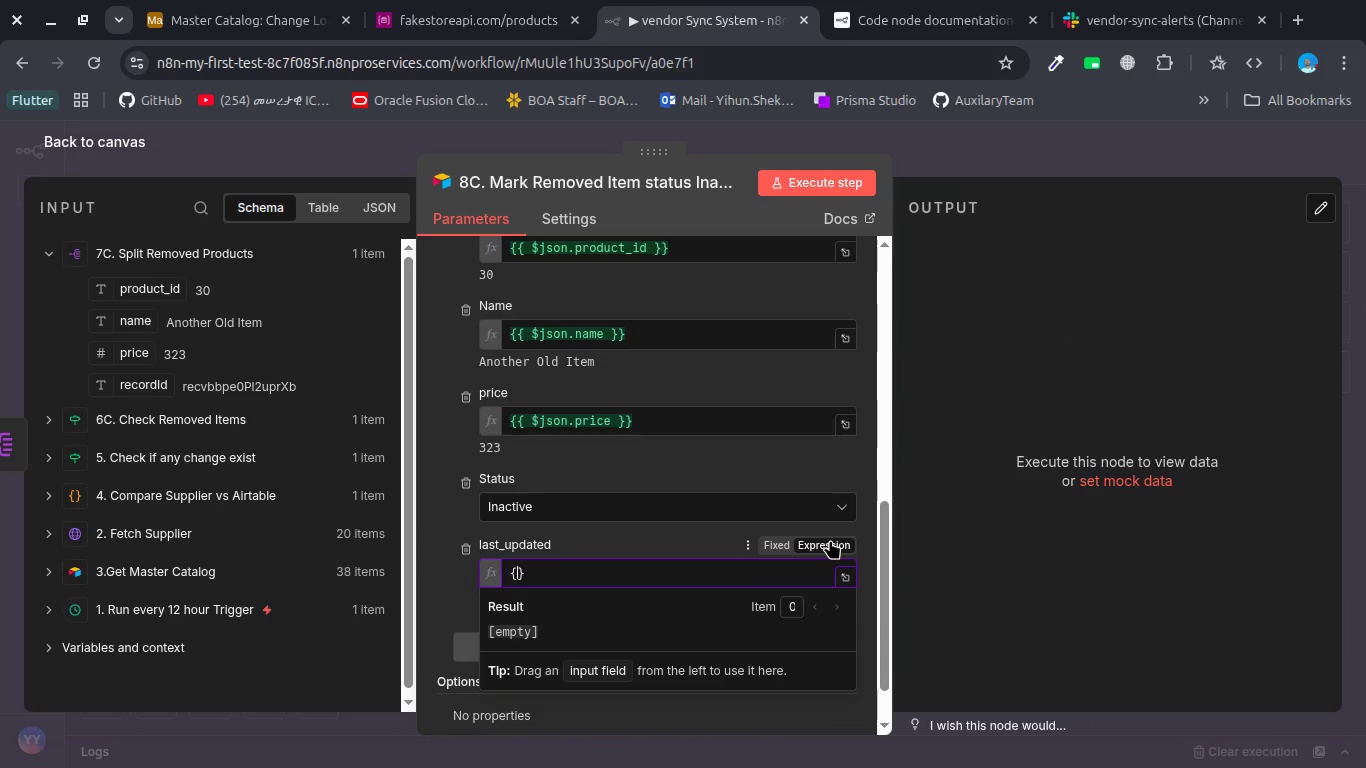 
key(Shift+BracketLeft)
 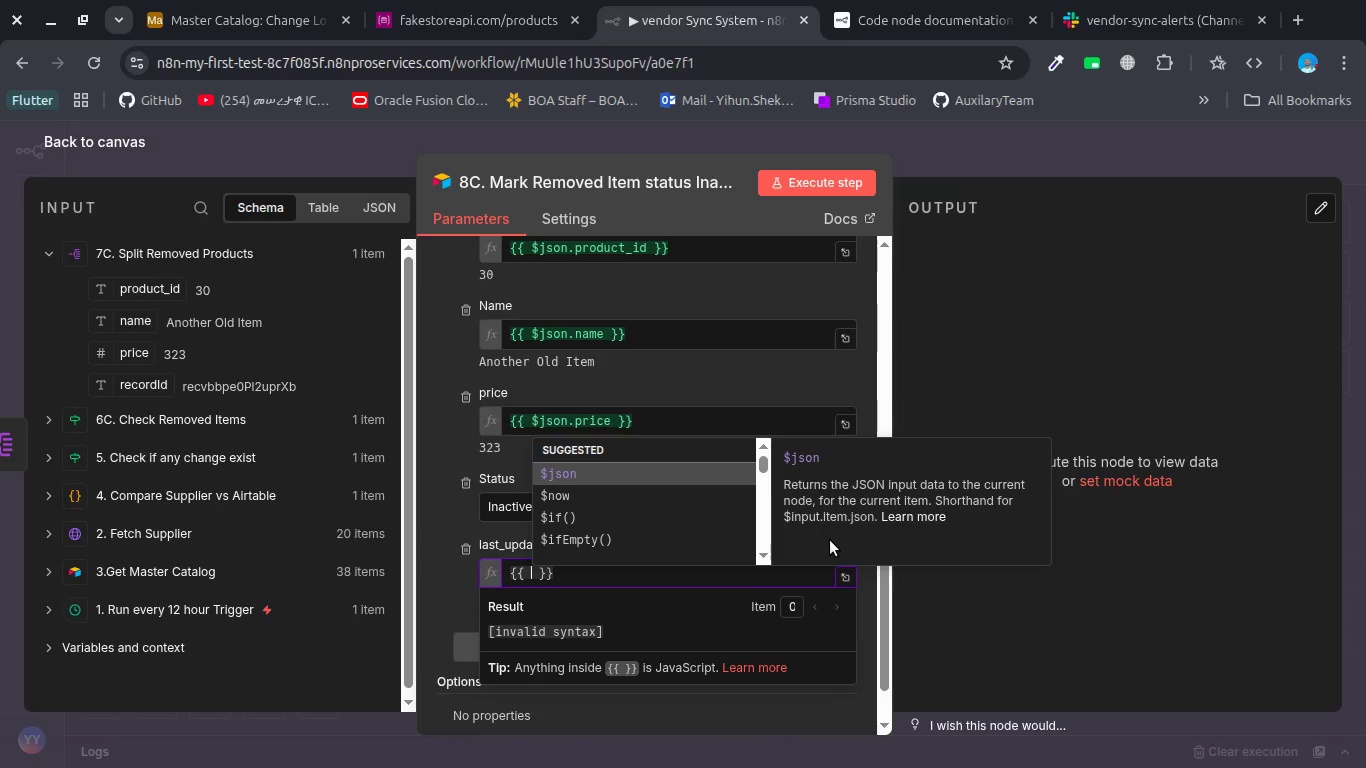 
key(ArrowDown)
 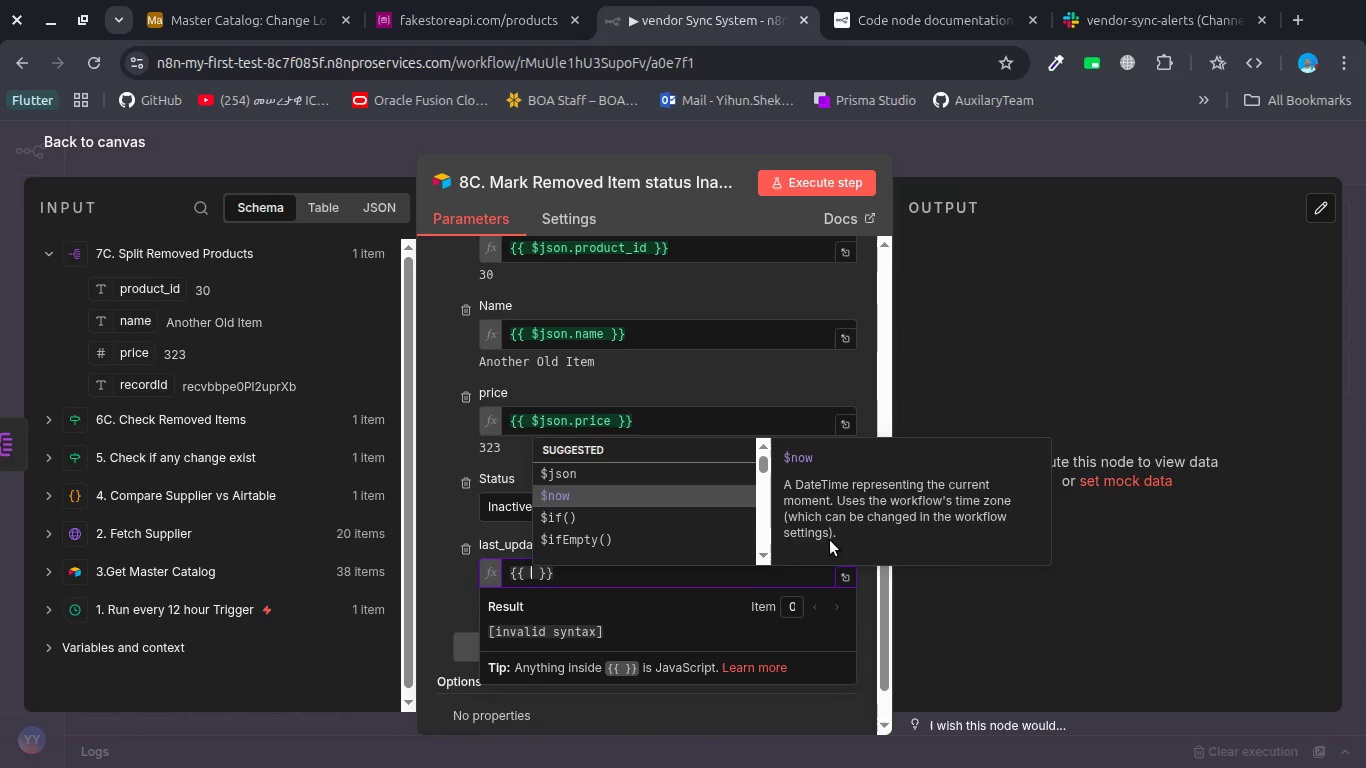 
key(Enter)
 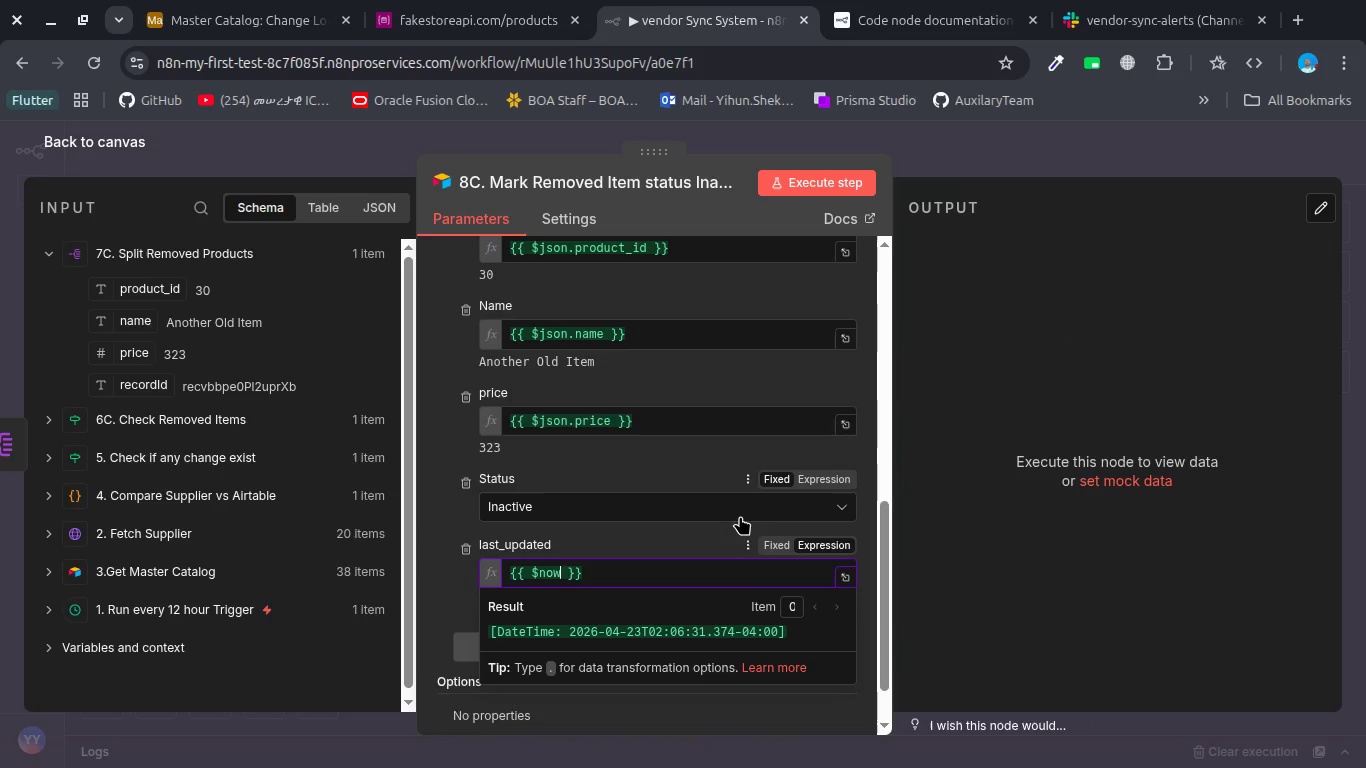 
left_click([725, 535])
 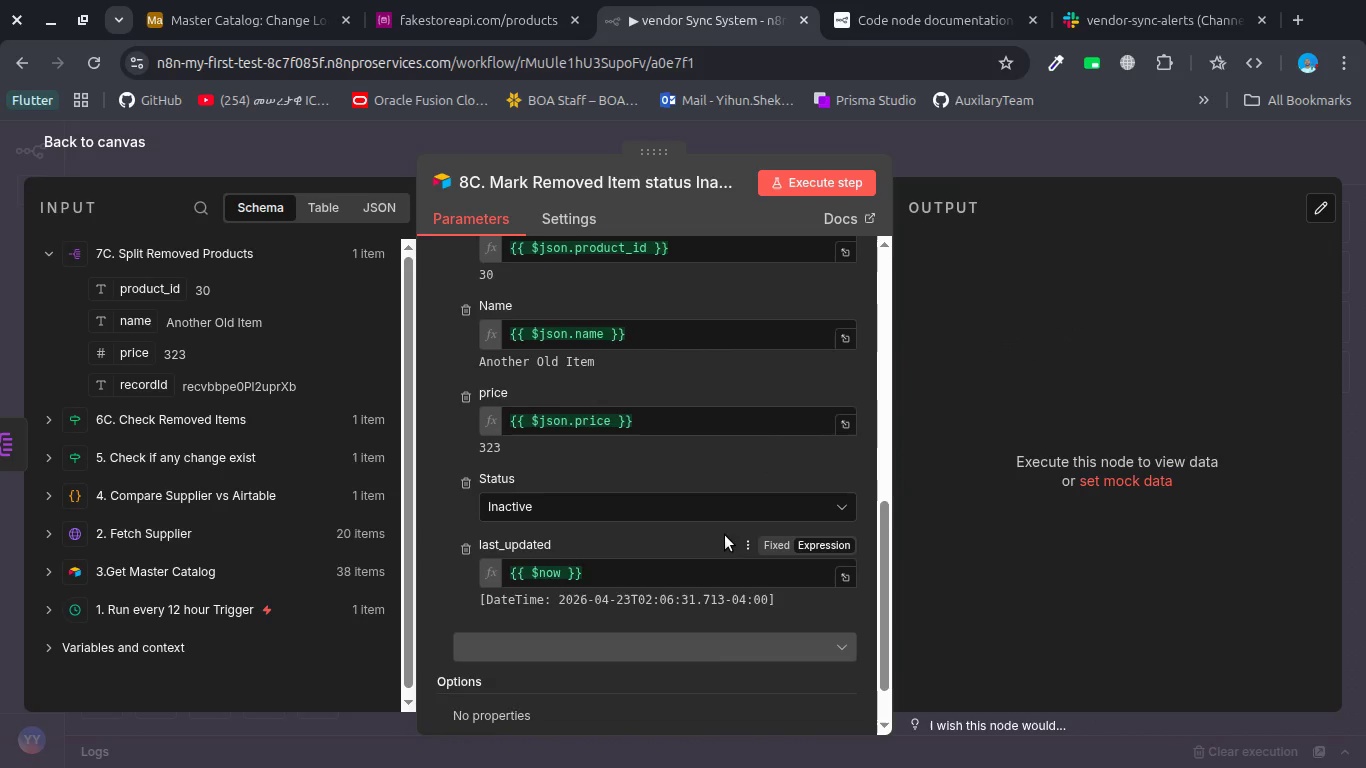 
scroll: coordinate [725, 535], scroll_direction: down, amount: 1.0
 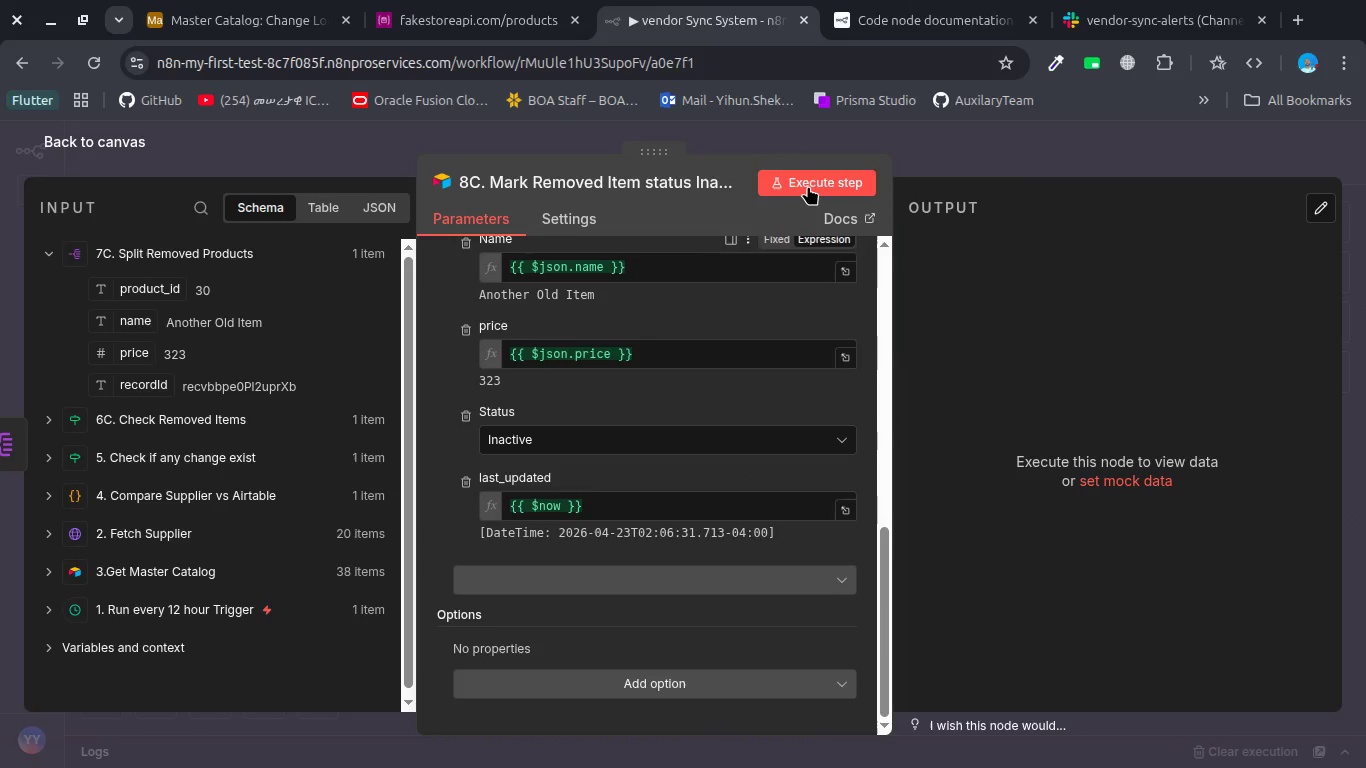 
left_click([808, 185])
 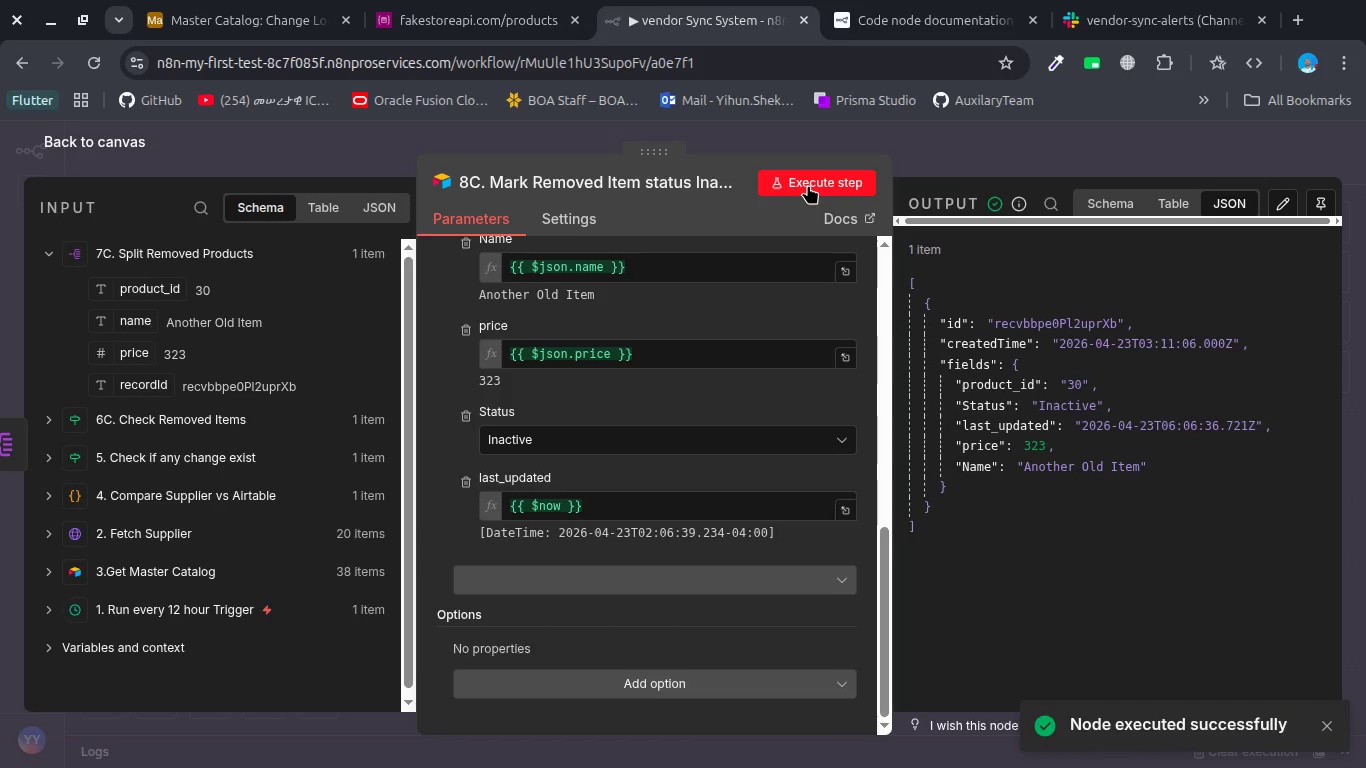 
wait(5.93)
 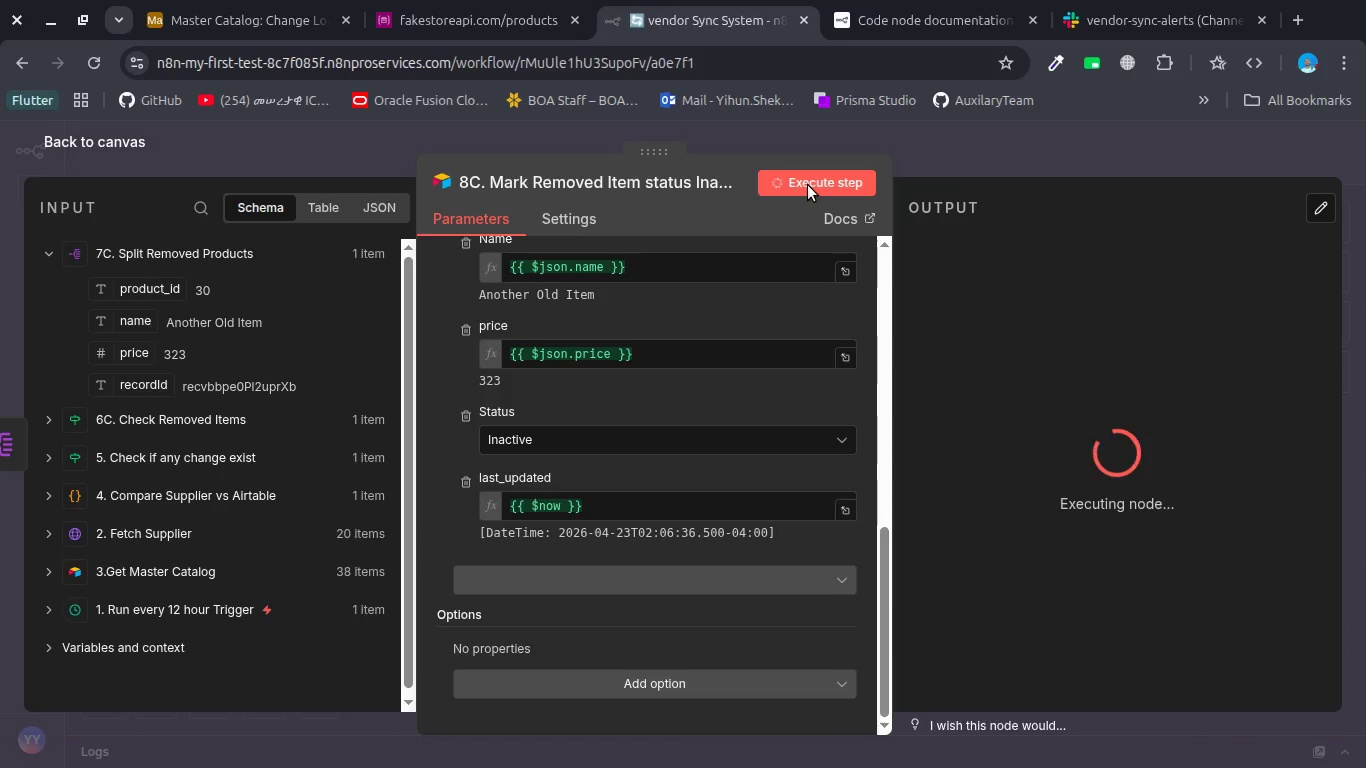 
left_click([567, 141])
 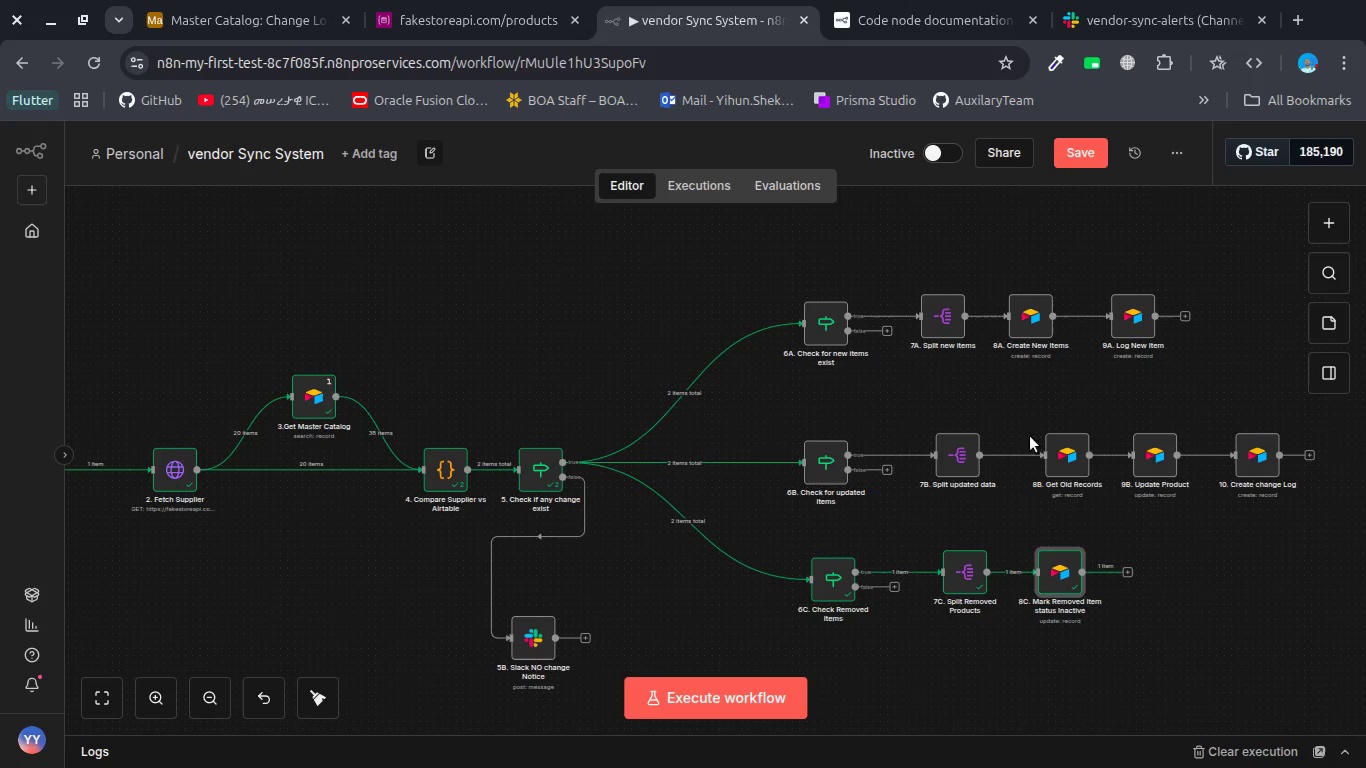 
left_click([1129, 570])
 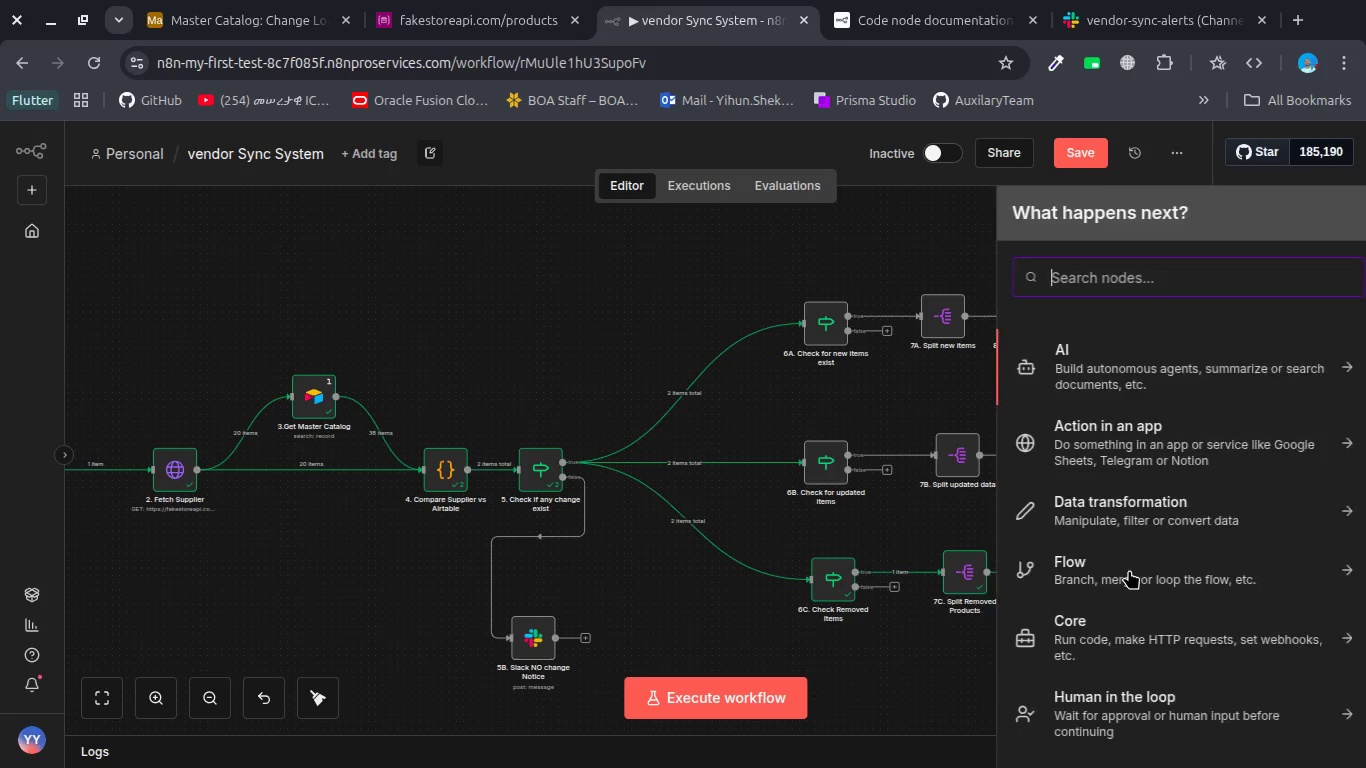 
type(ch)
 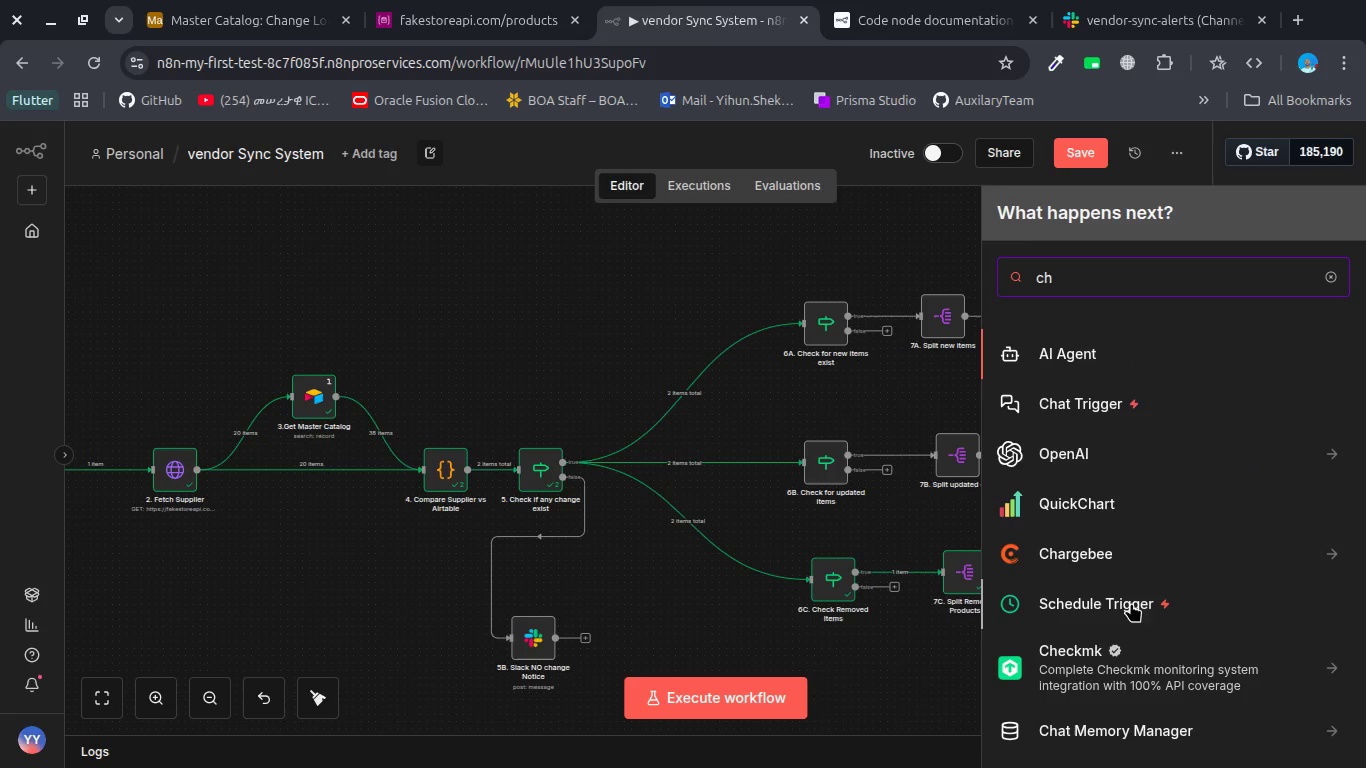 
scroll: coordinate [1123, 632], scroll_direction: down, amount: 2.0
 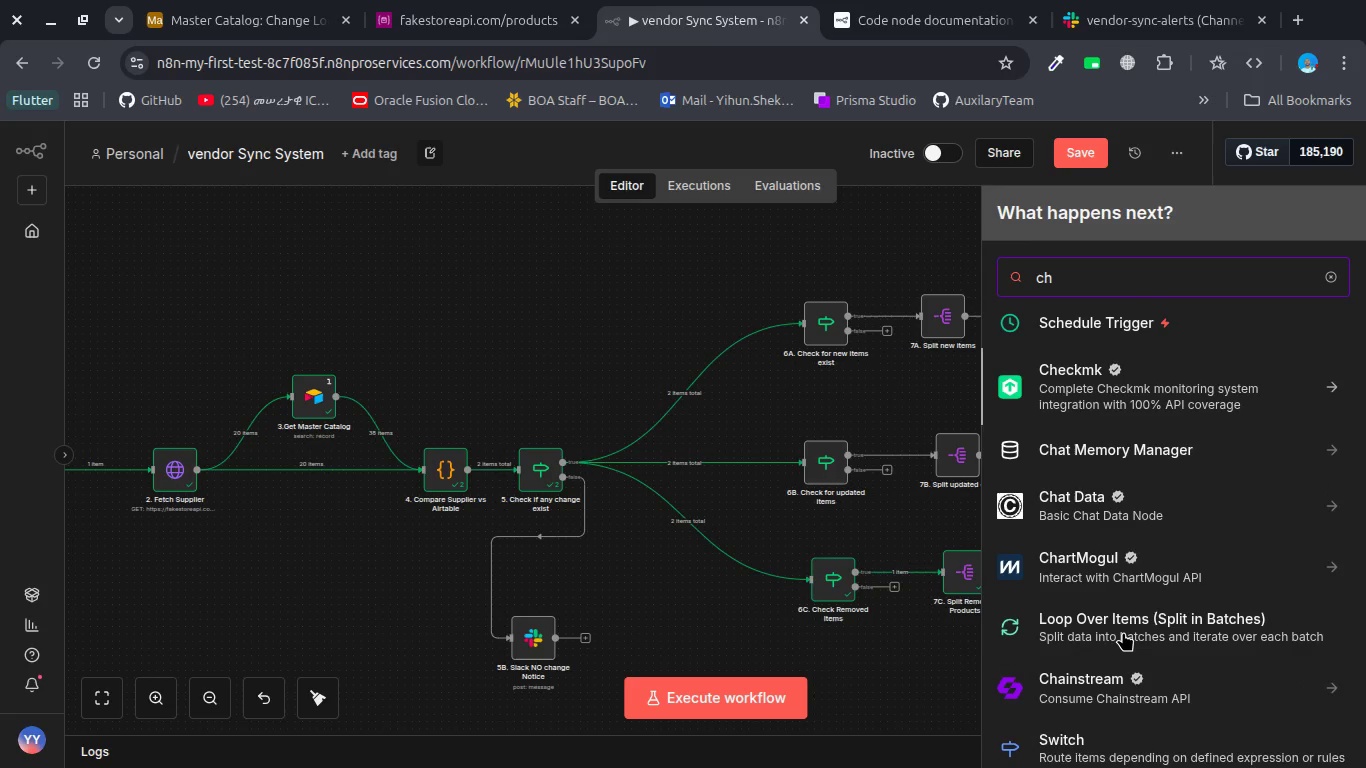 
key(Backspace)
key(Backspace)
key(Backspace)
type(air)
 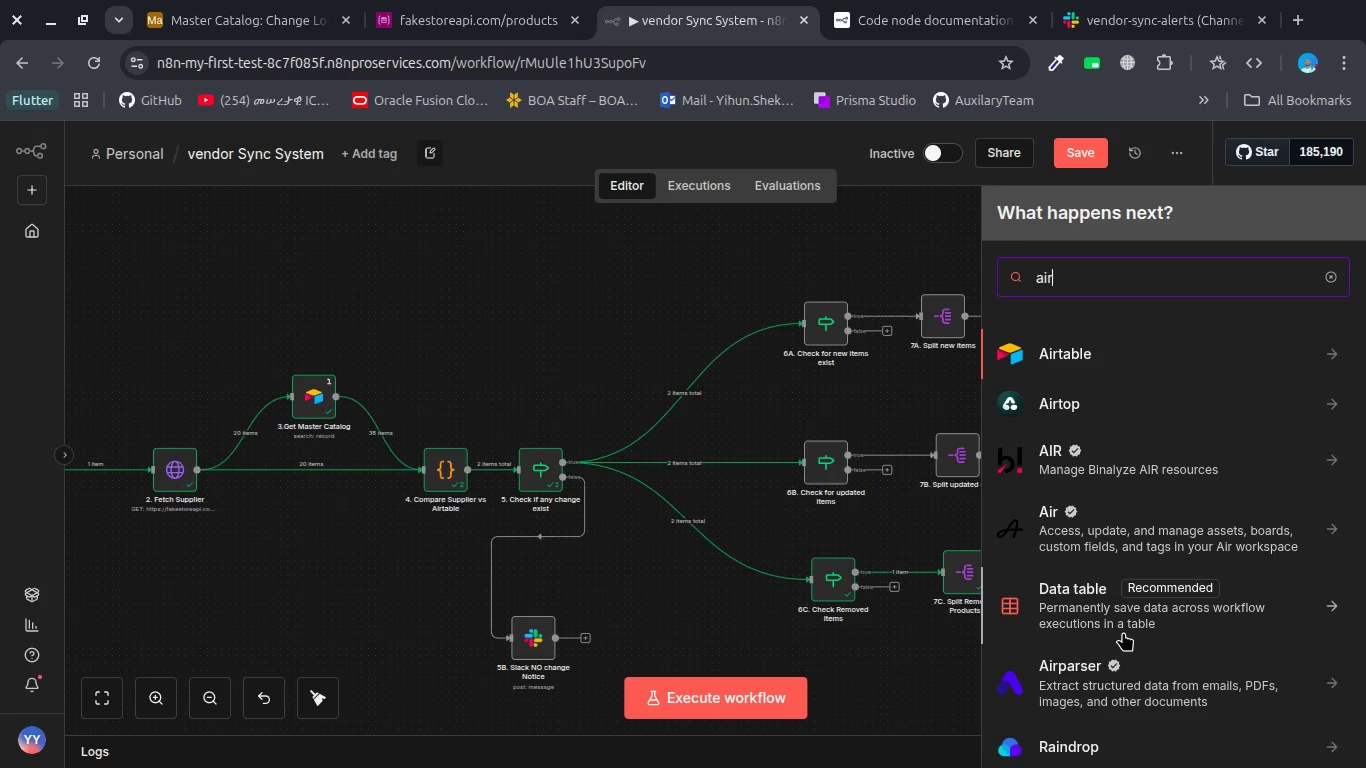 
key(Enter)
 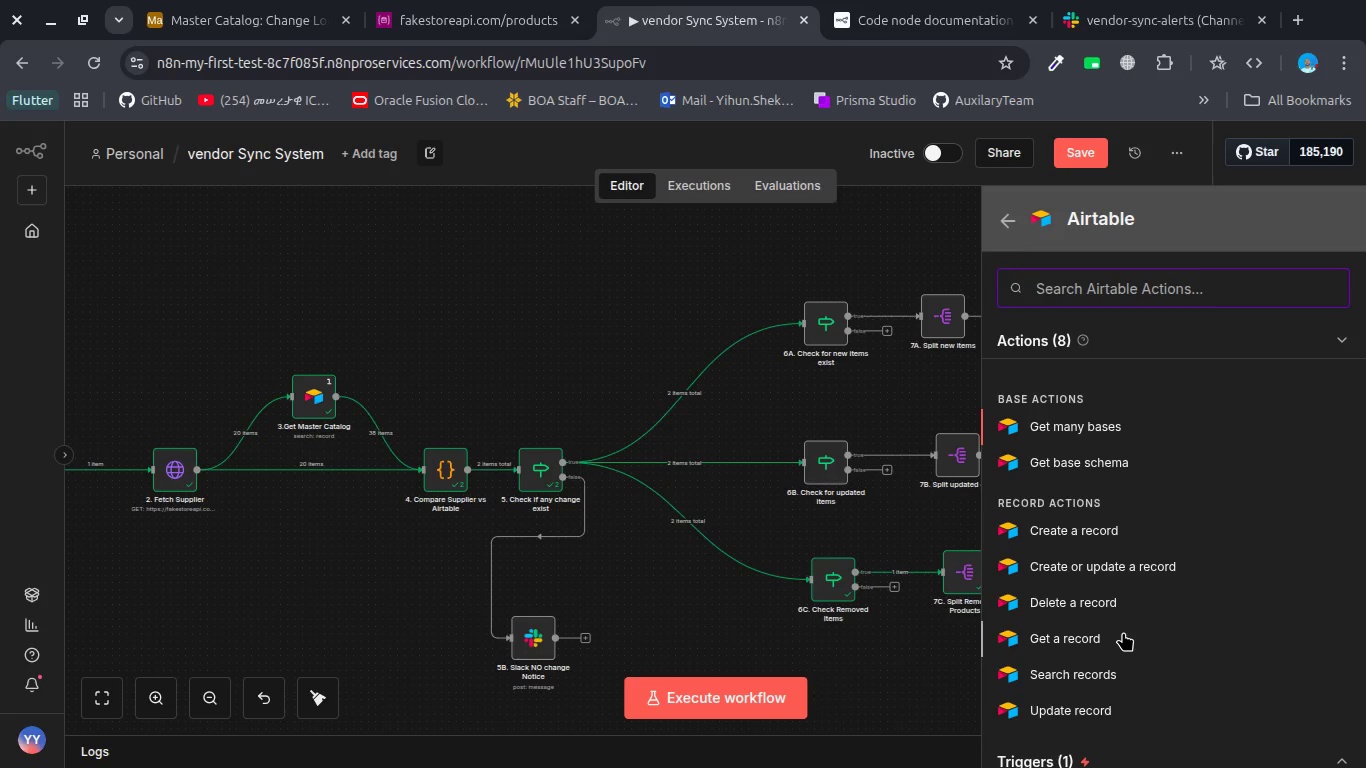 
type(cr)
 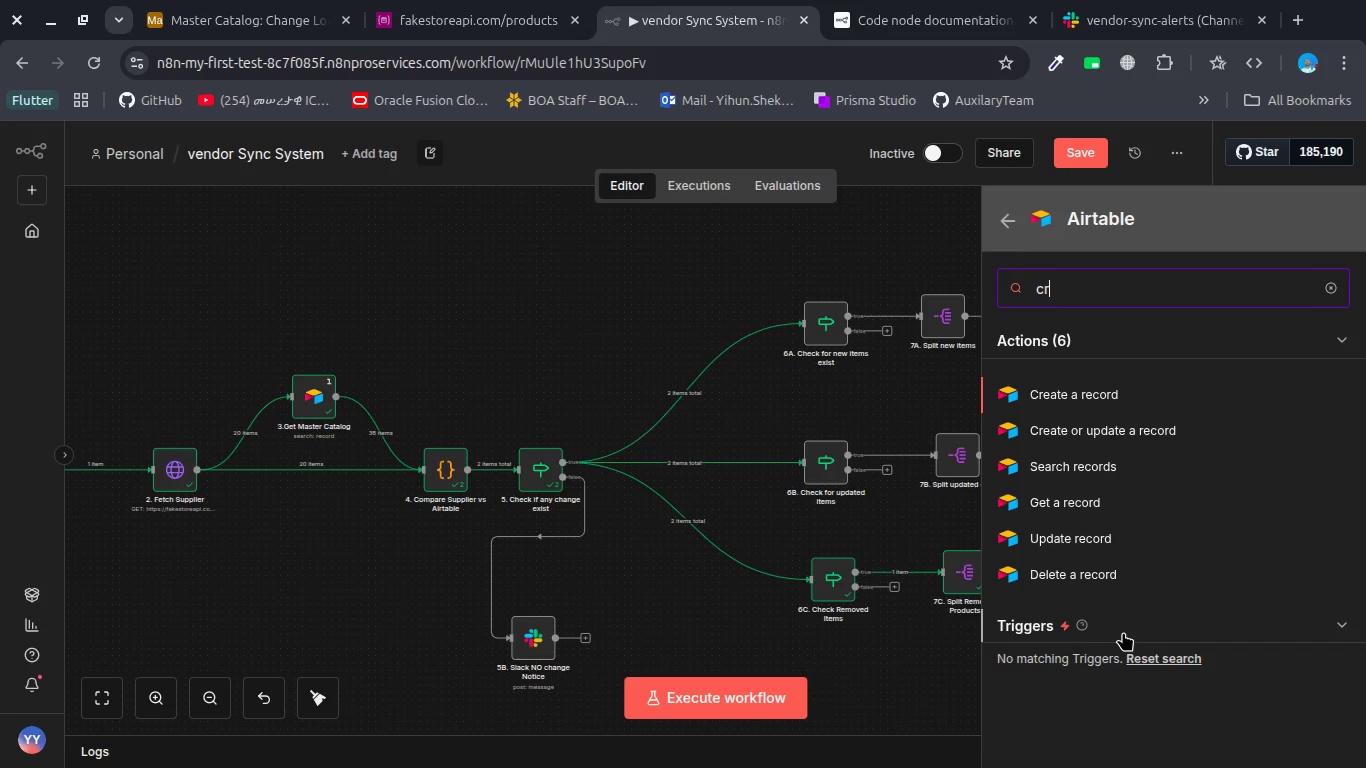 
key(Enter)
 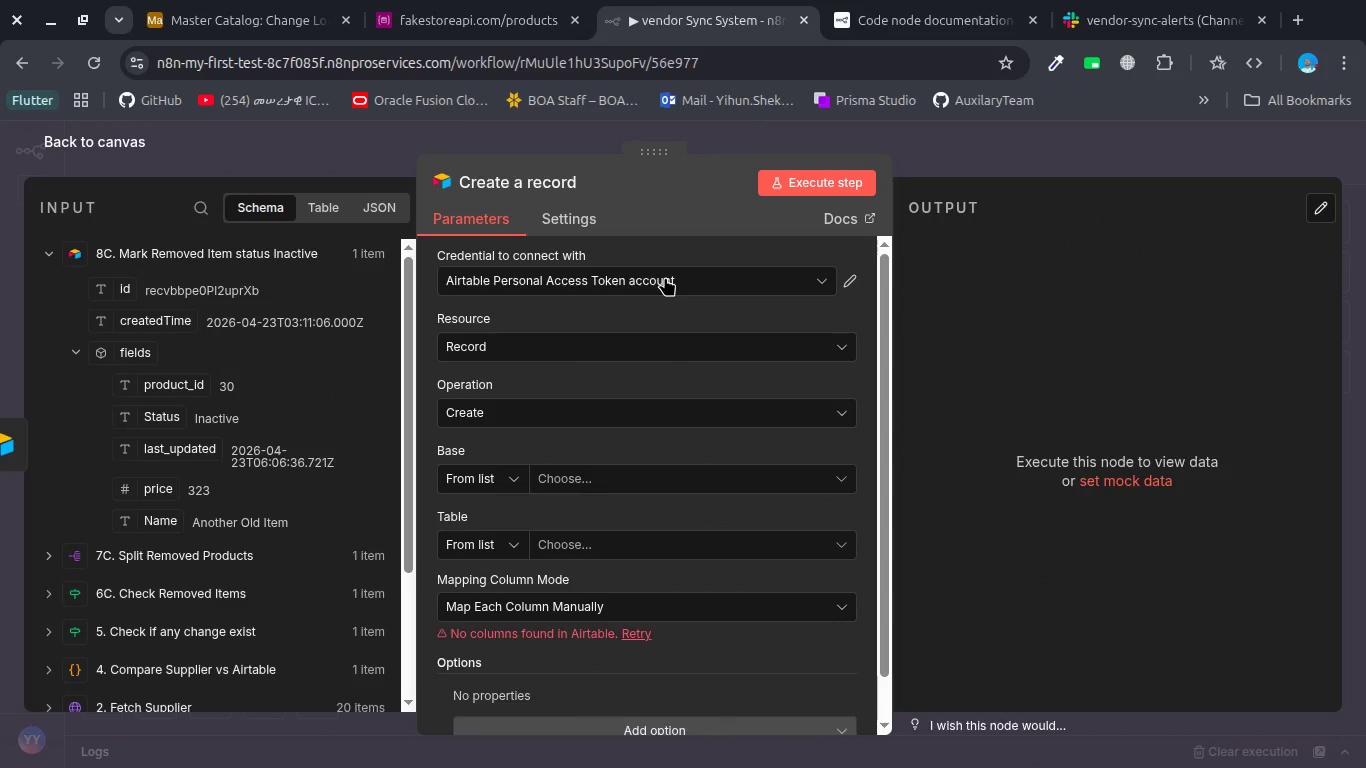 
wait(5.37)
 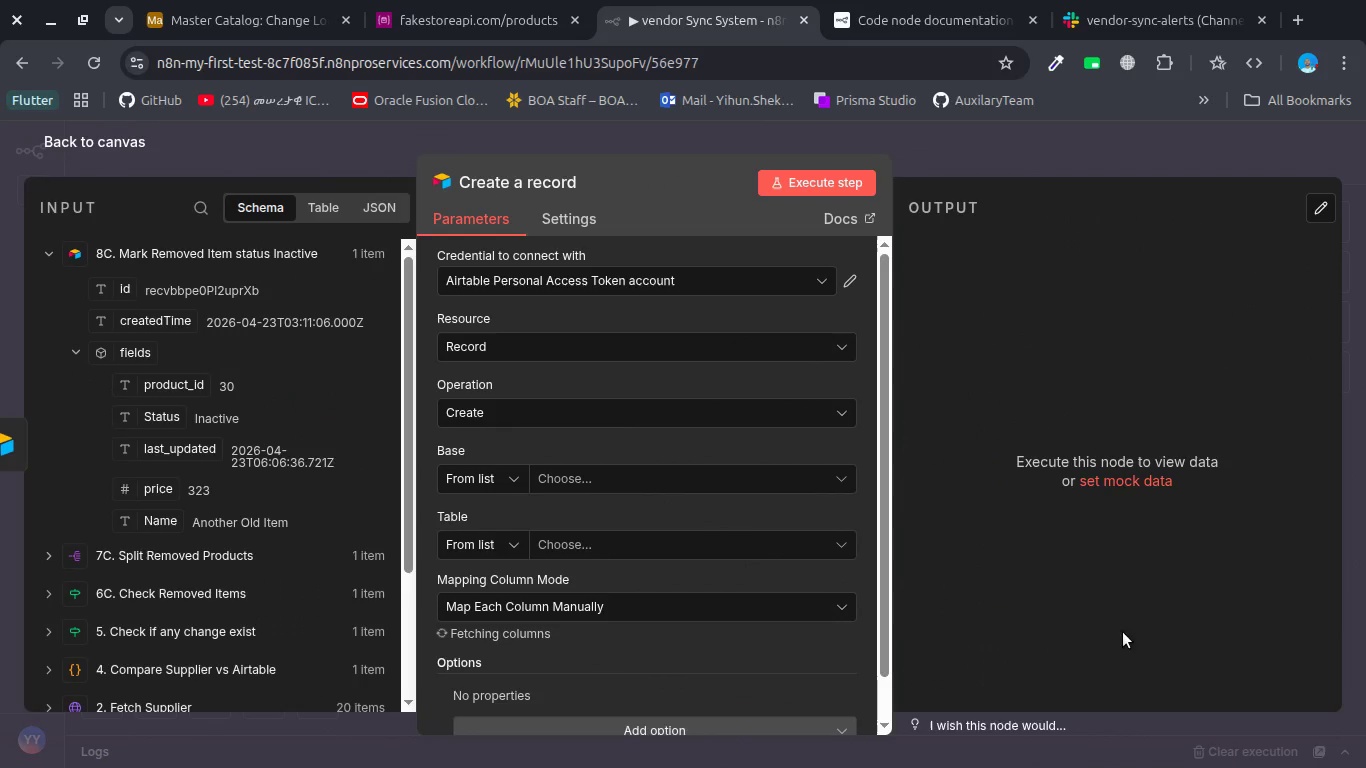 
left_click([844, 472])
 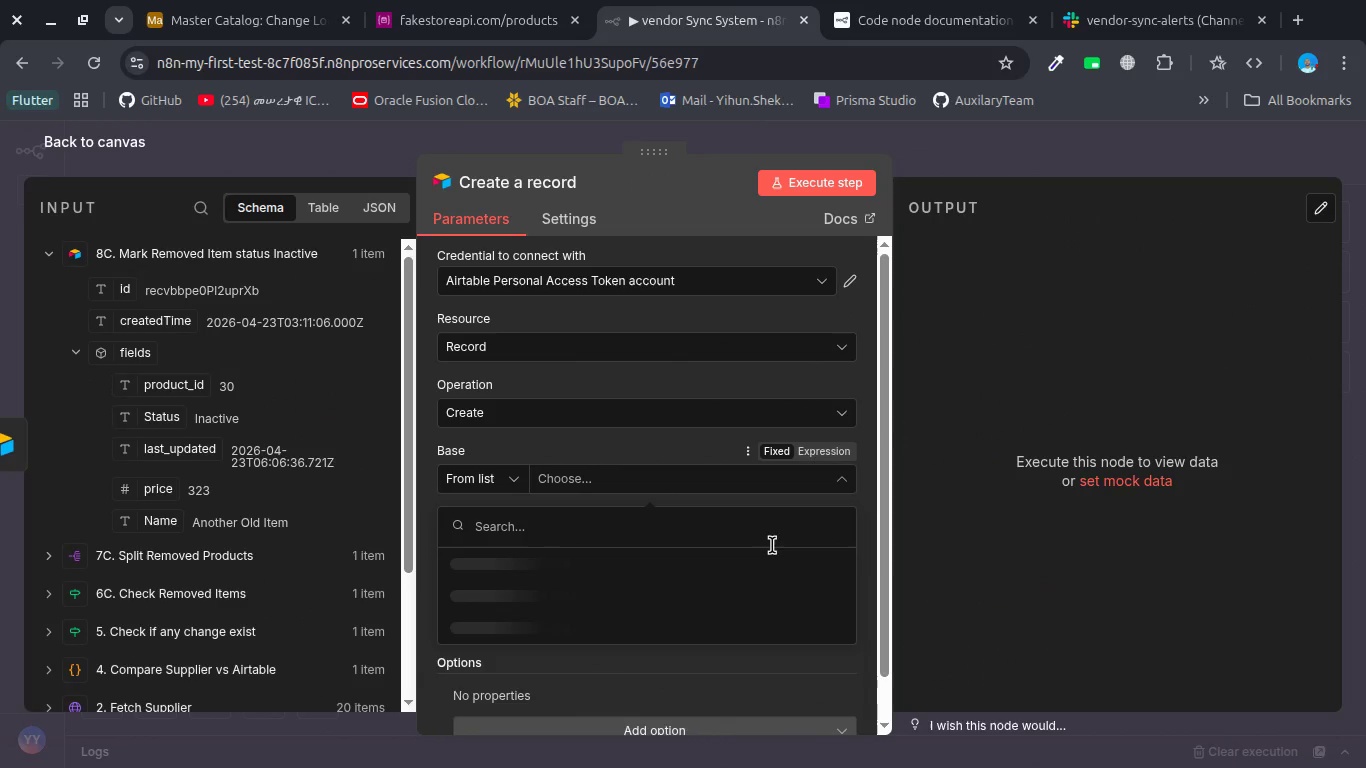 
mouse_move([752, 579])
 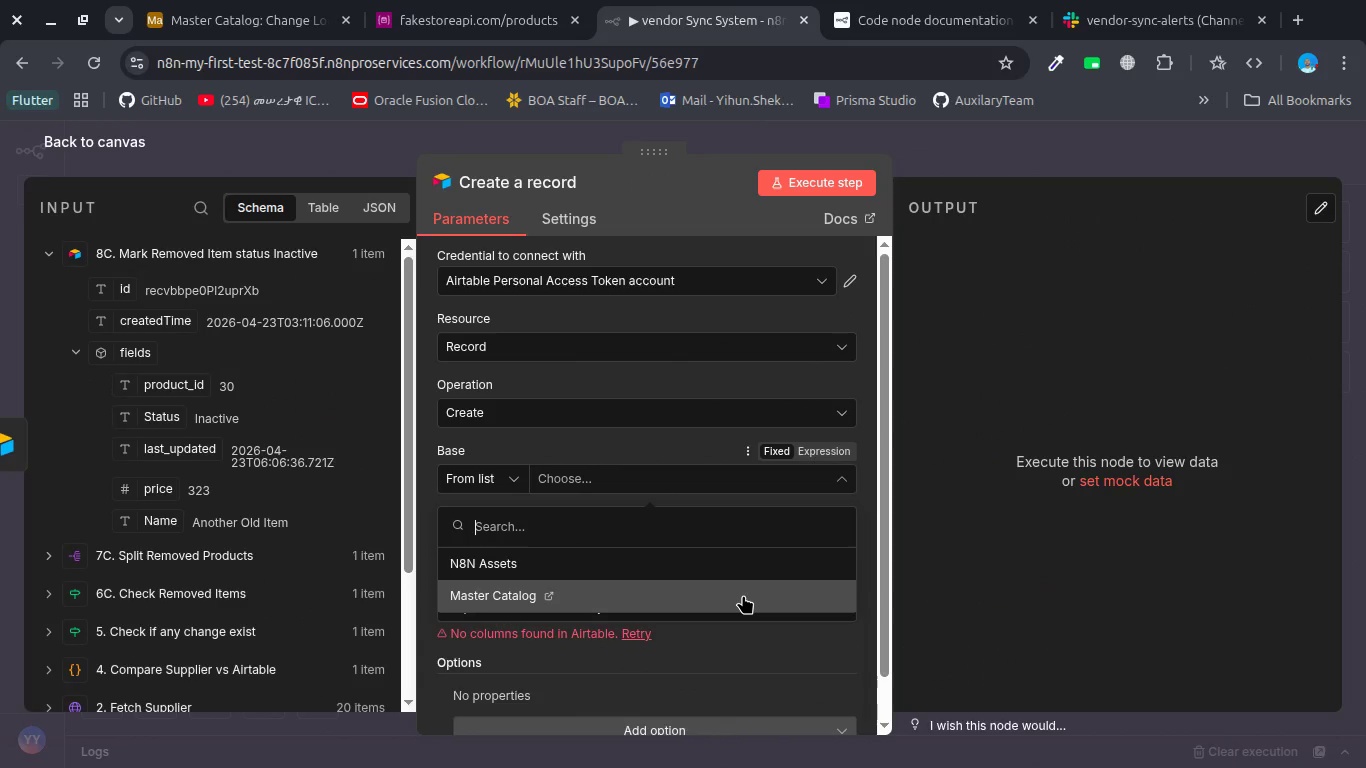 
left_click([743, 595])
 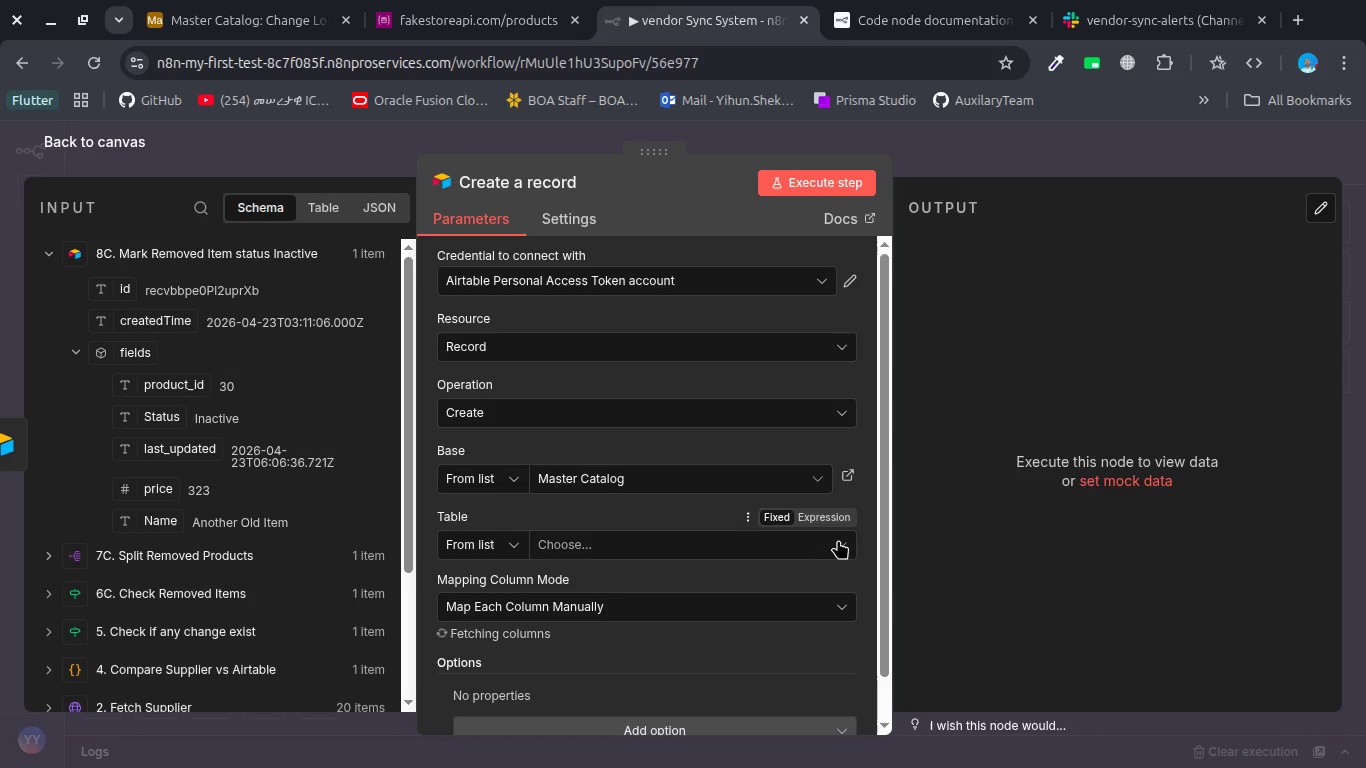 
left_click([837, 539])
 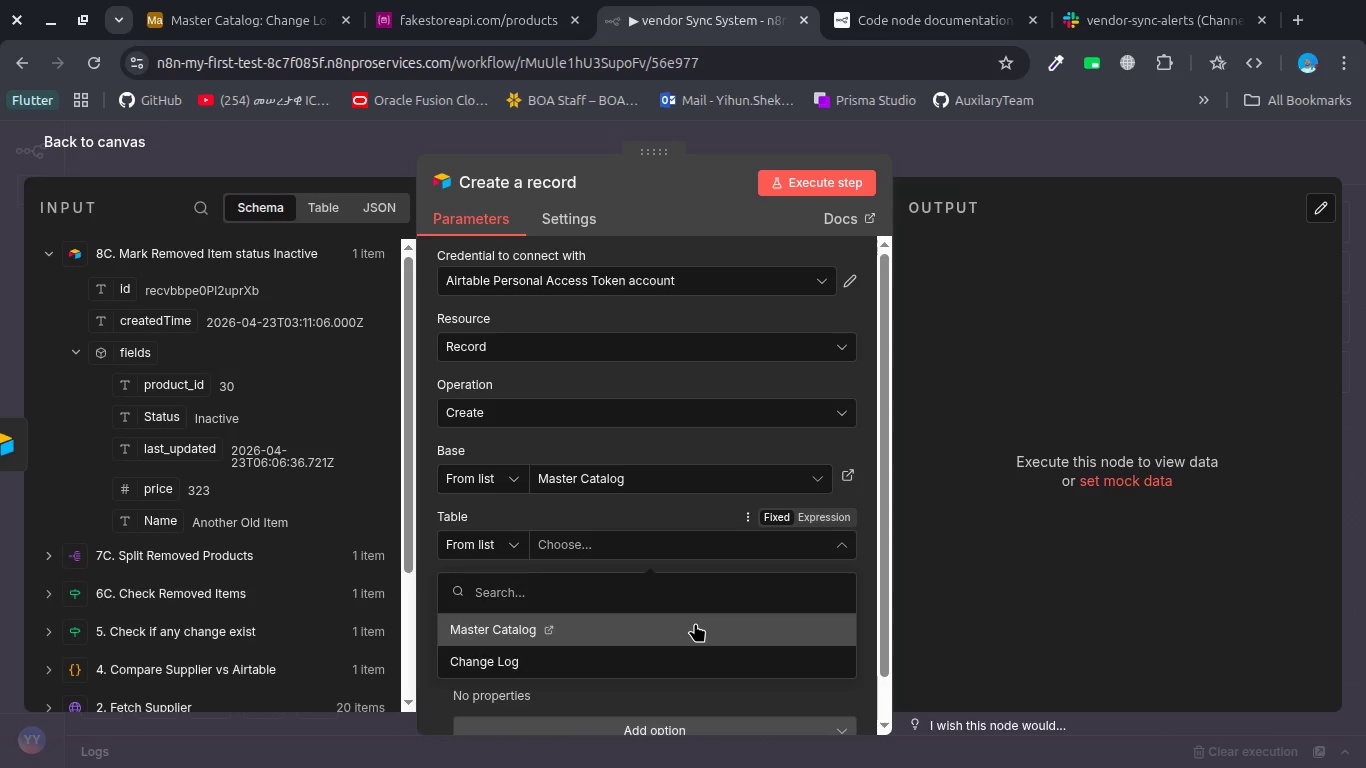 
left_click([682, 647])
 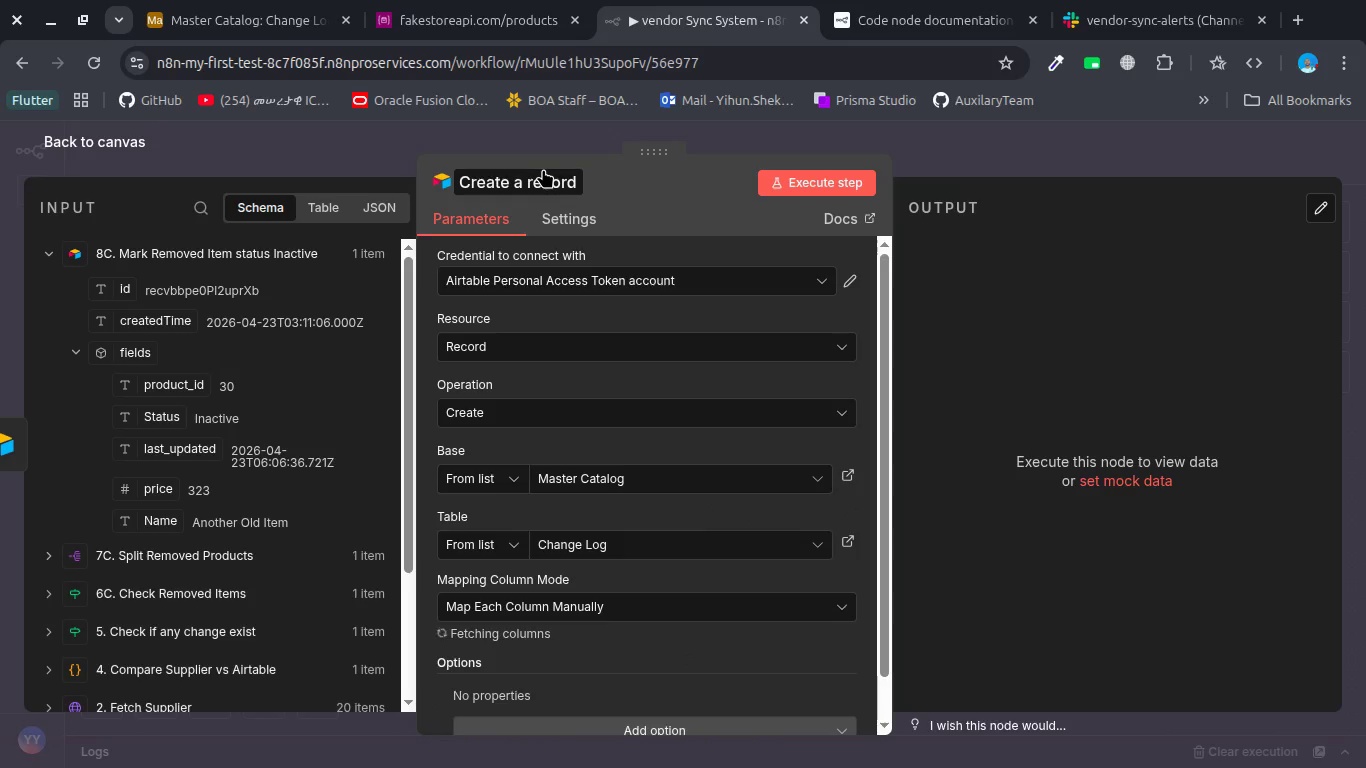 
left_click([542, 177])
 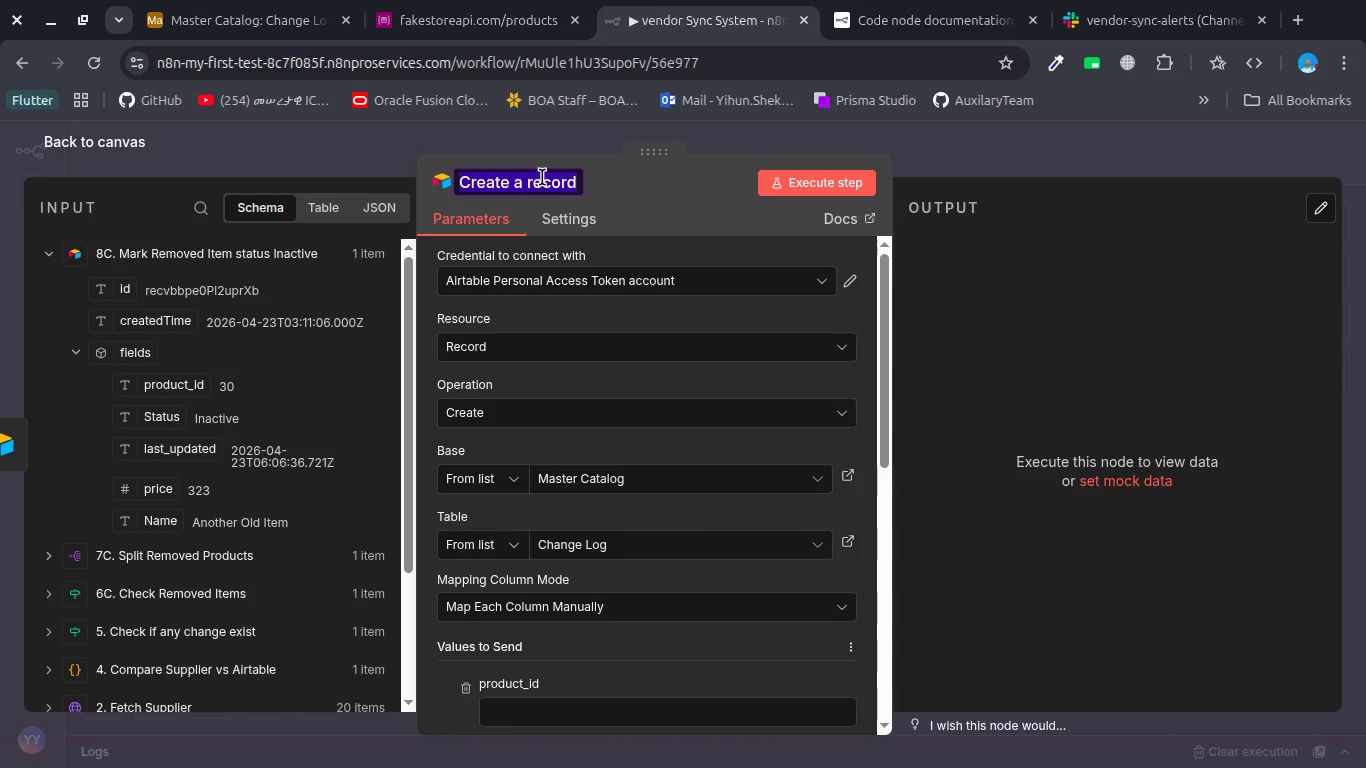 
type(9C. Createa)
key(Backspace)
type( a change log for removed items)
 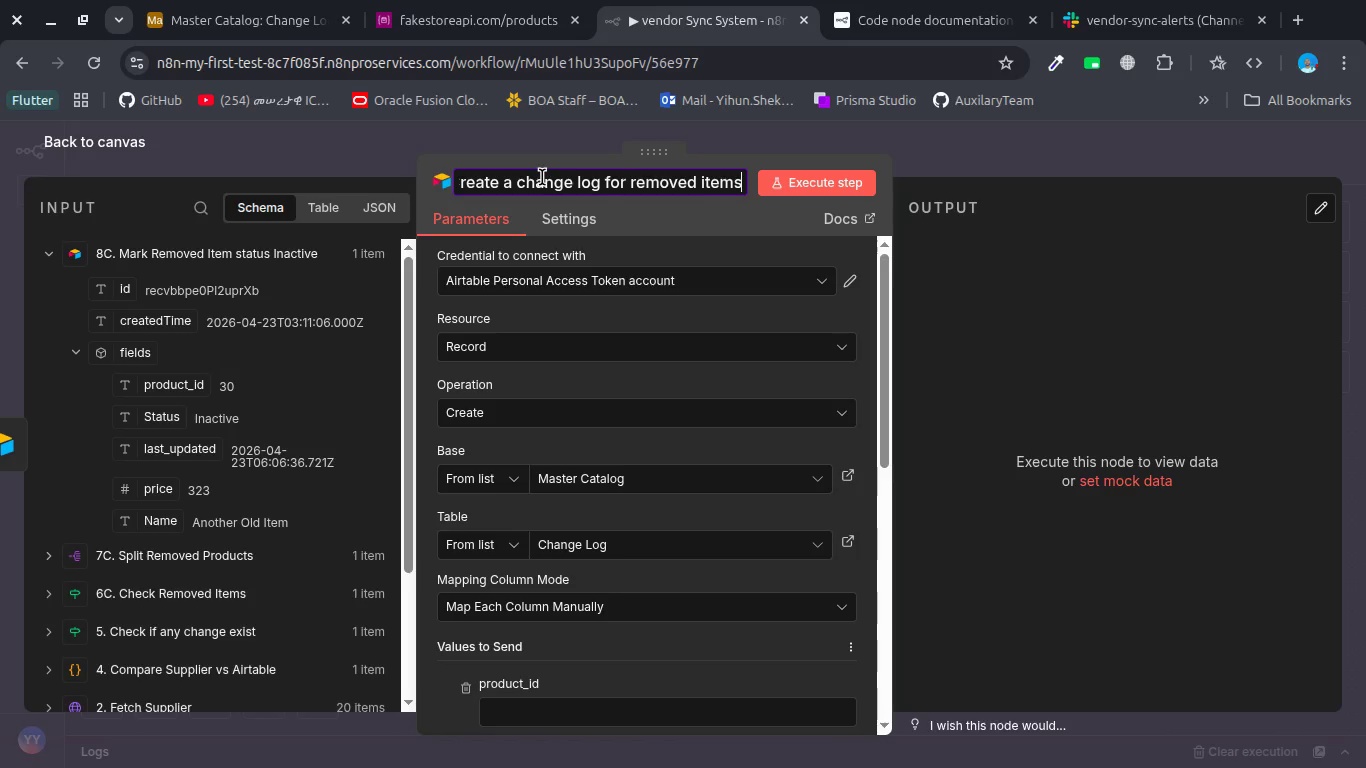 
scroll: coordinate [672, 633], scroll_direction: down, amount: 2.0
 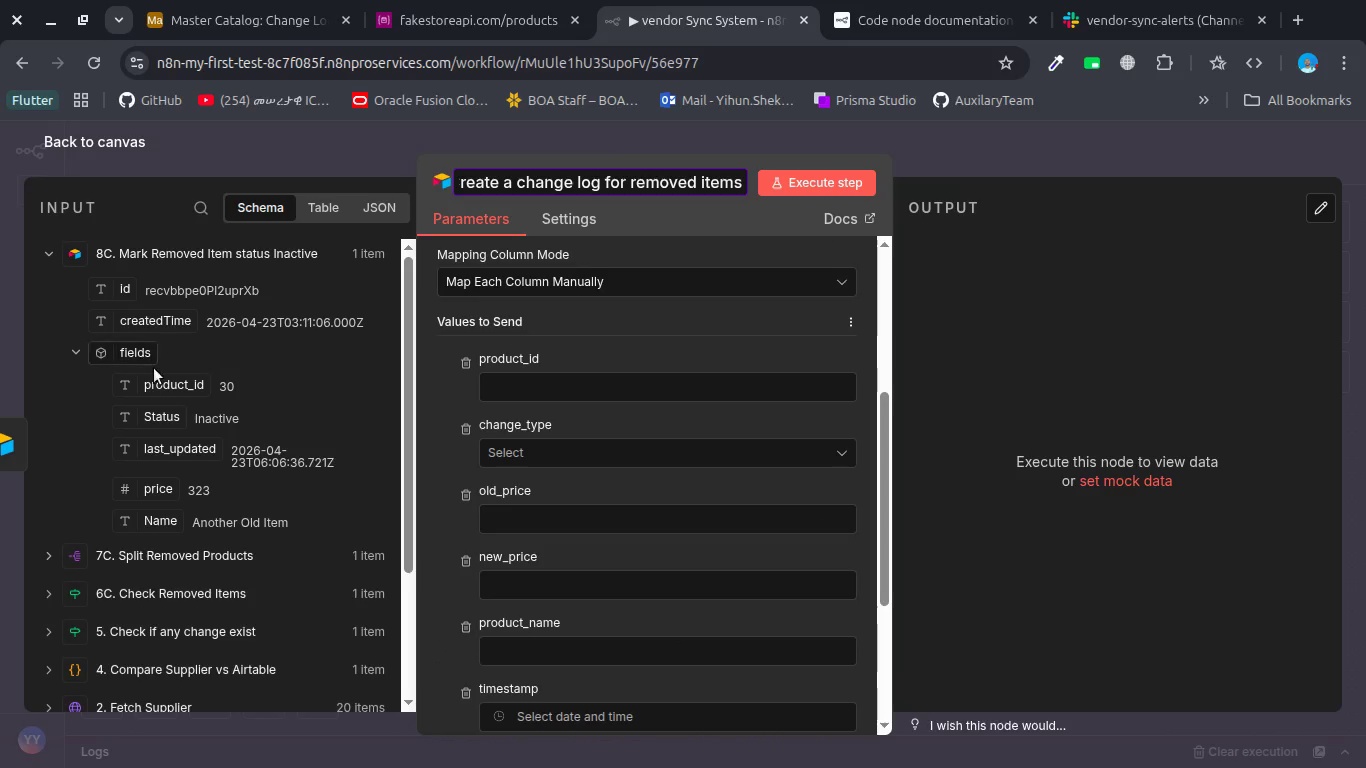 
left_click_drag(start_coordinate=[159, 381], to_coordinate=[514, 464])
 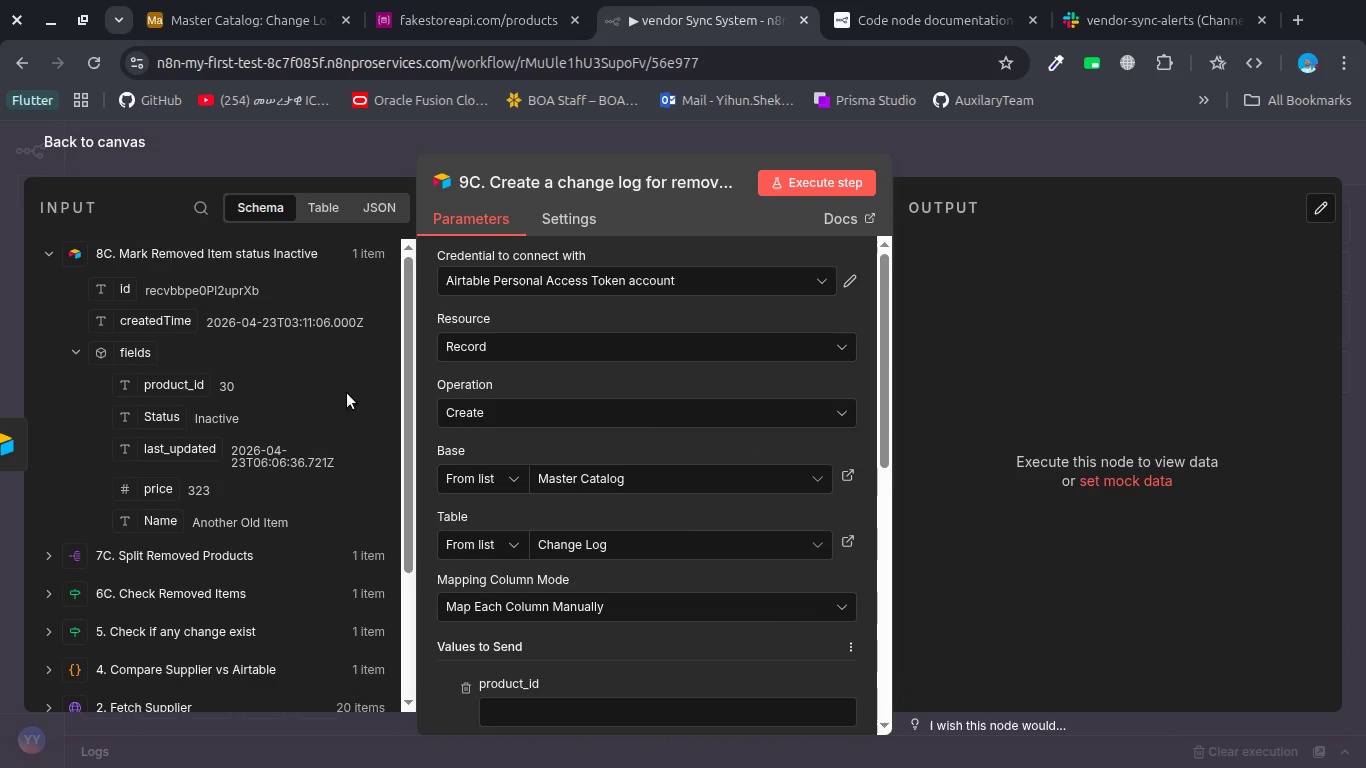 
left_click_drag(start_coordinate=[191, 385], to_coordinate=[542, 716])
 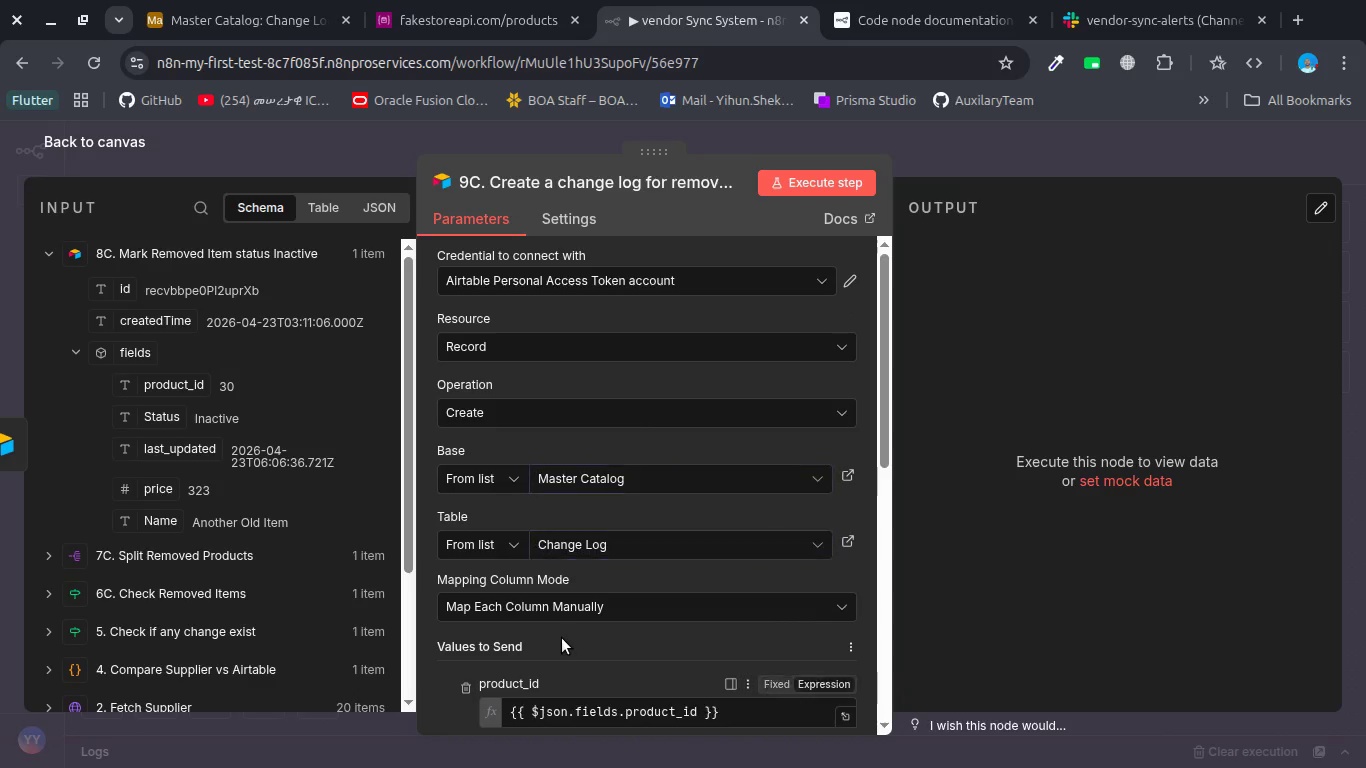 
scroll: coordinate [562, 638], scroll_direction: down, amount: 7.0
 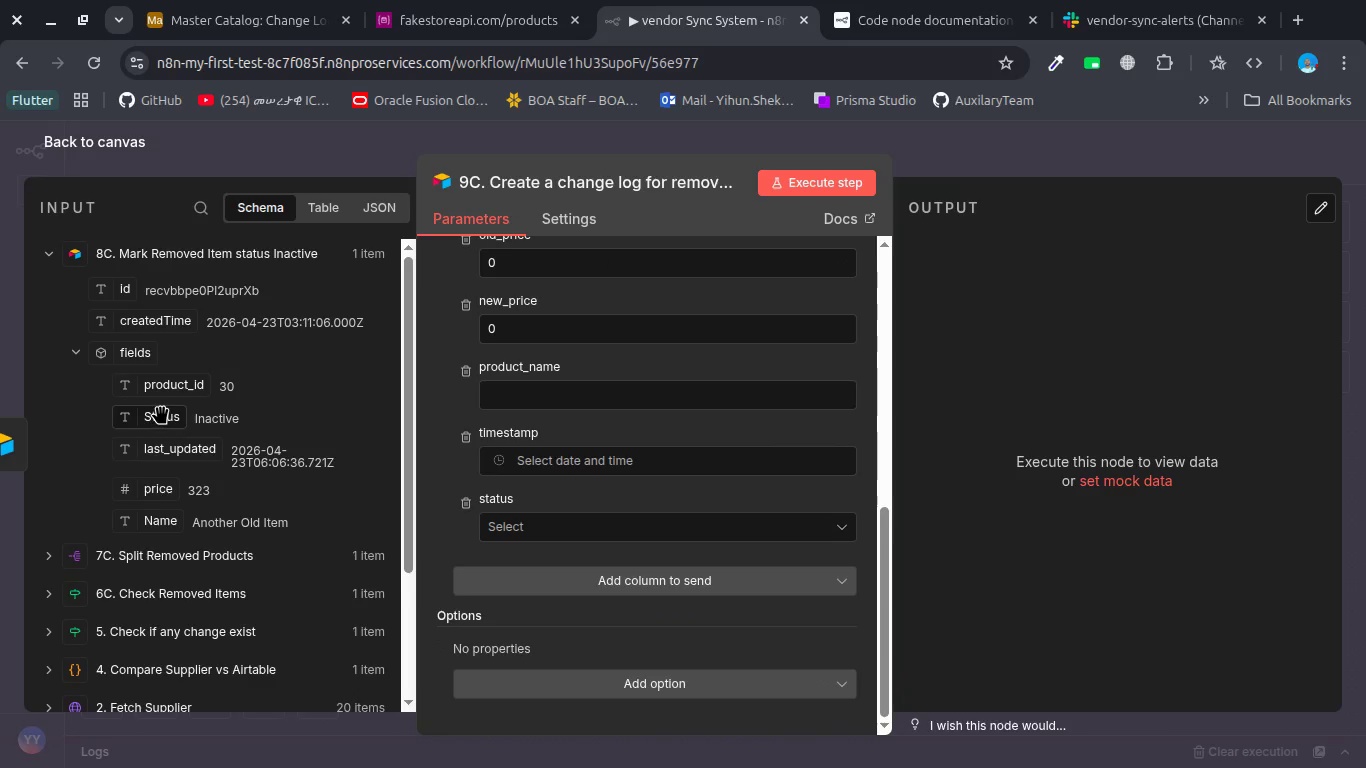 
left_click_drag(start_coordinate=[161, 408], to_coordinate=[563, 524])
 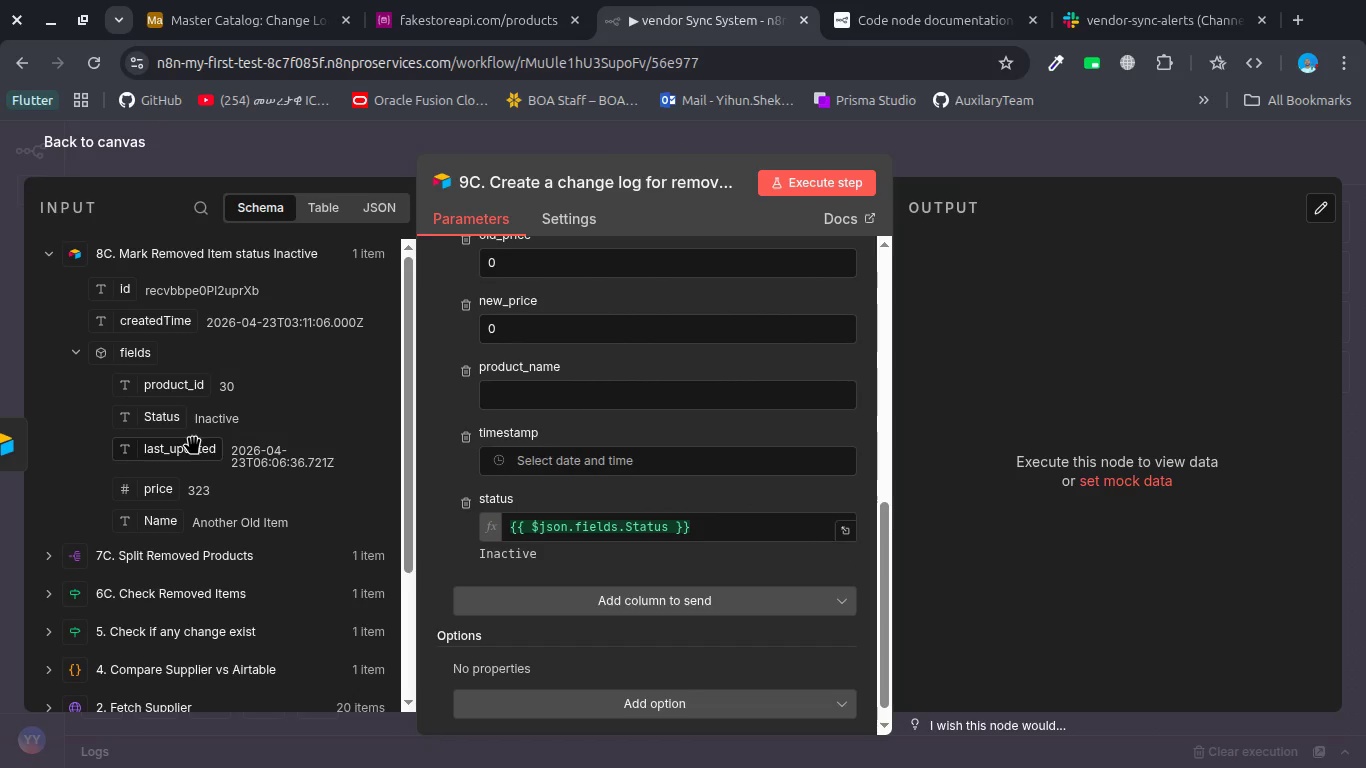 
left_click_drag(start_coordinate=[191, 441], to_coordinate=[539, 471])
 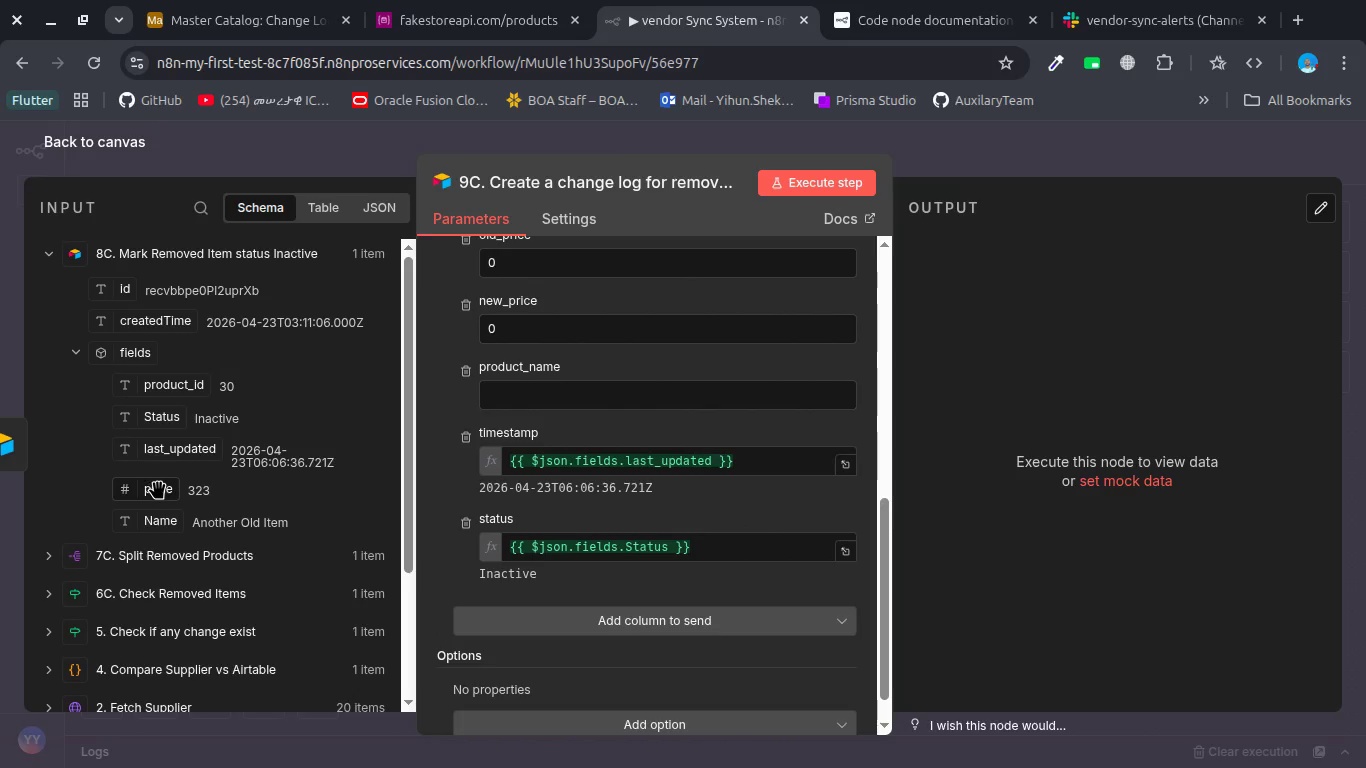 
left_click_drag(start_coordinate=[158, 484], to_coordinate=[528, 328])
 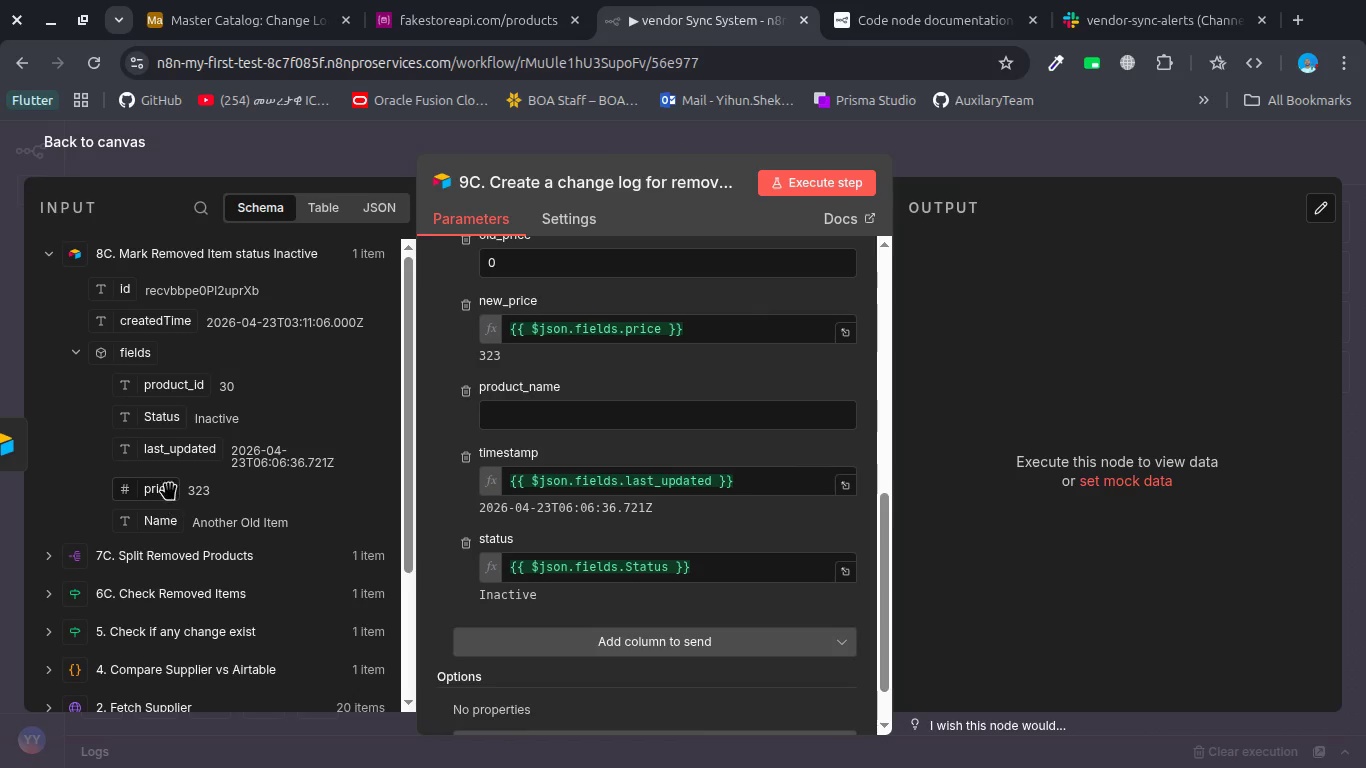 
wait(5.75)
 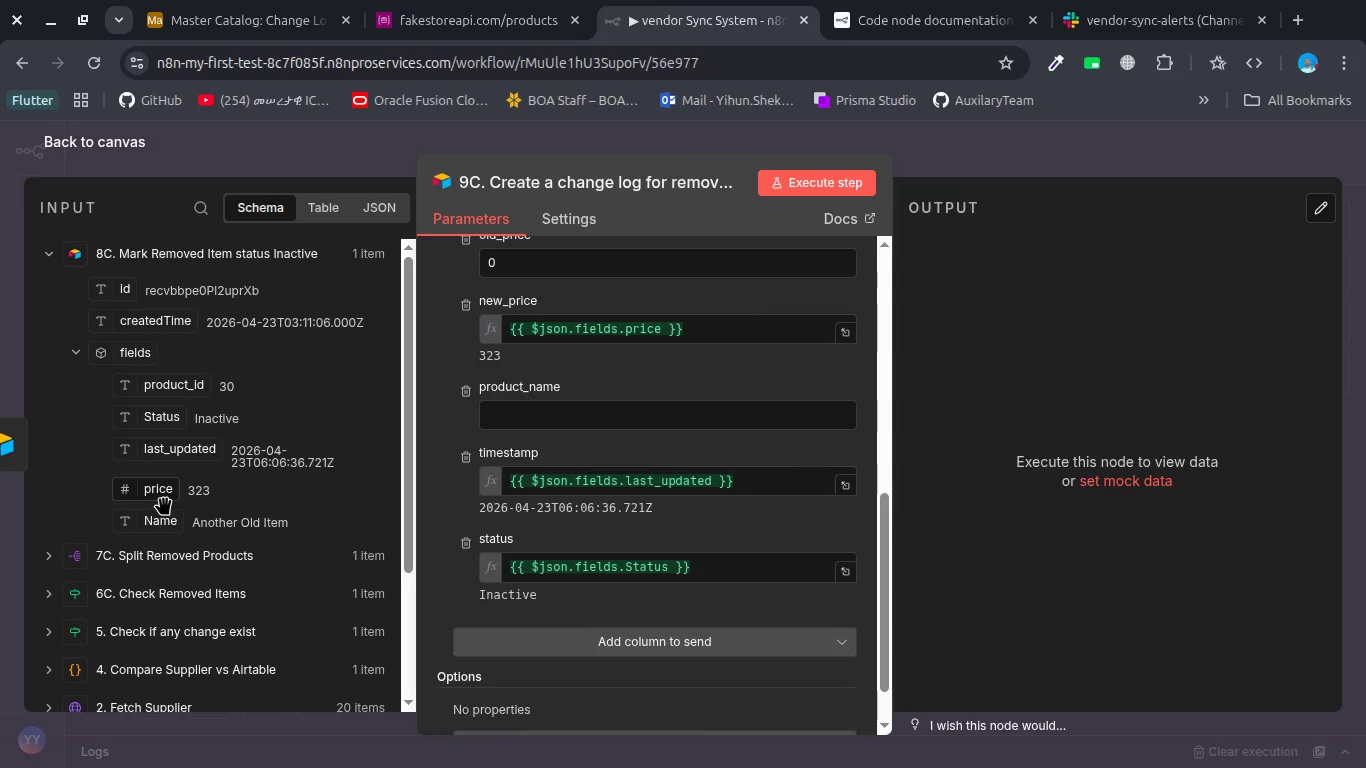 
left_click_drag(start_coordinate=[167, 487], to_coordinate=[536, 276])
 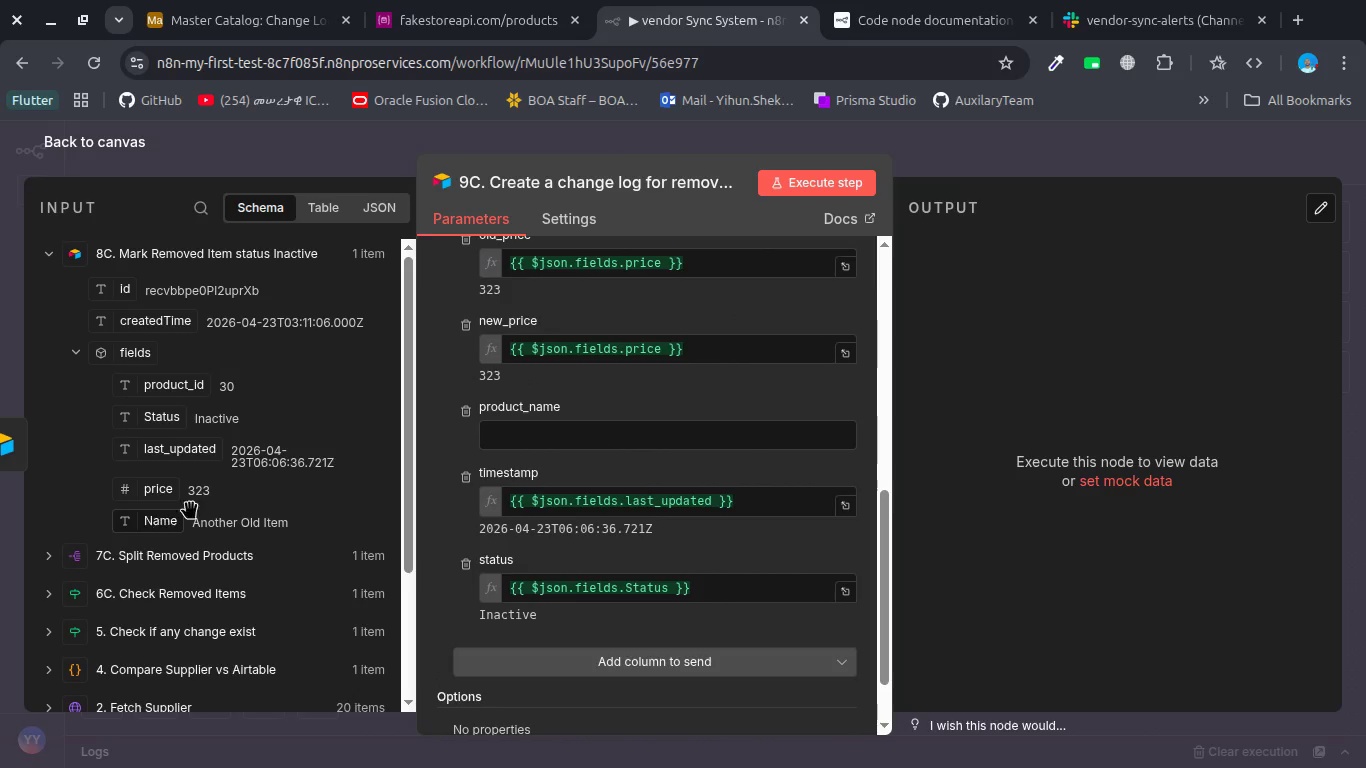 
scroll: coordinate [560, 369], scroll_direction: up, amount: 1.0
 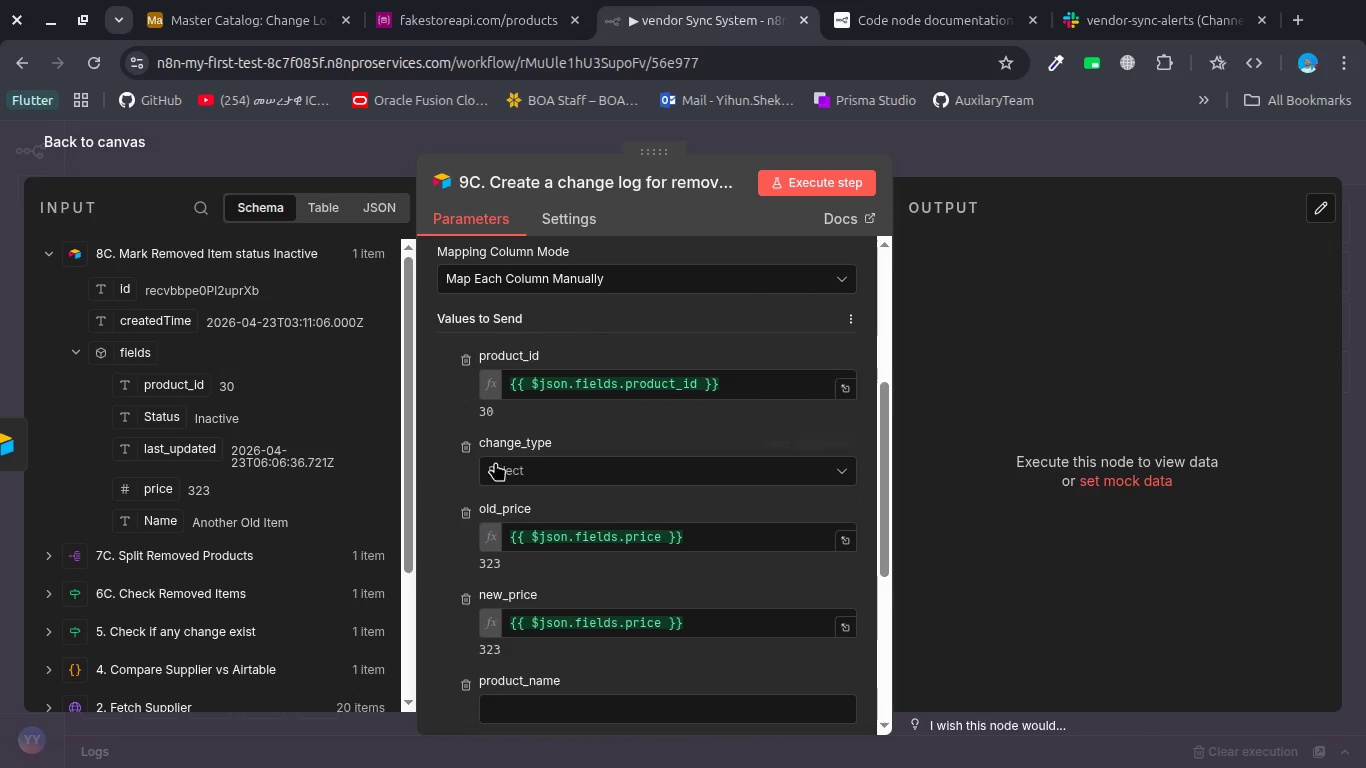 
left_click([501, 463])
 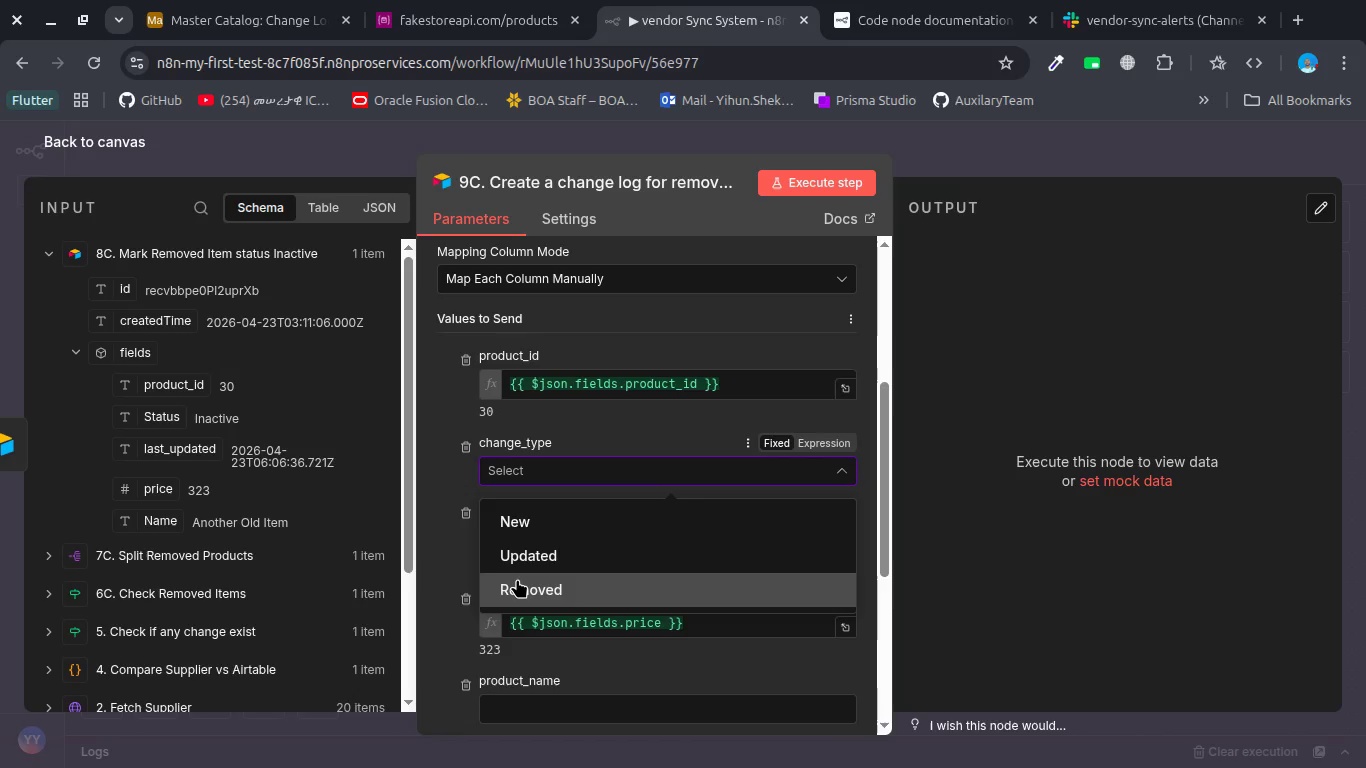 
left_click([517, 579])
 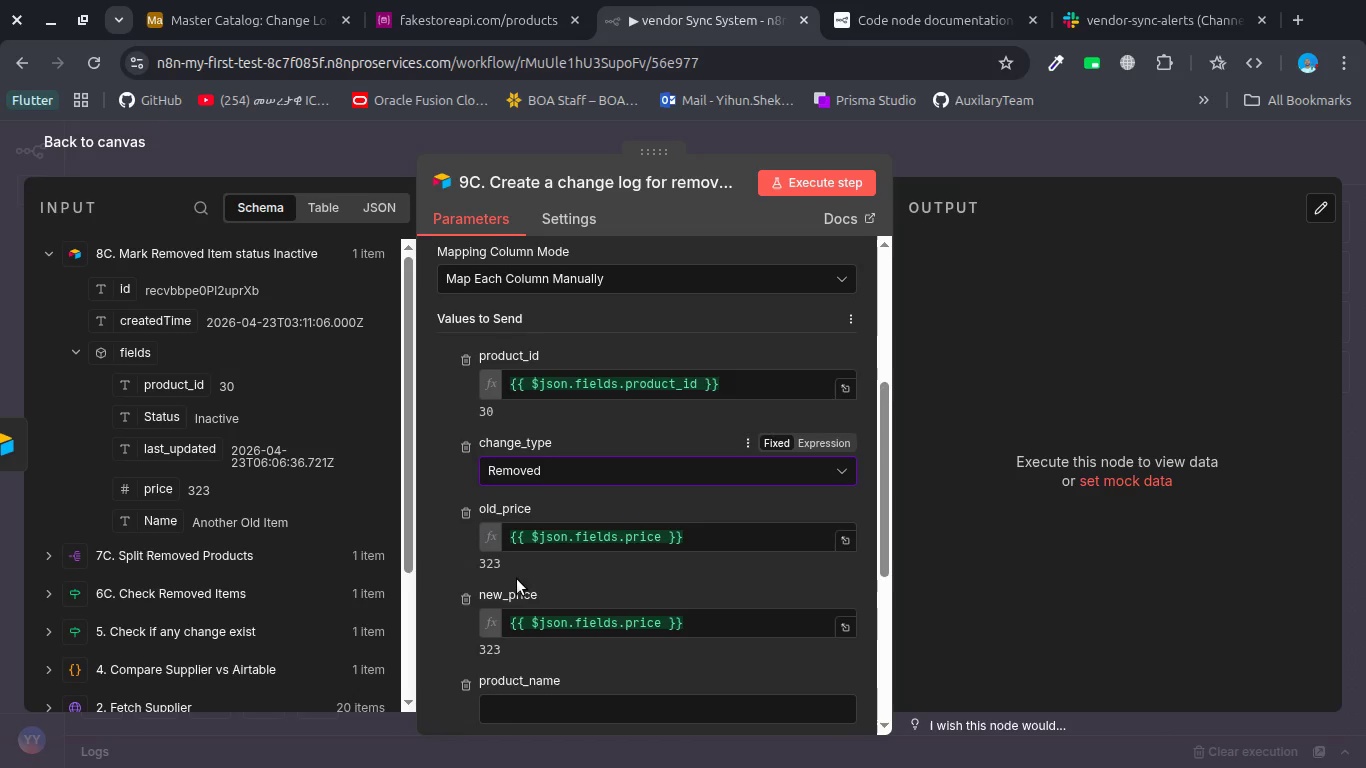 
scroll: coordinate [517, 579], scroll_direction: down, amount: 1.0
 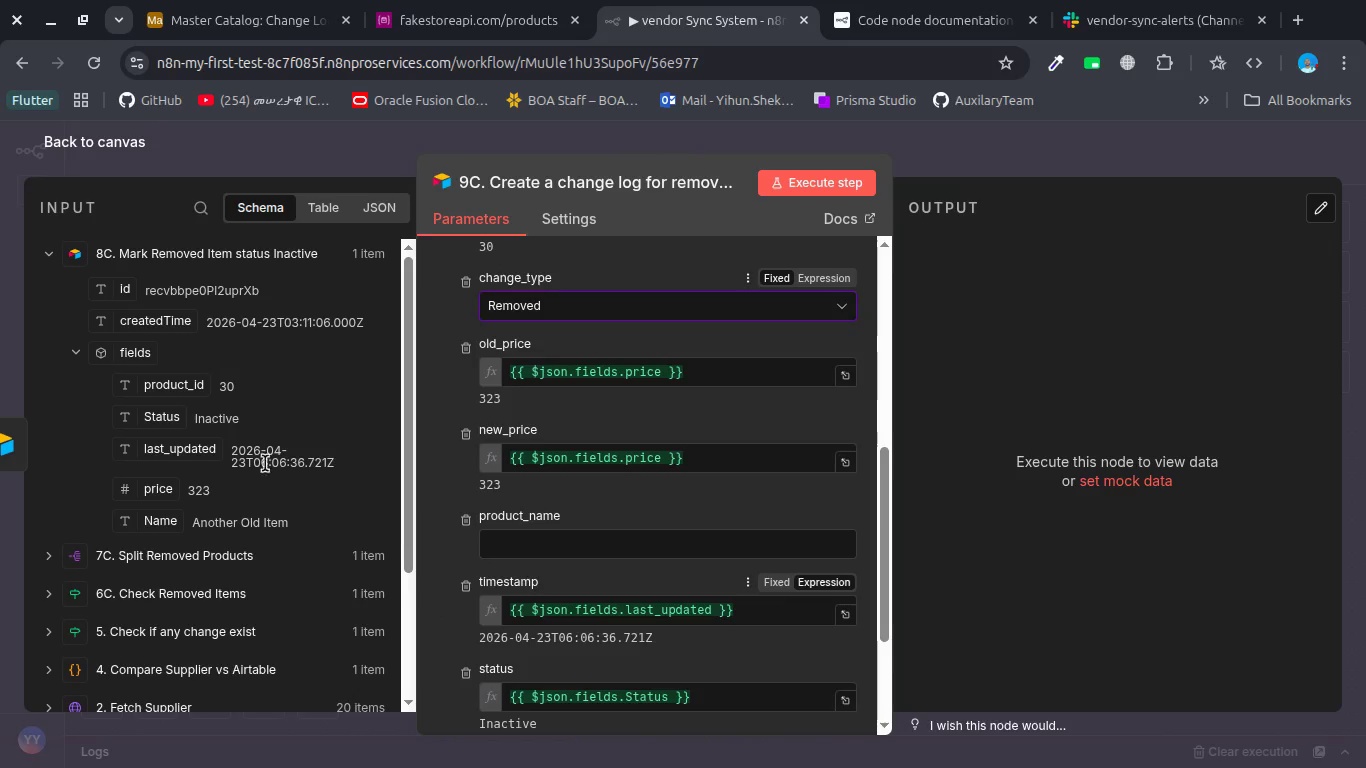 
left_click_drag(start_coordinate=[168, 516], to_coordinate=[554, 541])
 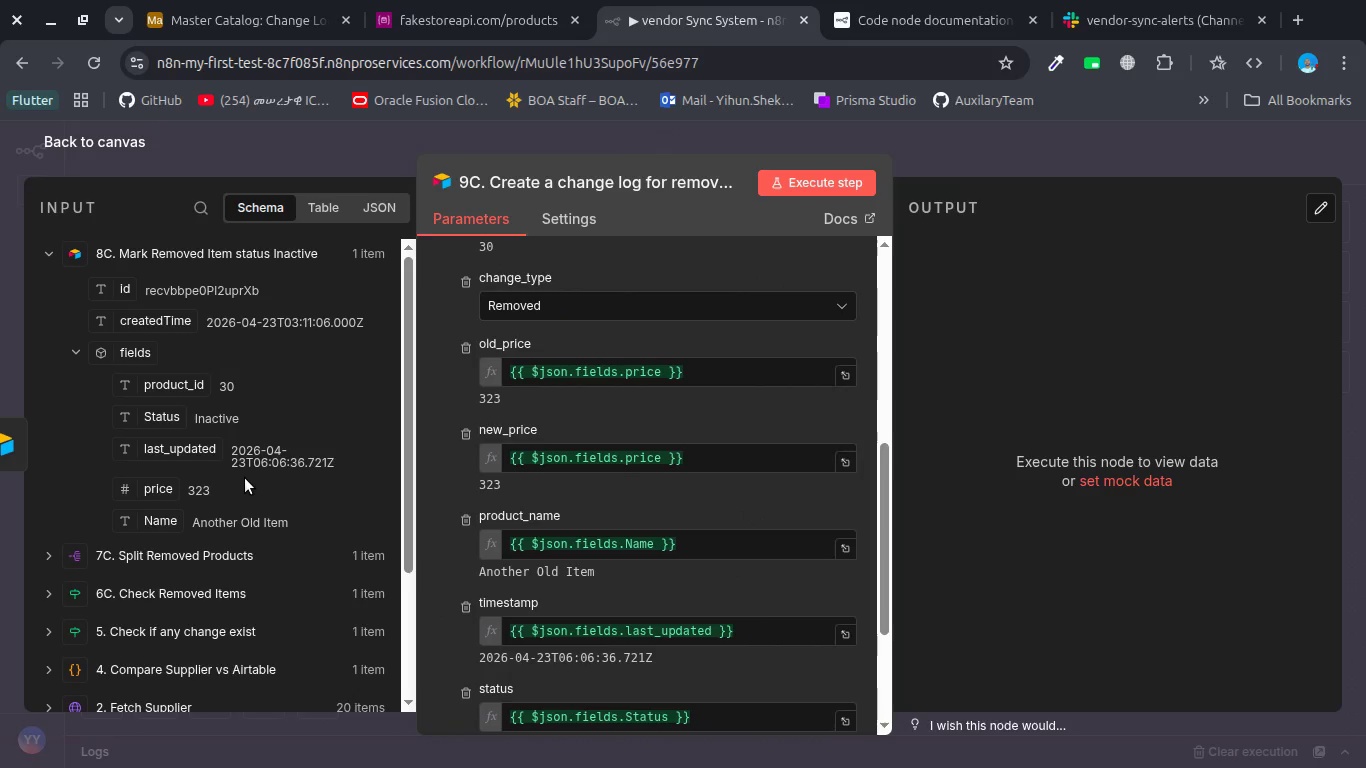 
scroll: coordinate [639, 434], scroll_direction: up, amount: 5.0
 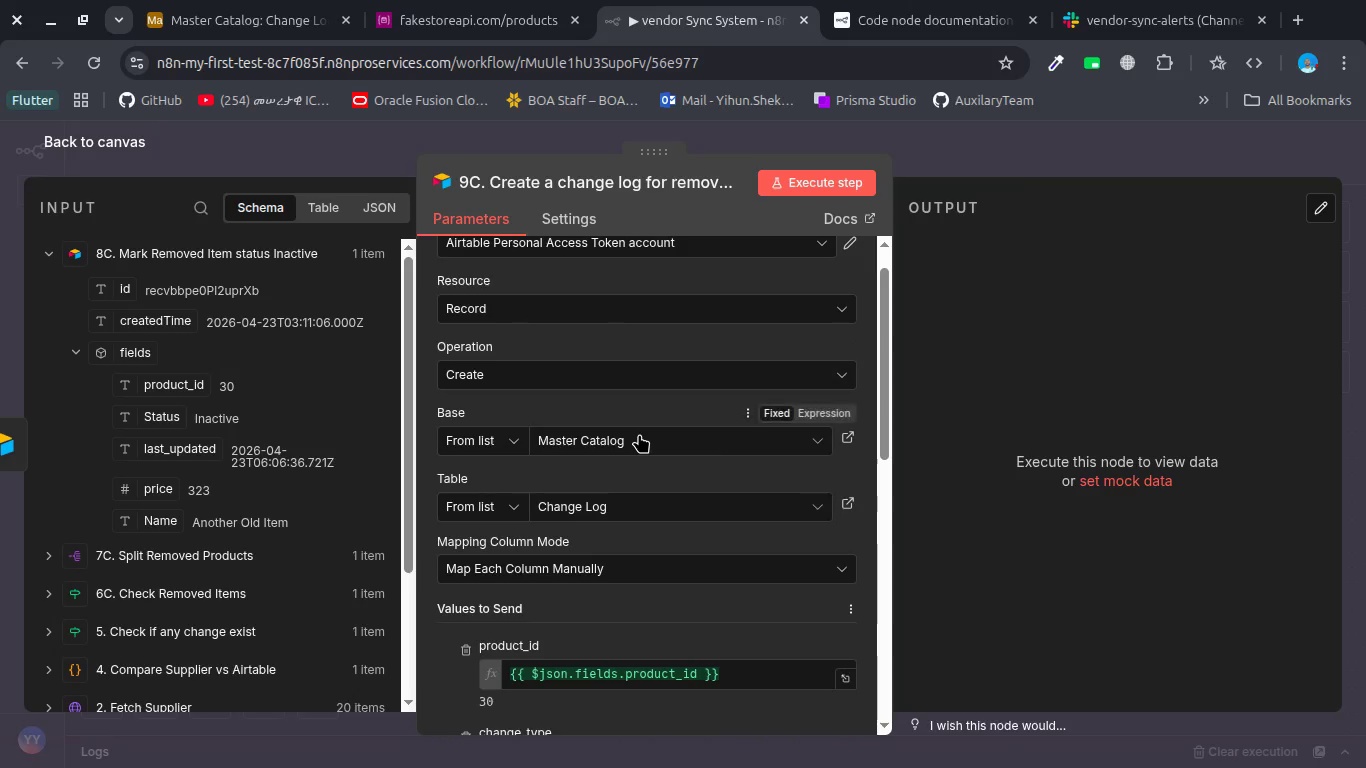 
scroll: coordinate [639, 434], scroll_direction: down, amount: 1.0
 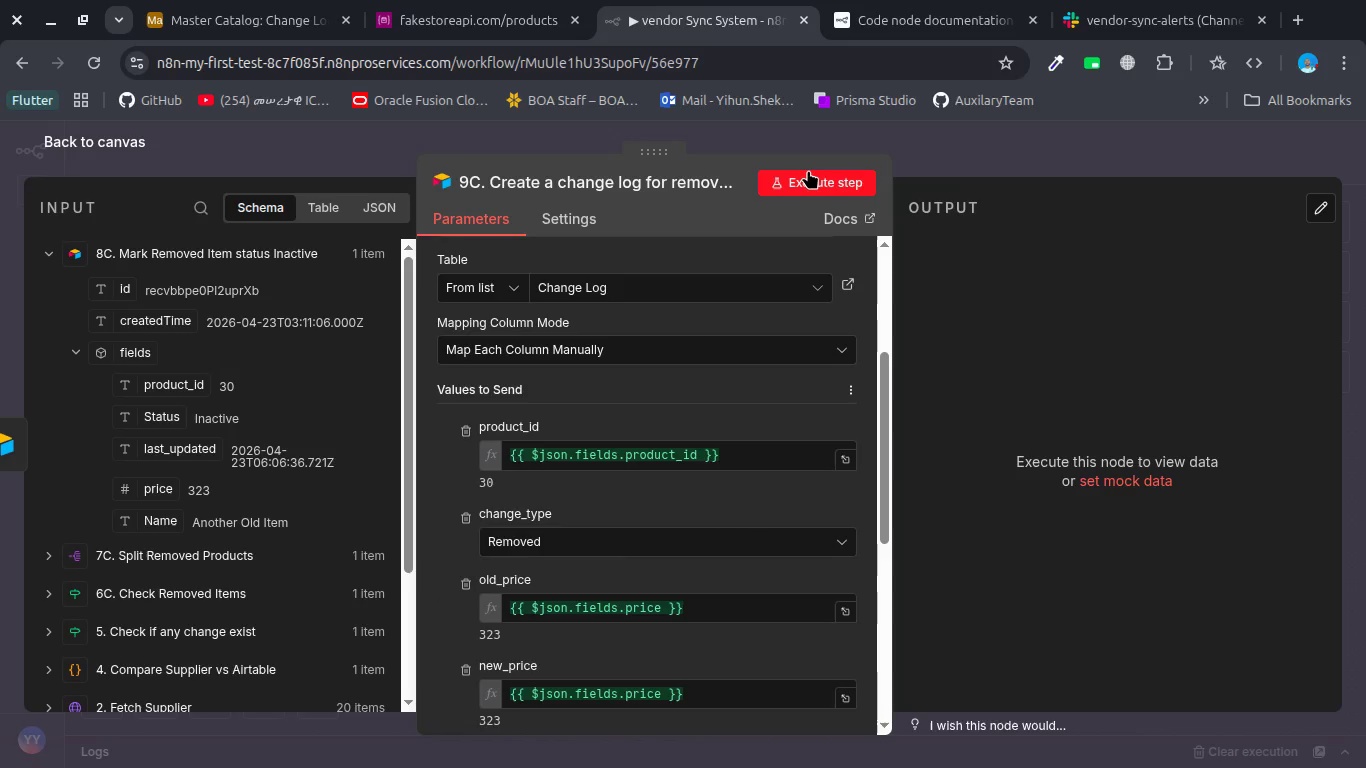 
left_click([808, 170])
 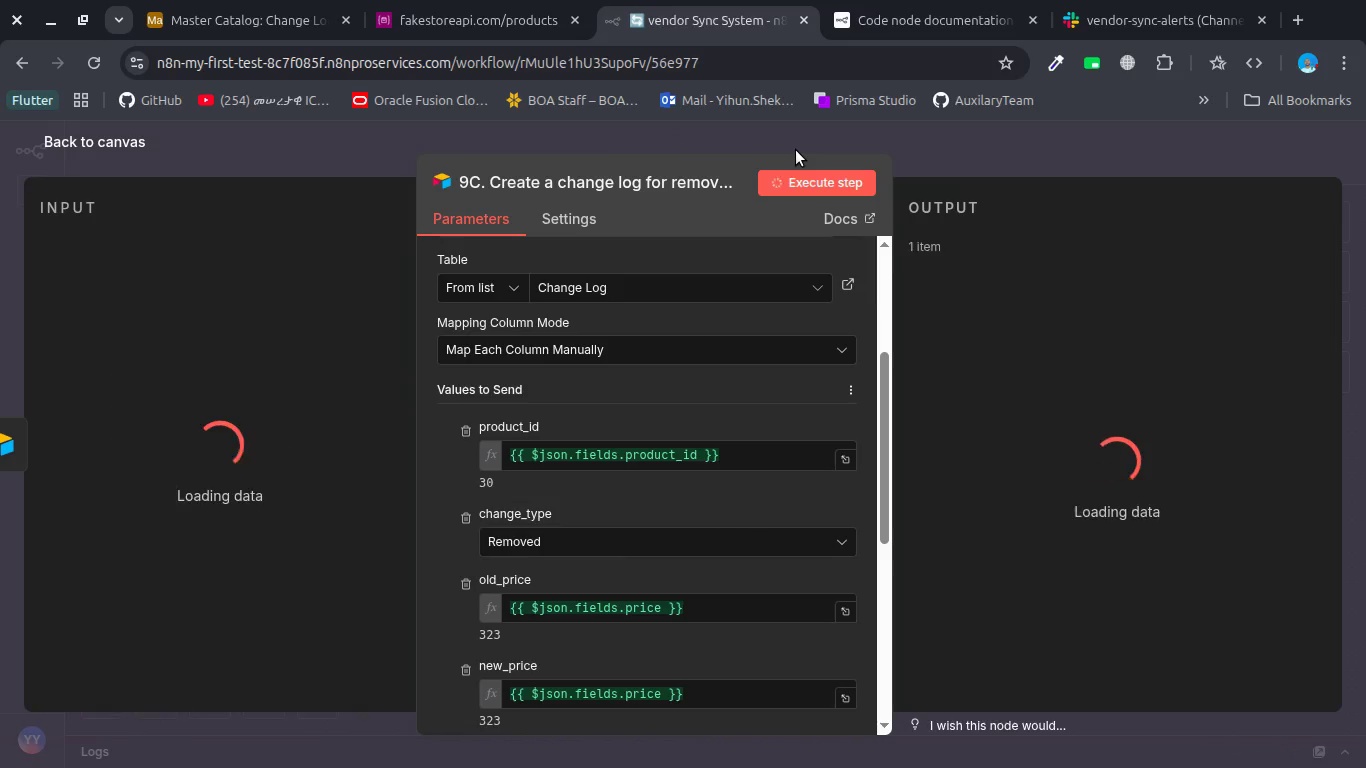 
left_click([796, 150])
 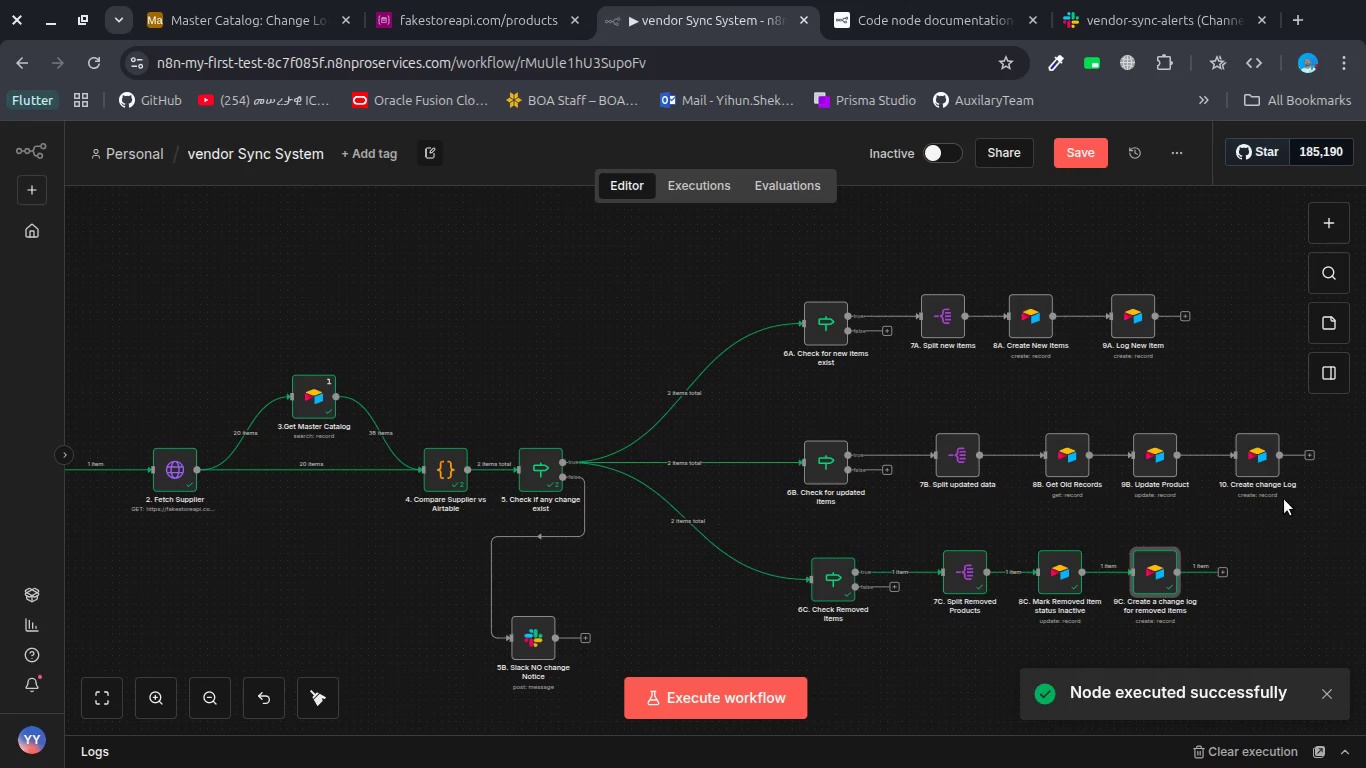 
double_click([1260, 462])
 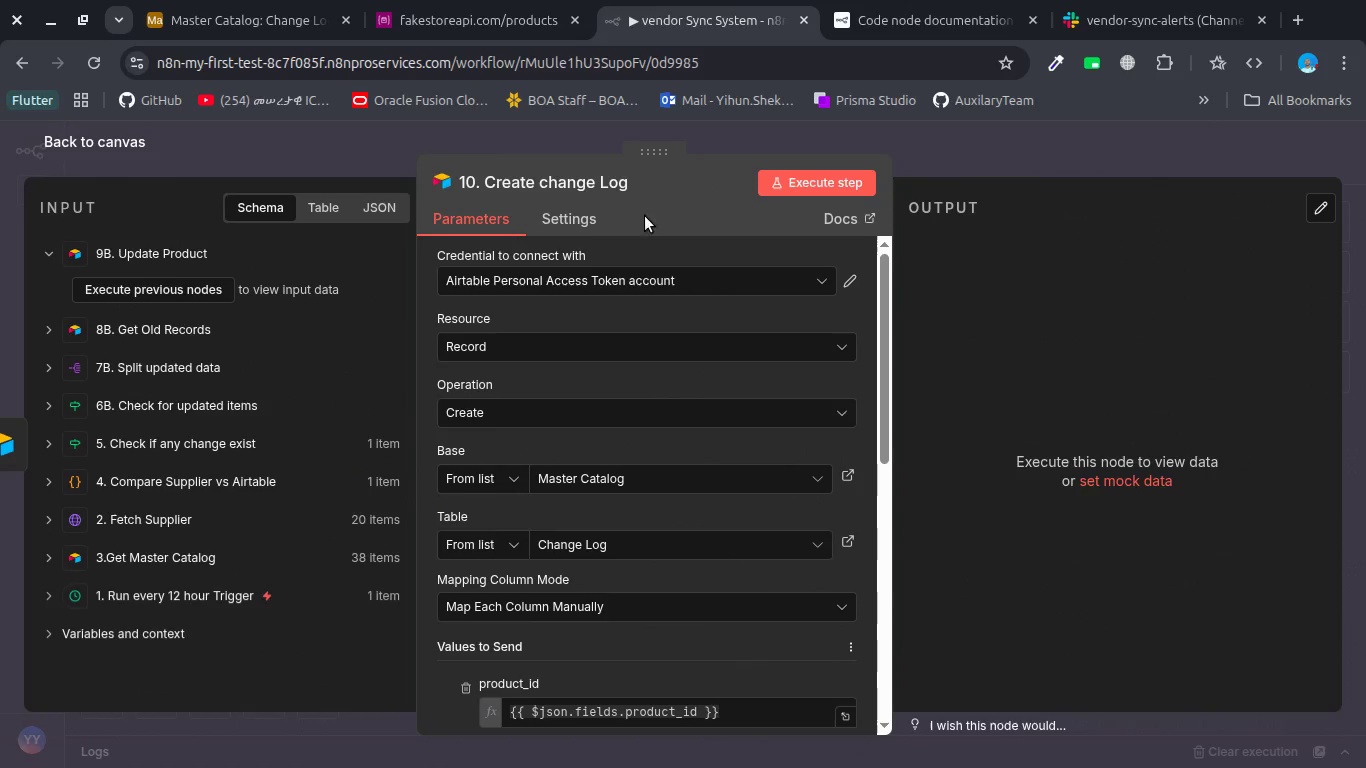 
left_click([631, 188])
 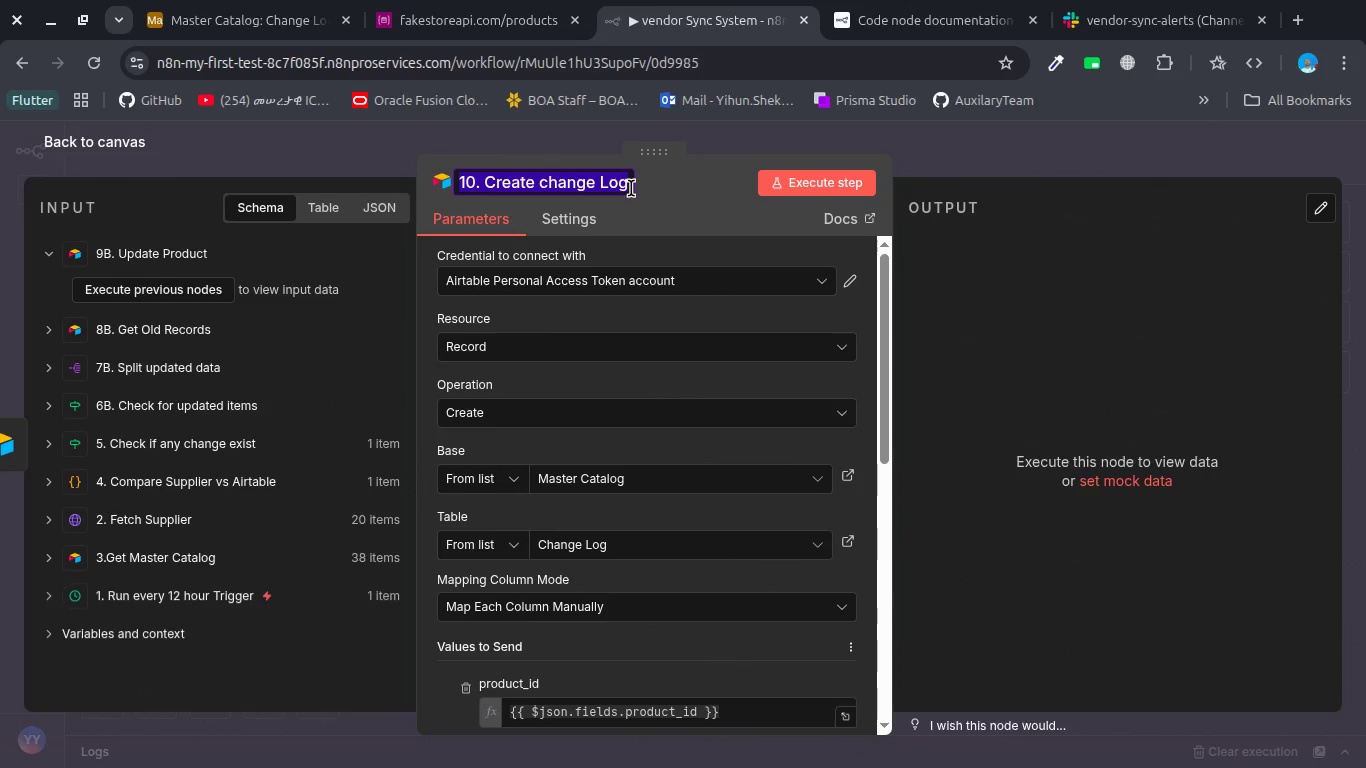 
key(ArrowRight)
 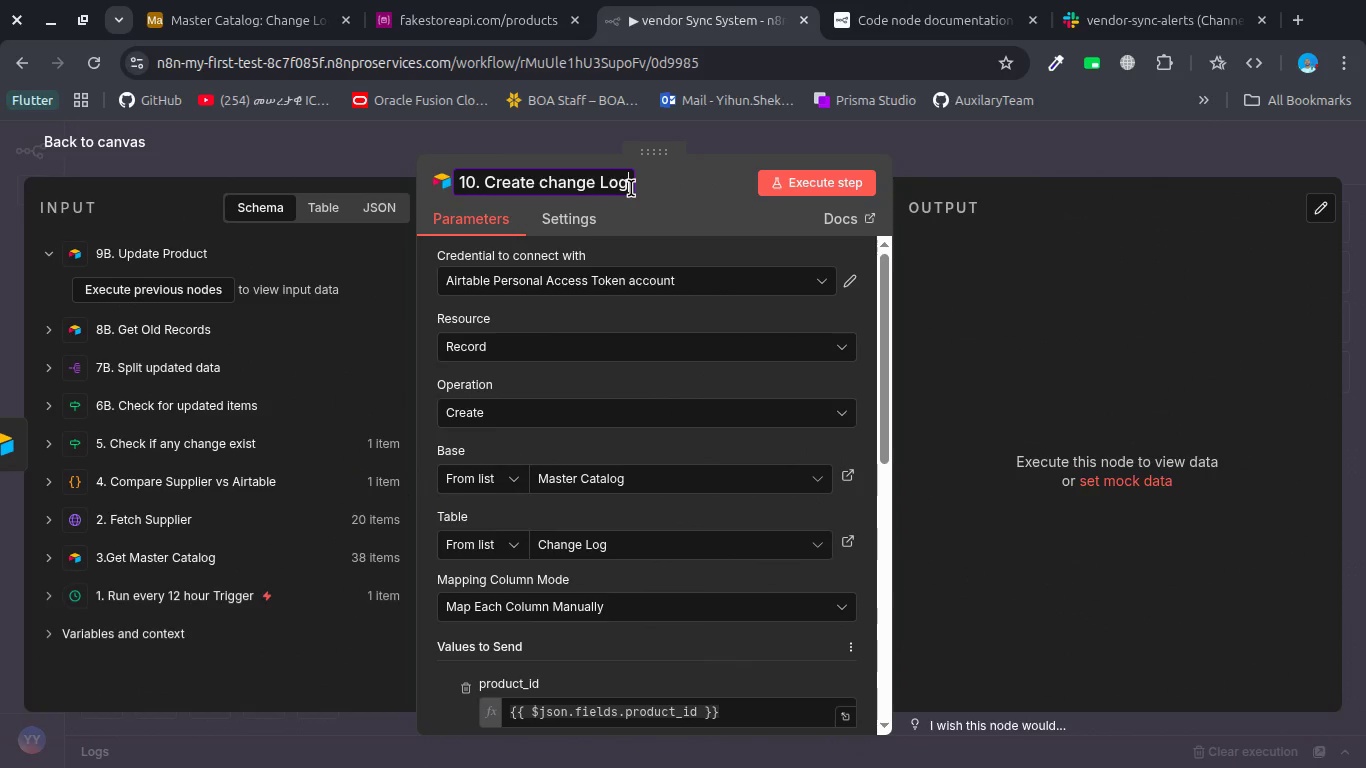 
type( For Updated Product)
 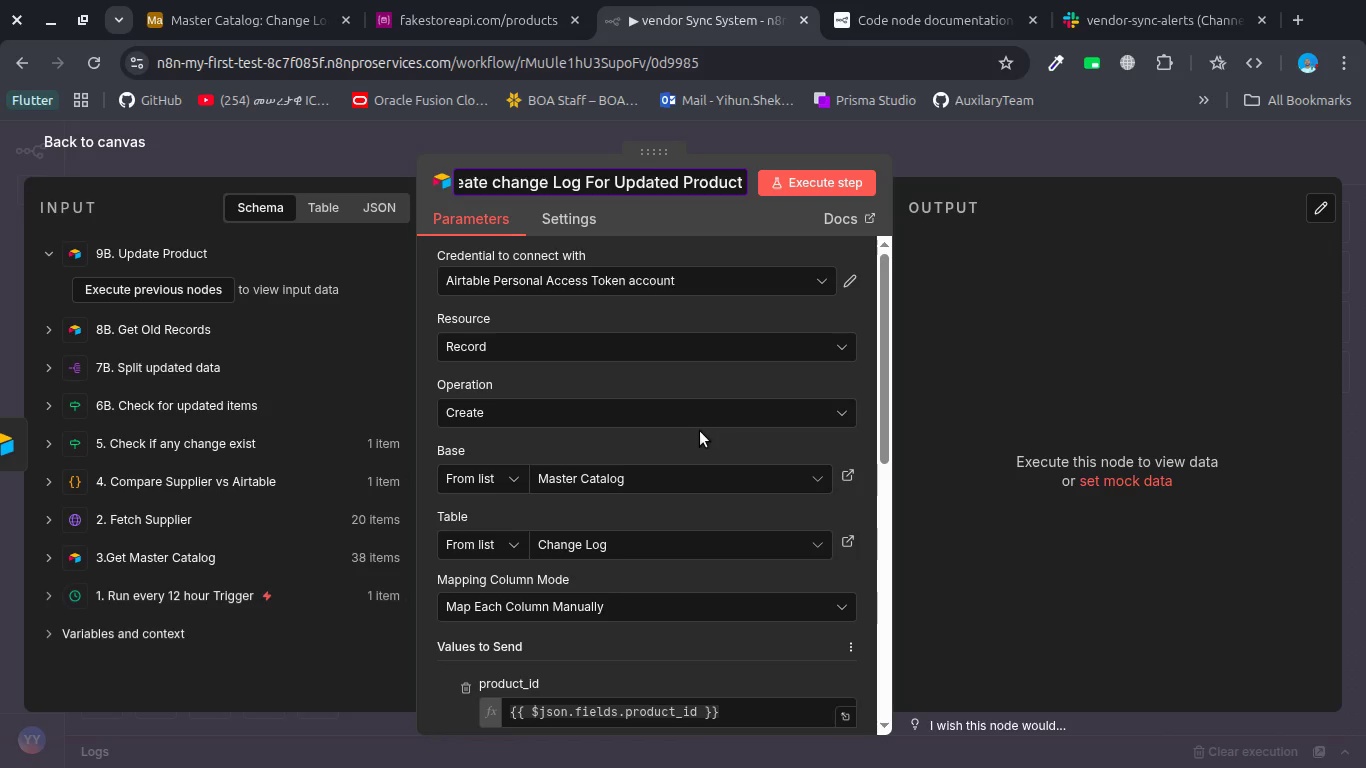 
key(Backslash)
 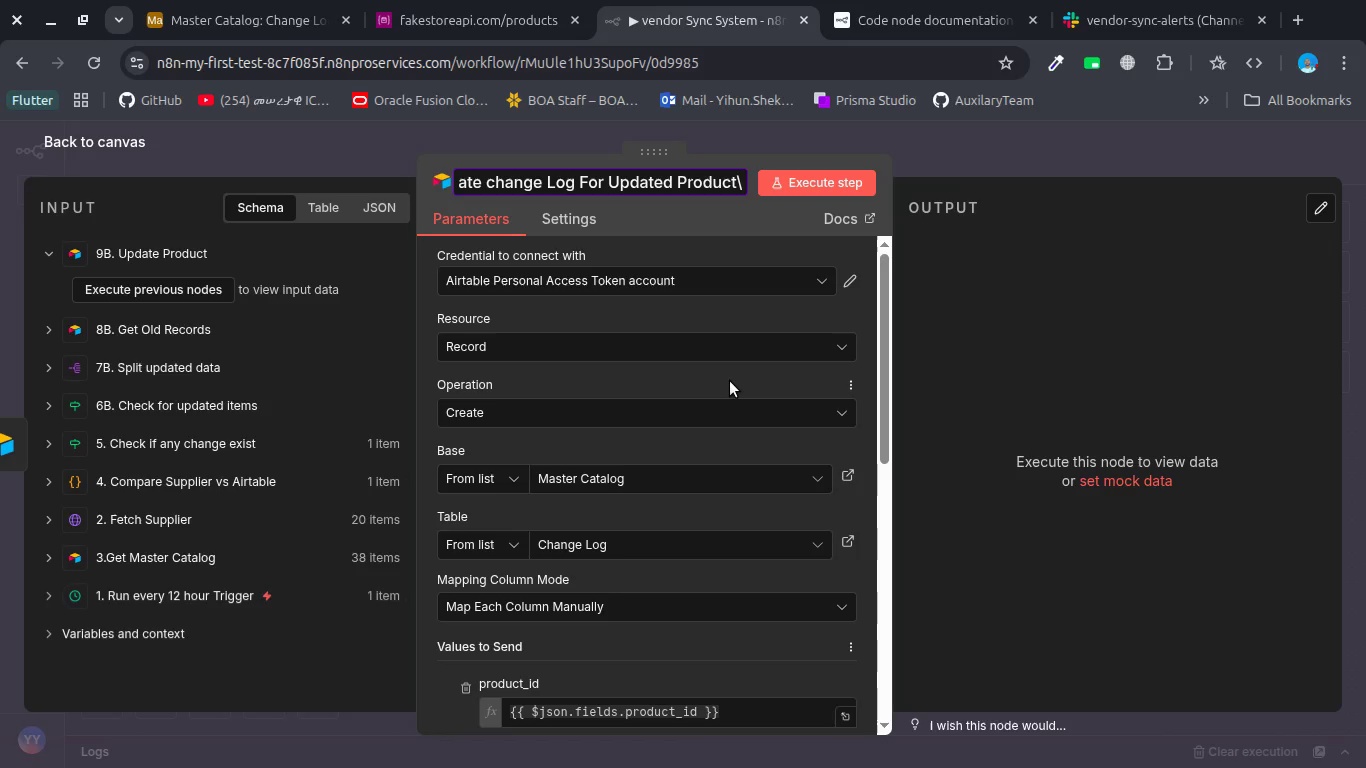 
key(Backspace)
 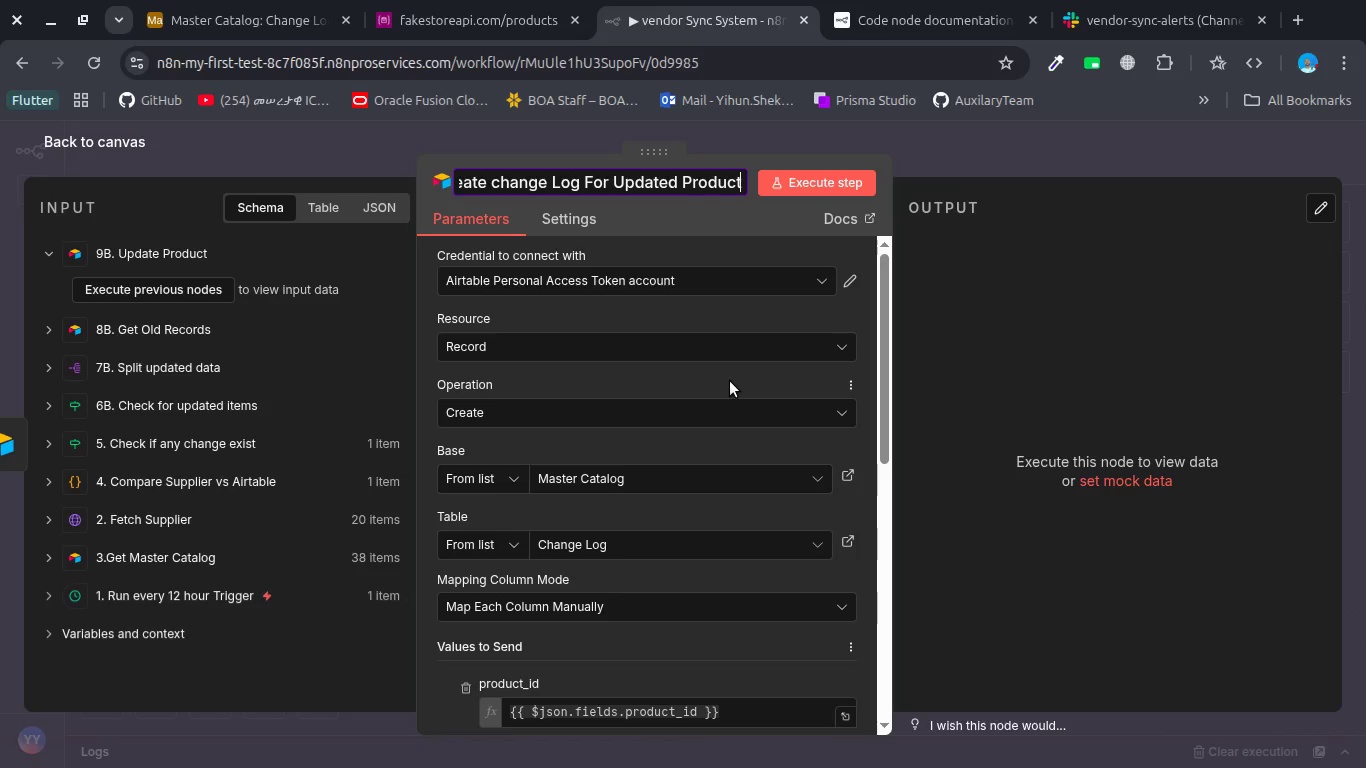 
key(Enter)
 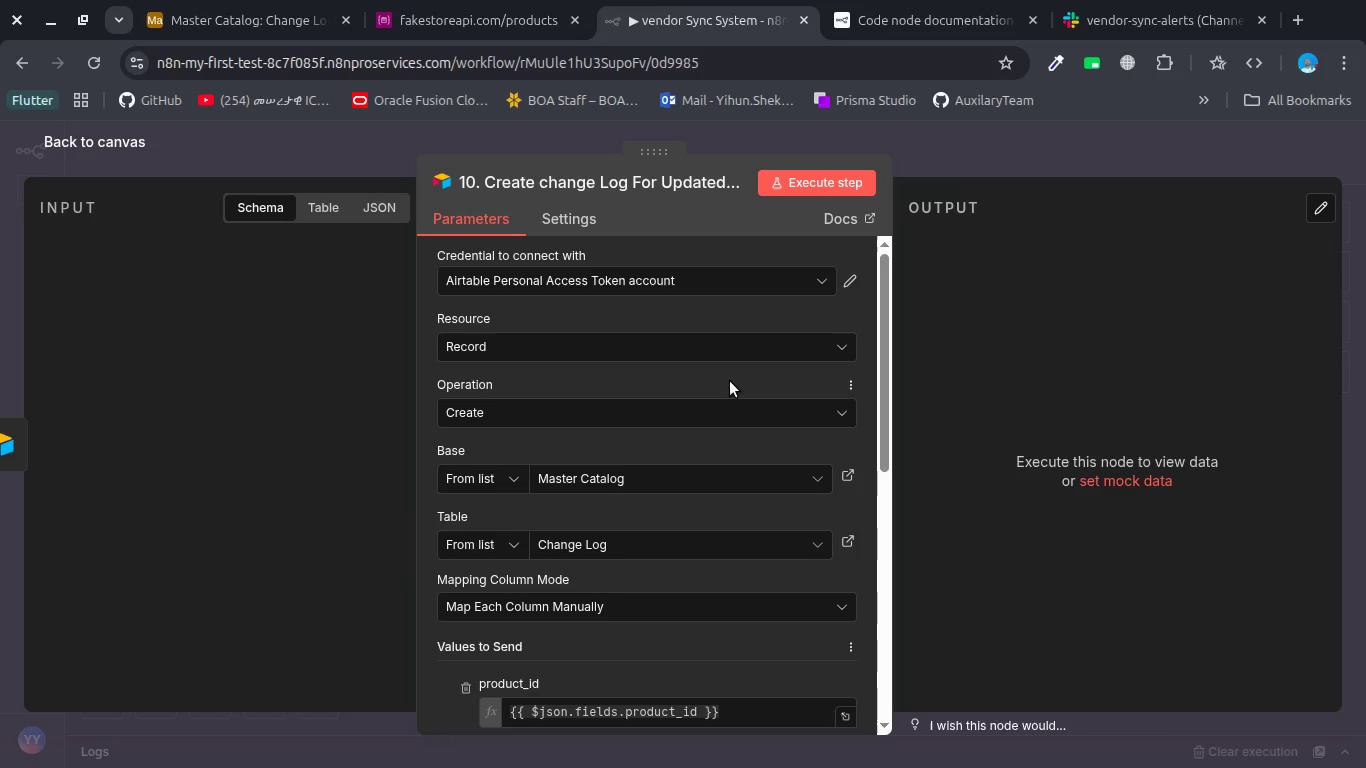 
key(Escape)
 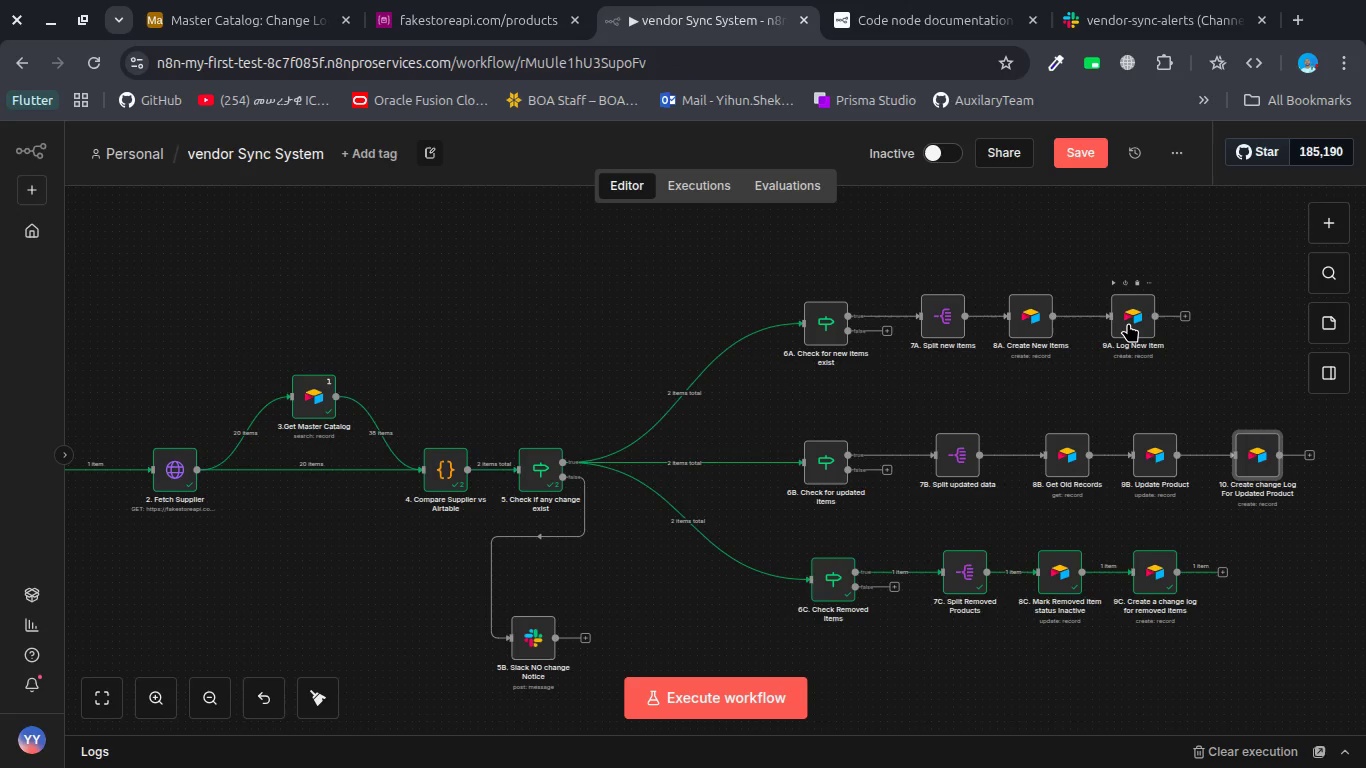 
double_click([1128, 323])
 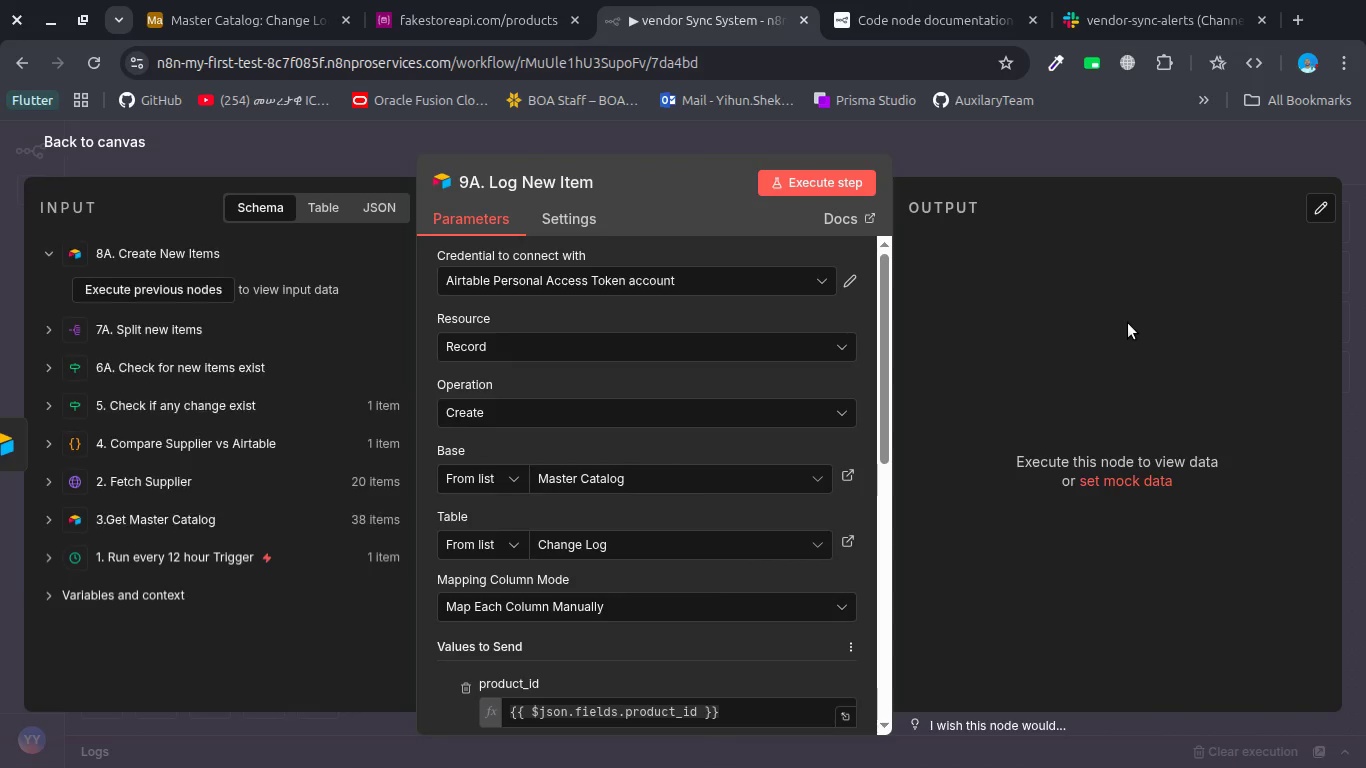 
key(Escape)
 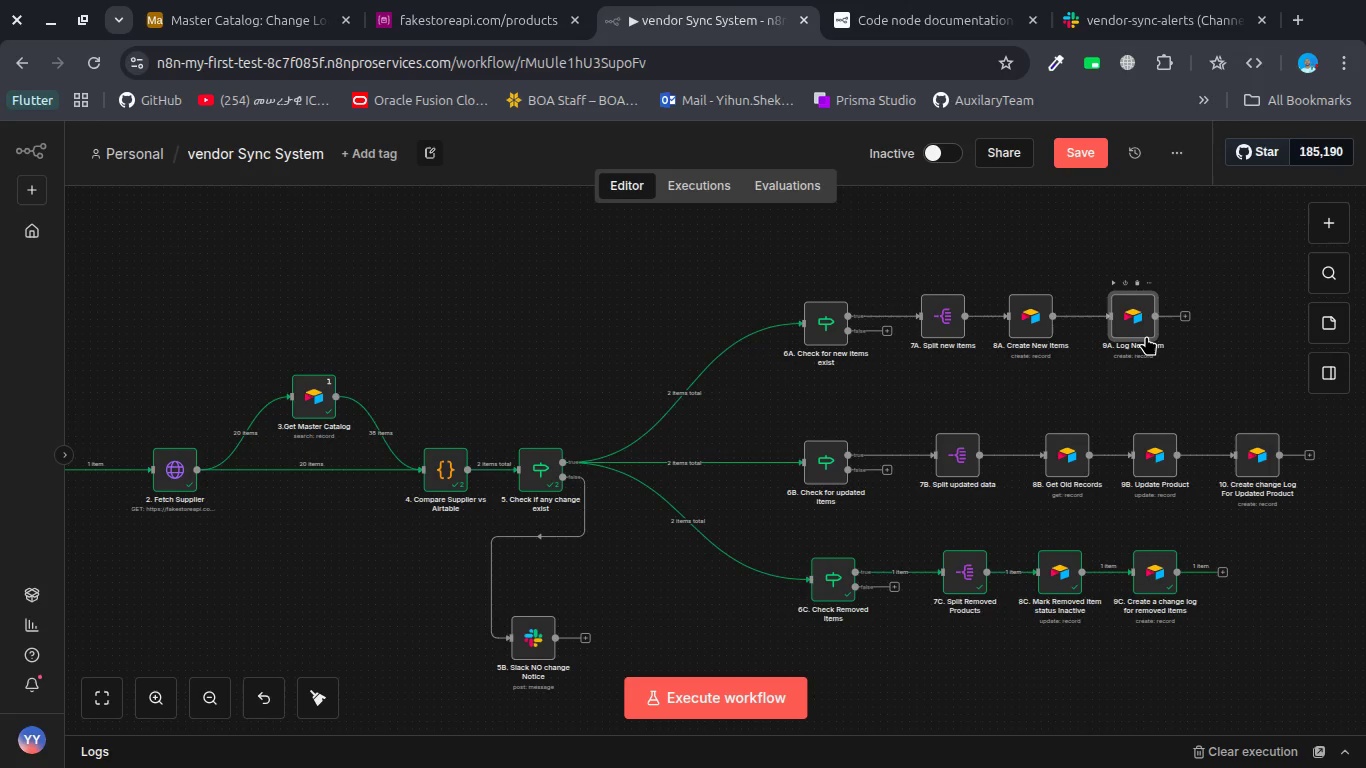 
double_click([1146, 336])
 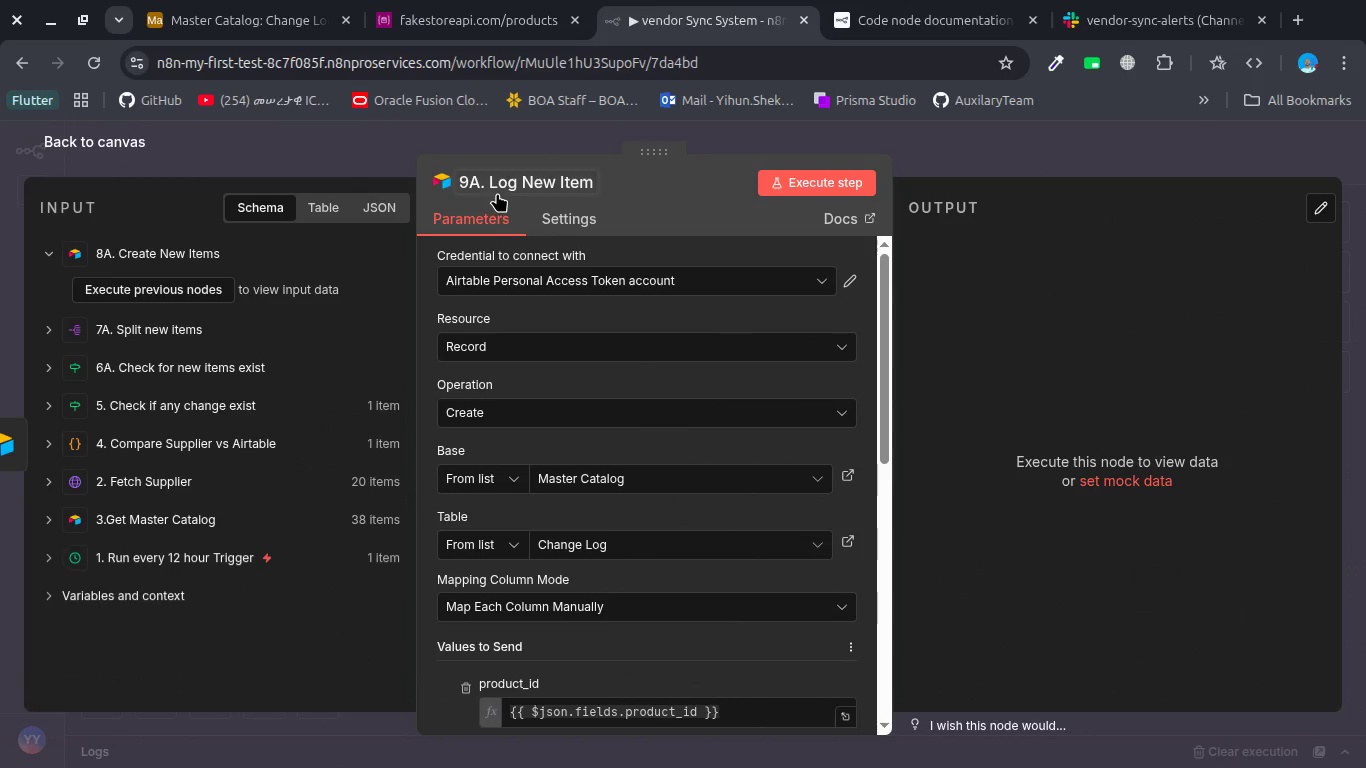 
left_click([488, 183])
 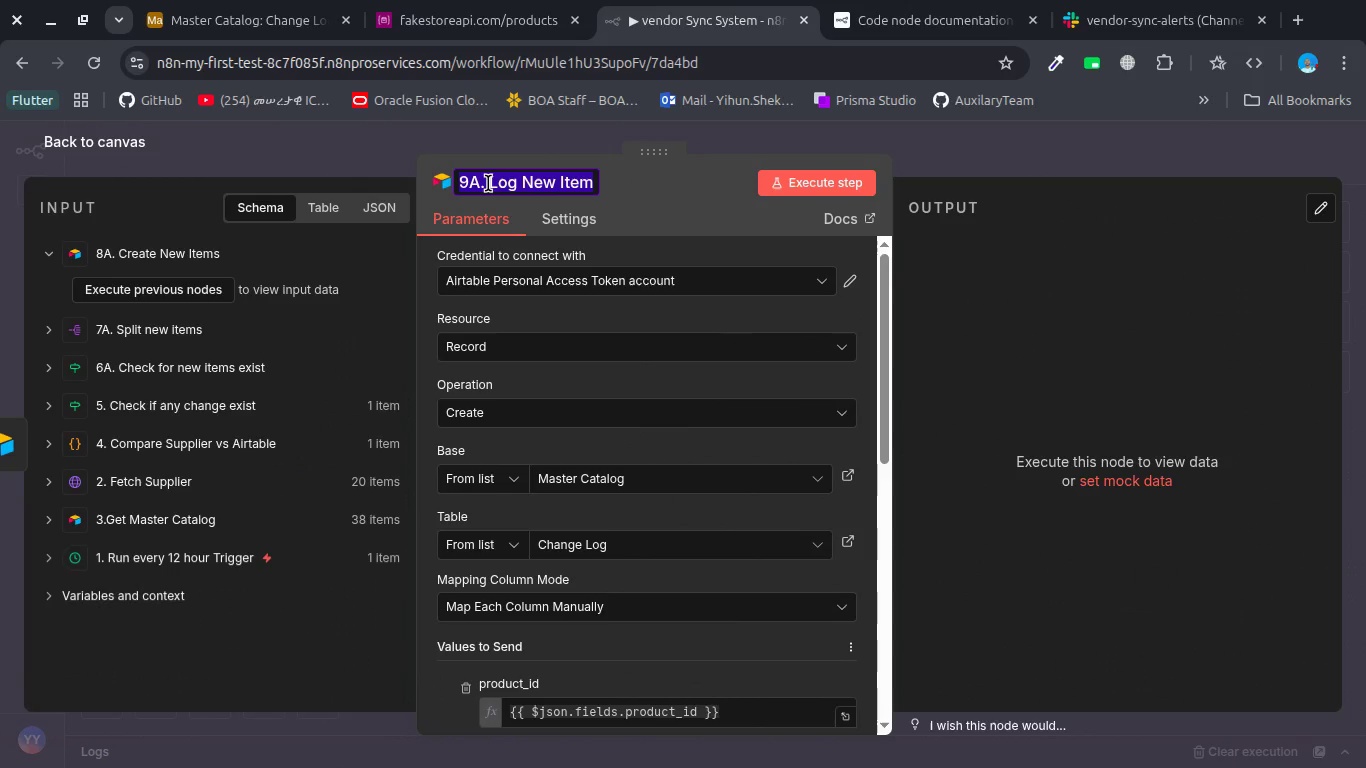 
left_click([488, 183])
 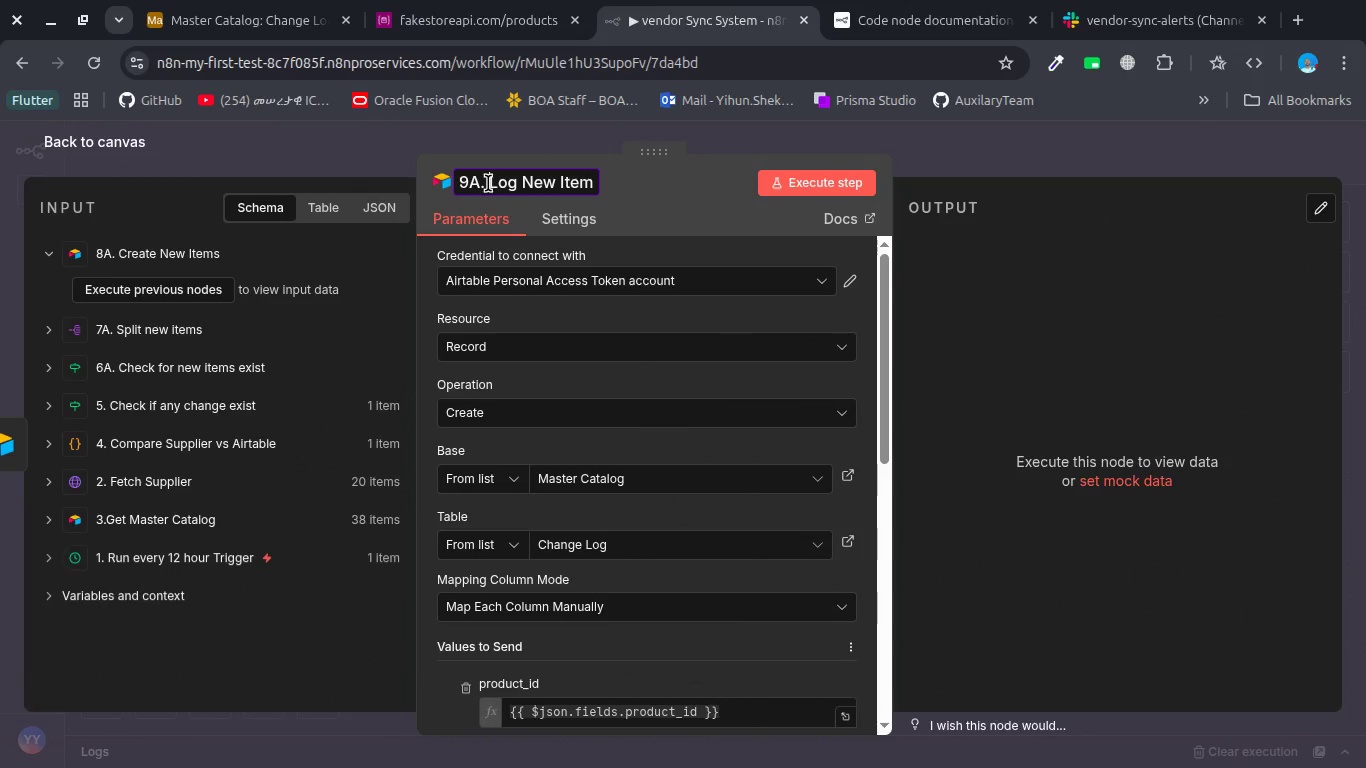 
type(cr)
key(Backspace)
key(Backspace)
type( Create Chnage )
key(Backspace)
key(Backspace)
key(Backspace)
key(Backspace)
key(Backspace)
type(ange )
 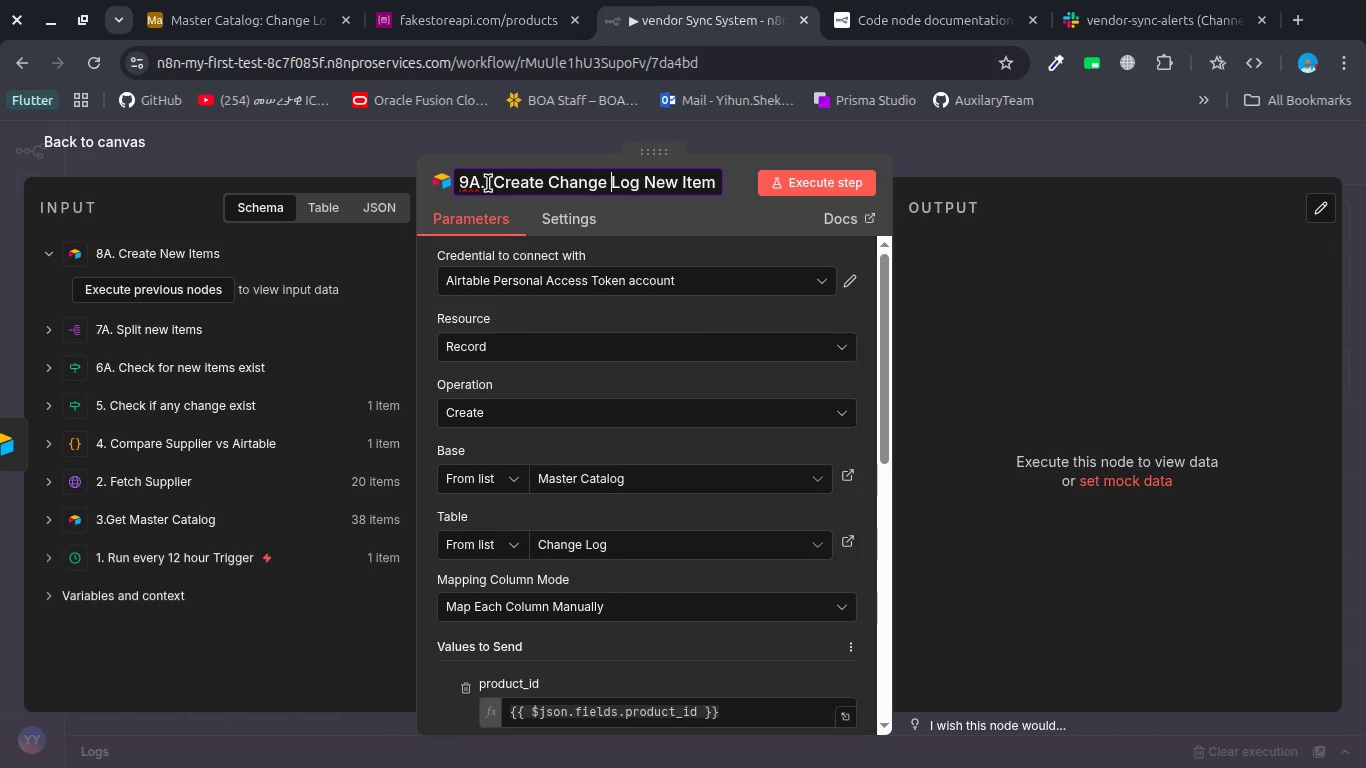 
key(Control+ArrowRight)
 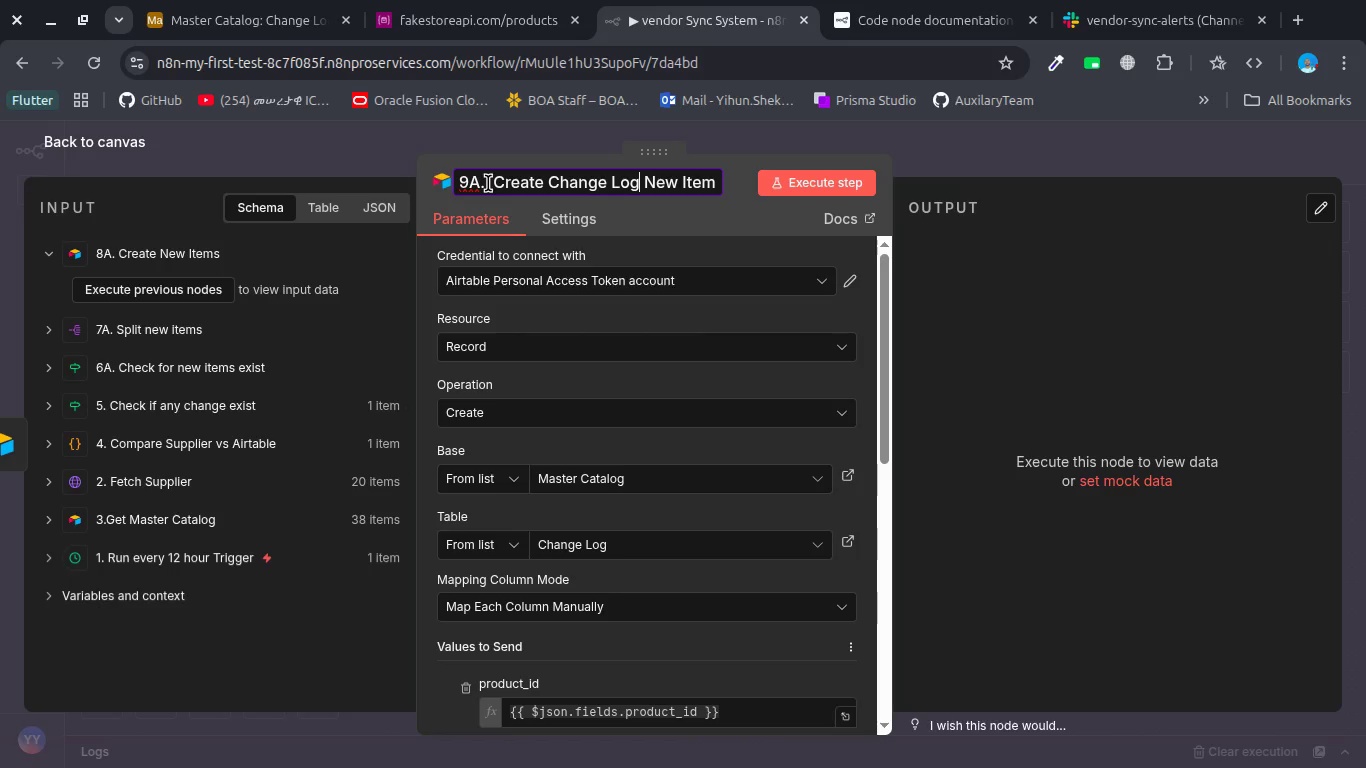 
type( For )
 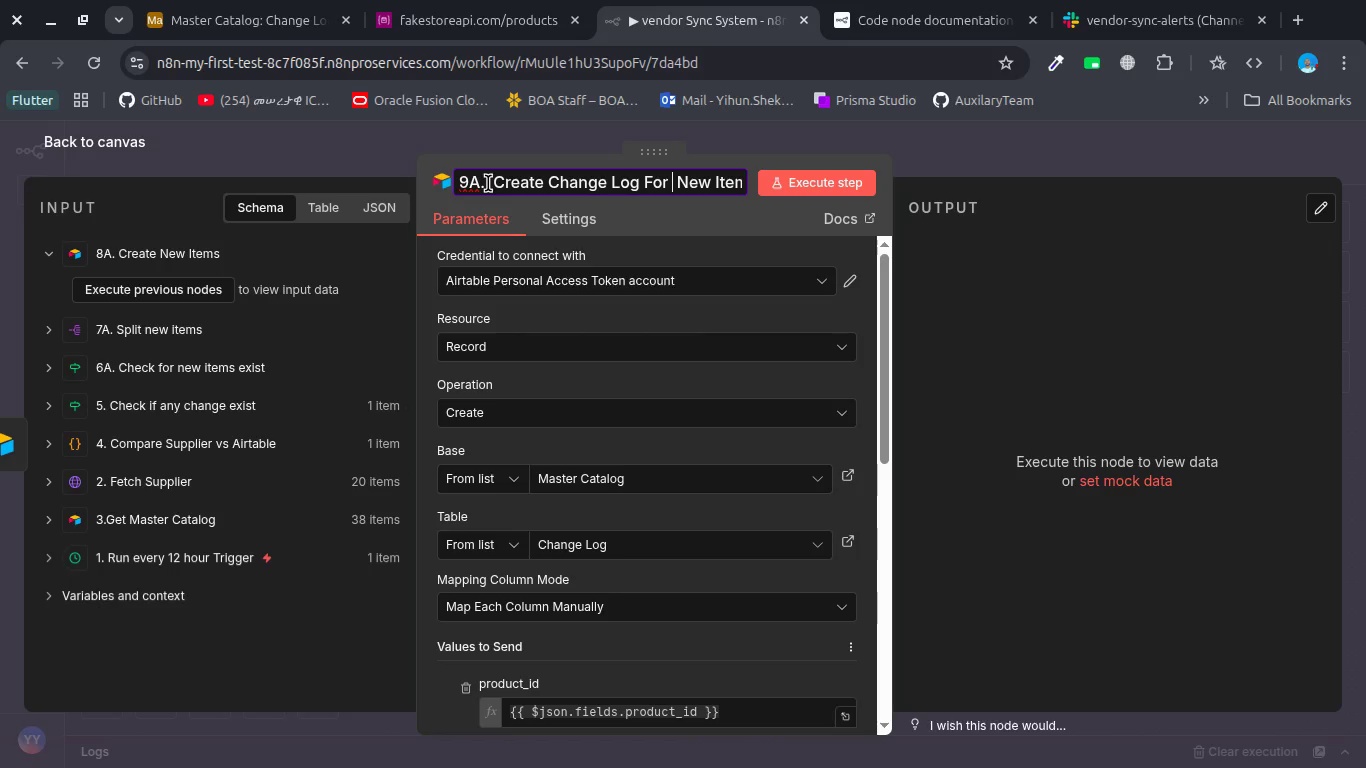 
key(Enter)
 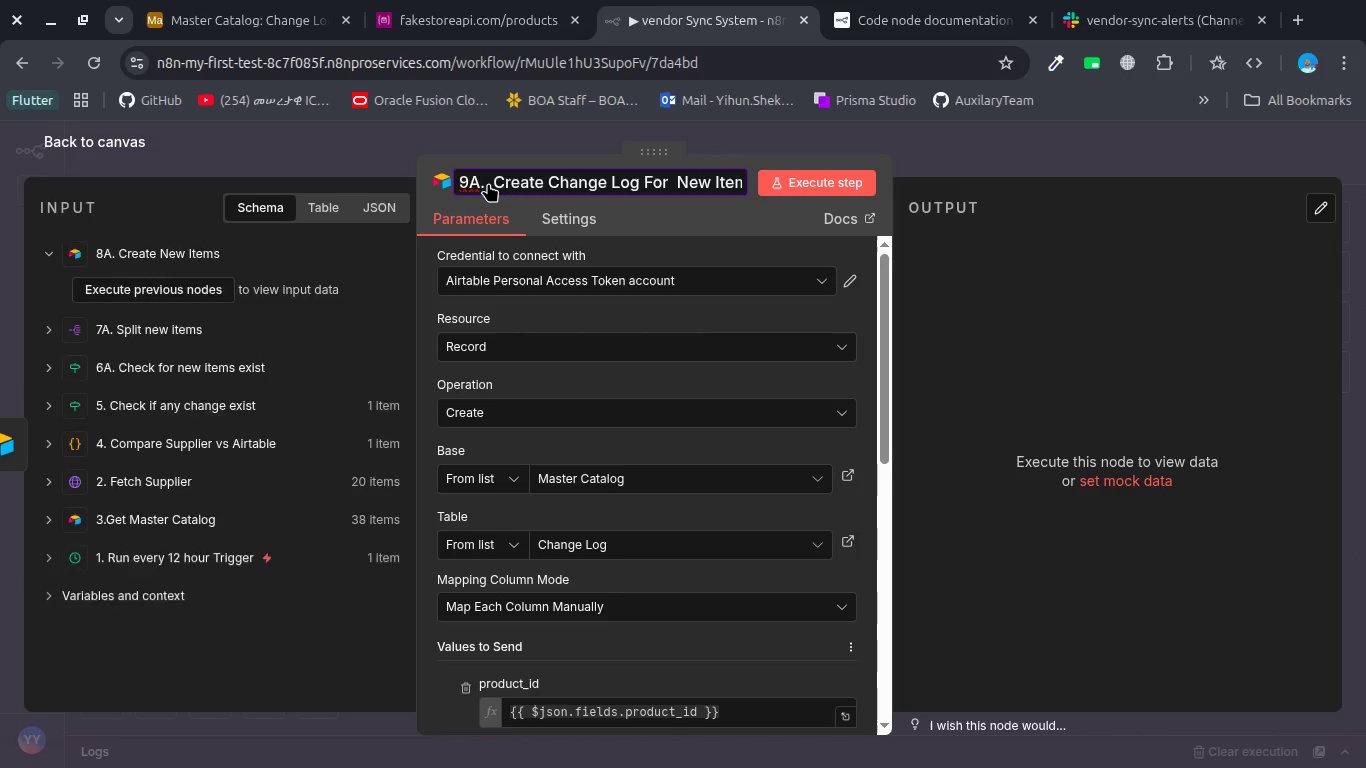 
key(Escape)
 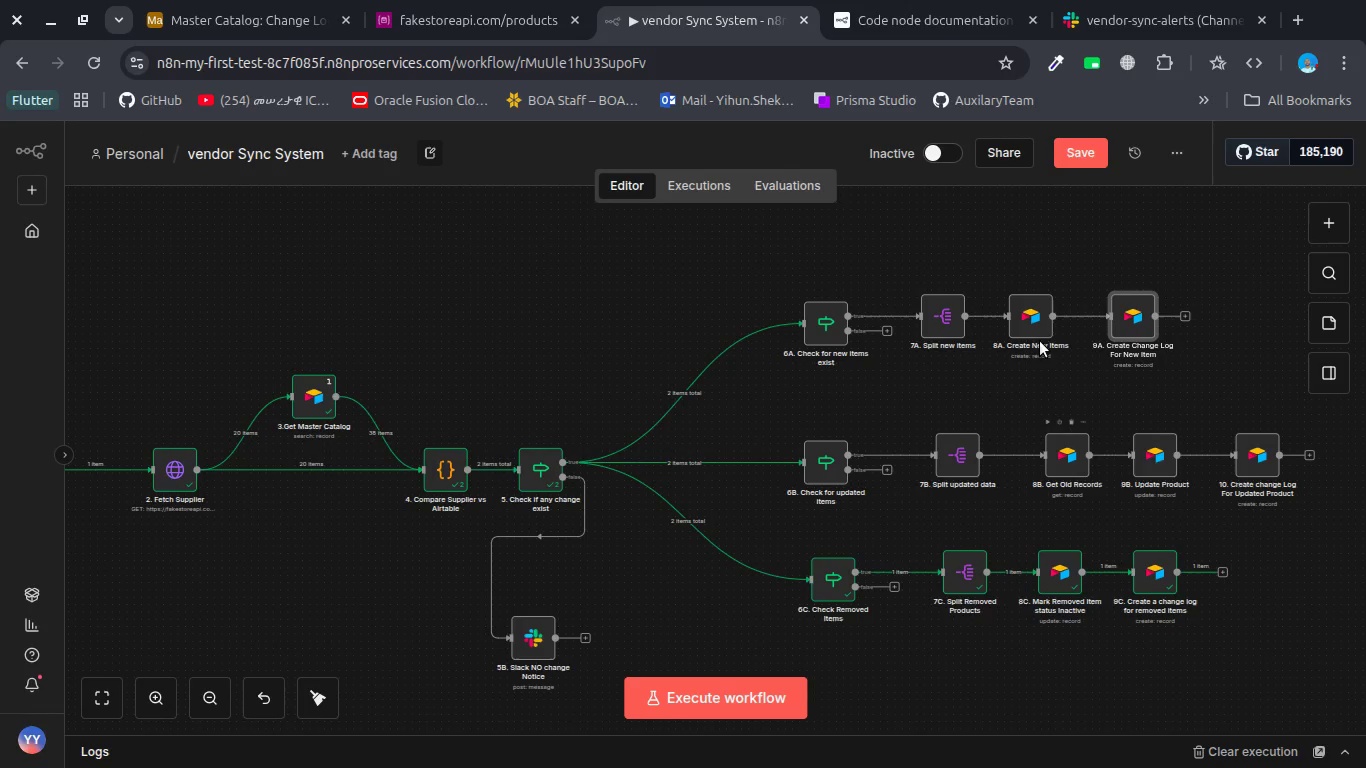 
double_click([1039, 334])
 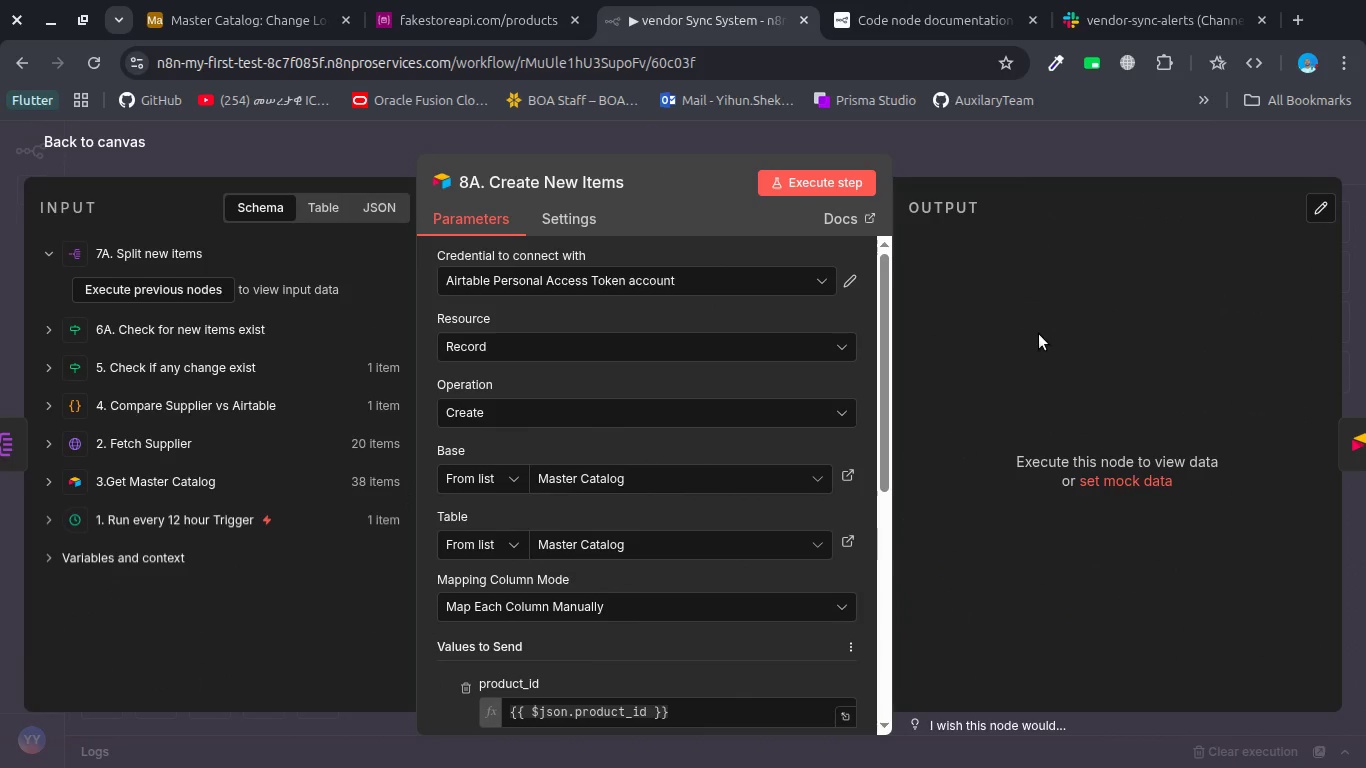 
key(Escape)
 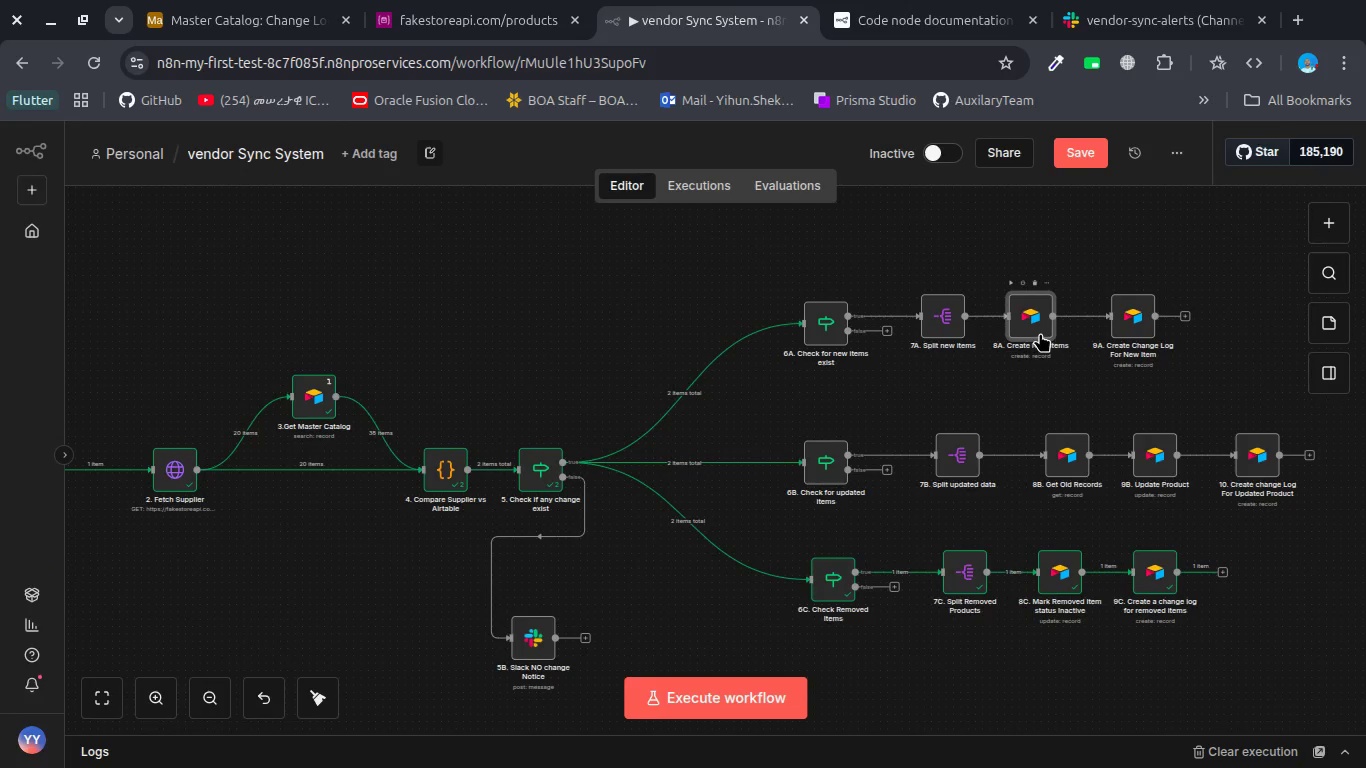 
left_click_drag(start_coordinate=[1040, 333], to_coordinate=[1071, 333])
 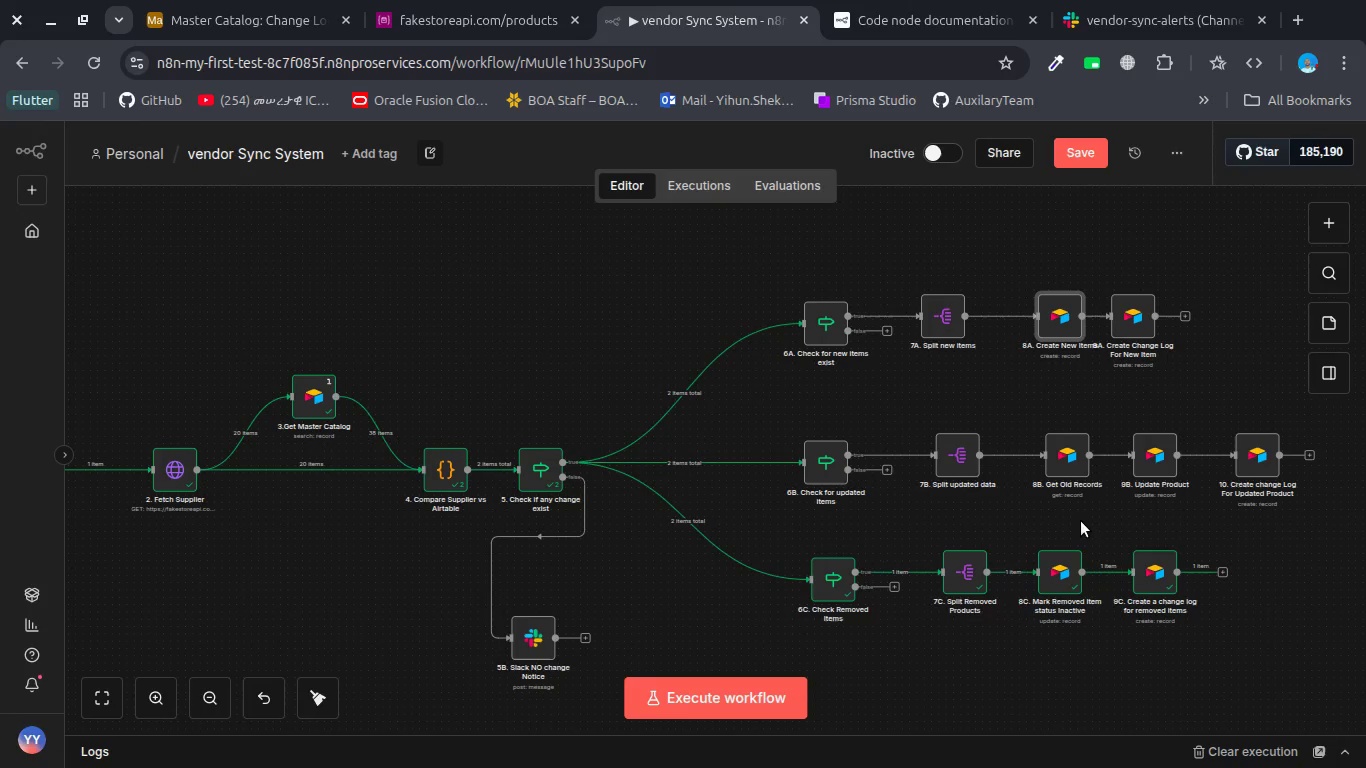 
left_click_drag(start_coordinate=[1048, 580], to_coordinate=[1070, 576])
 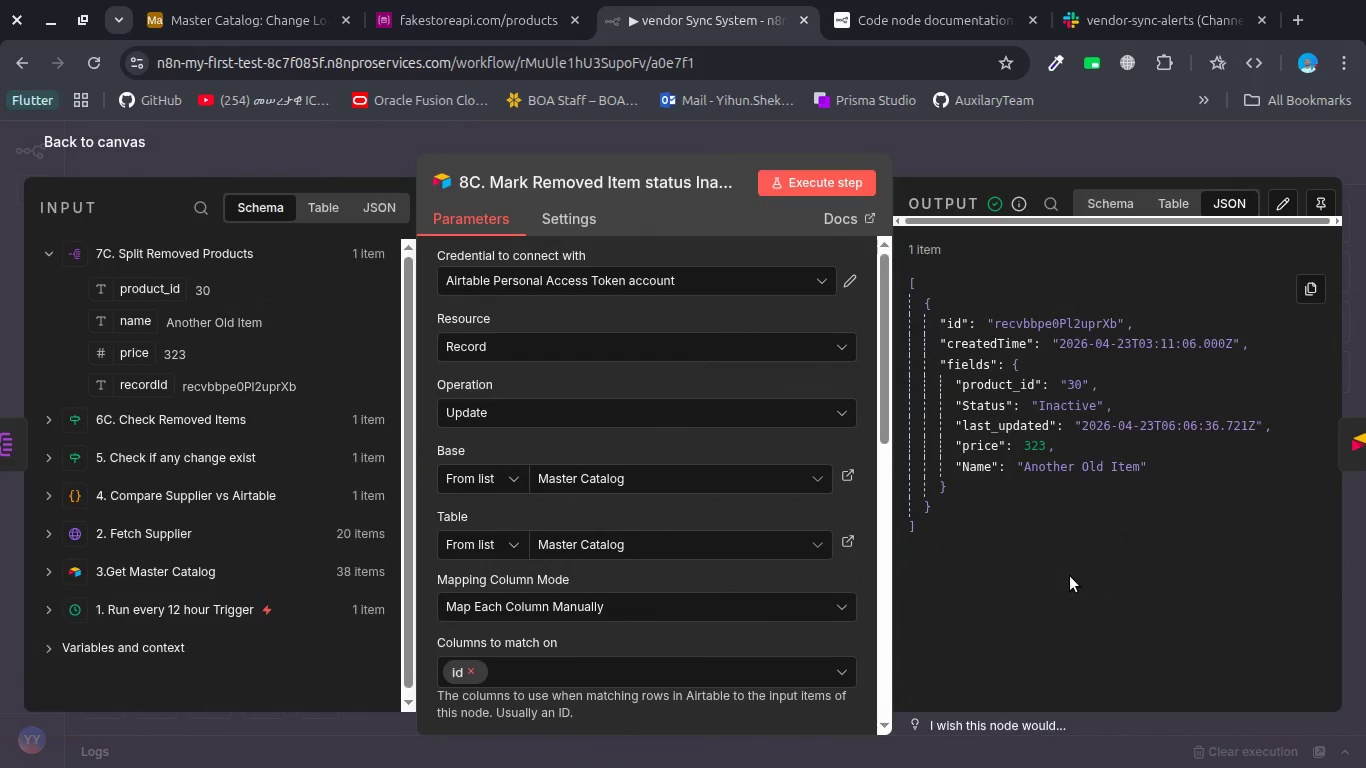 
key(Escape)
 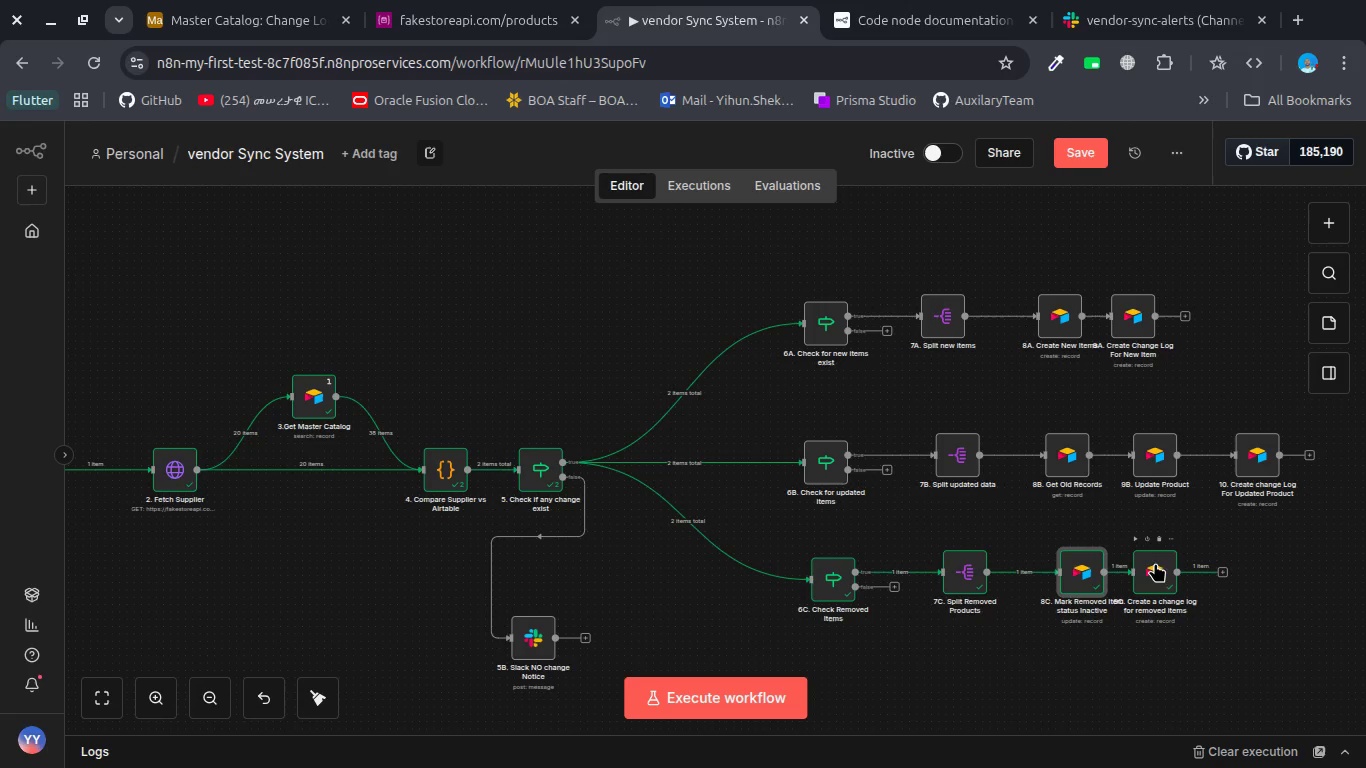 
left_click_drag(start_coordinate=[1148, 571], to_coordinate=[1183, 567])
 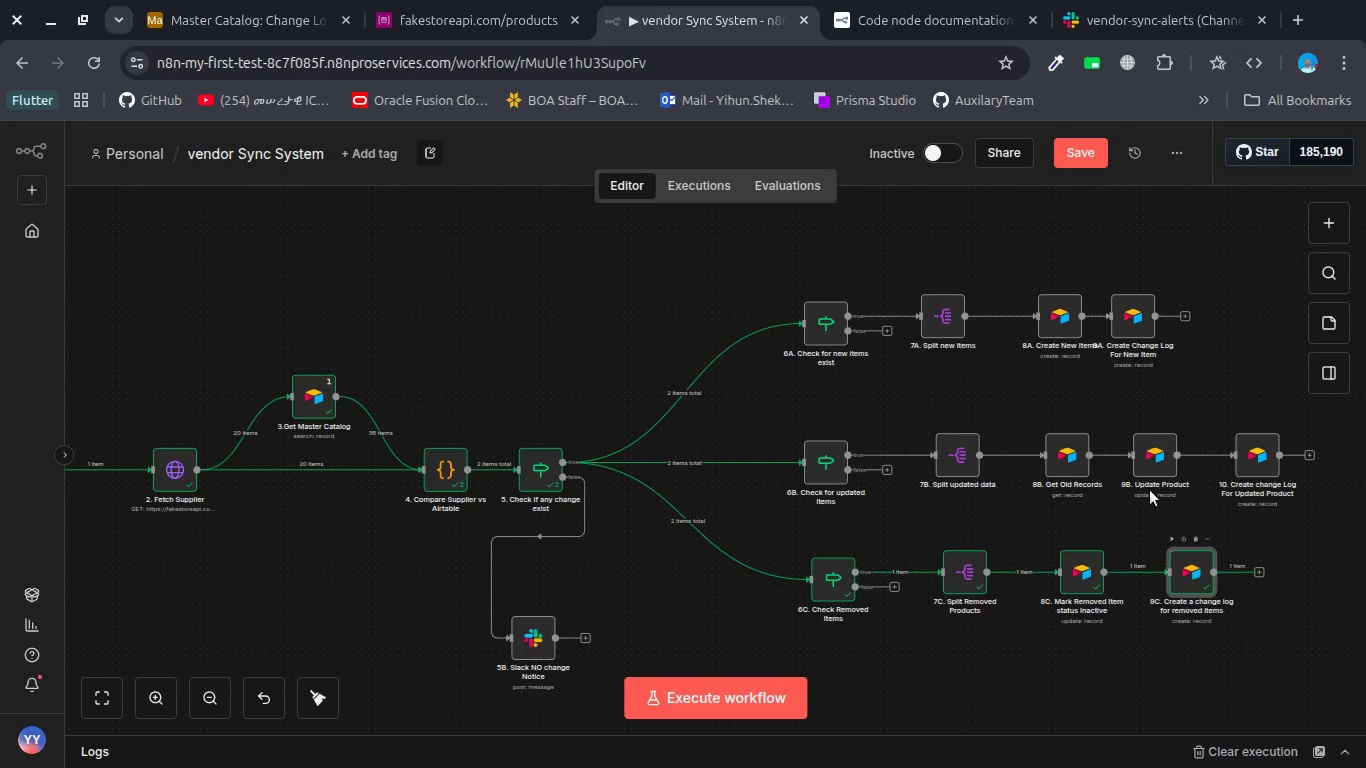 
left_click_drag(start_coordinate=[1146, 460], to_coordinate=[1178, 460])
 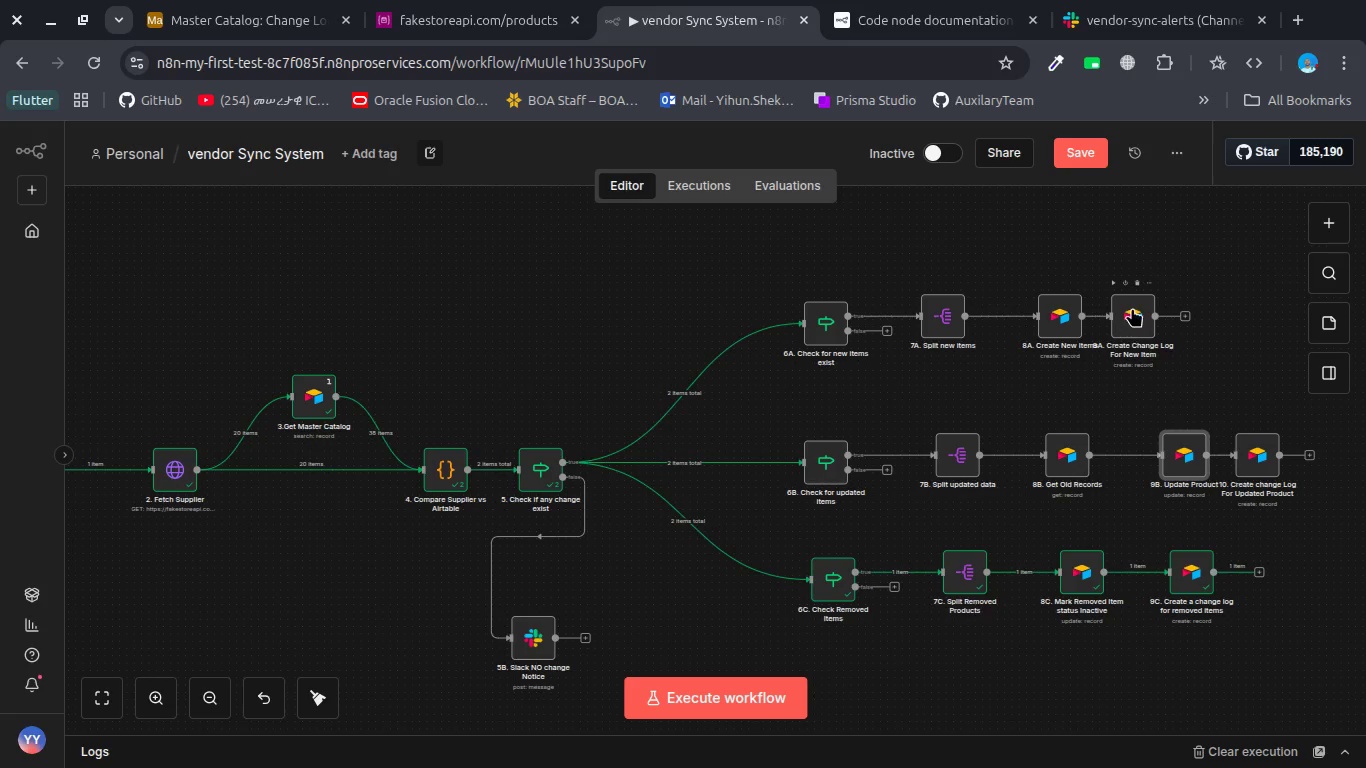 
left_click_drag(start_coordinate=[1132, 308], to_coordinate=[1169, 313])
 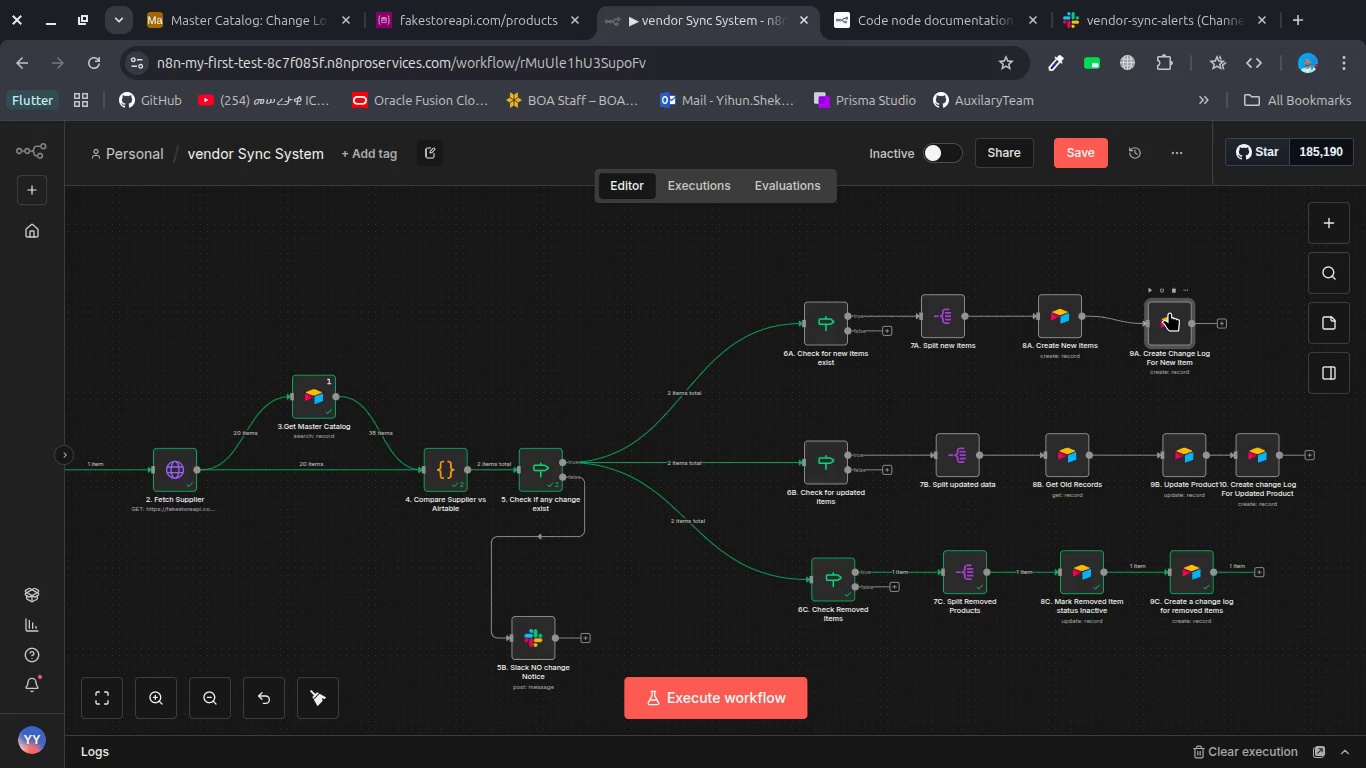 
left_click_drag(start_coordinate=[1169, 312], to_coordinate=[1169, 305])
 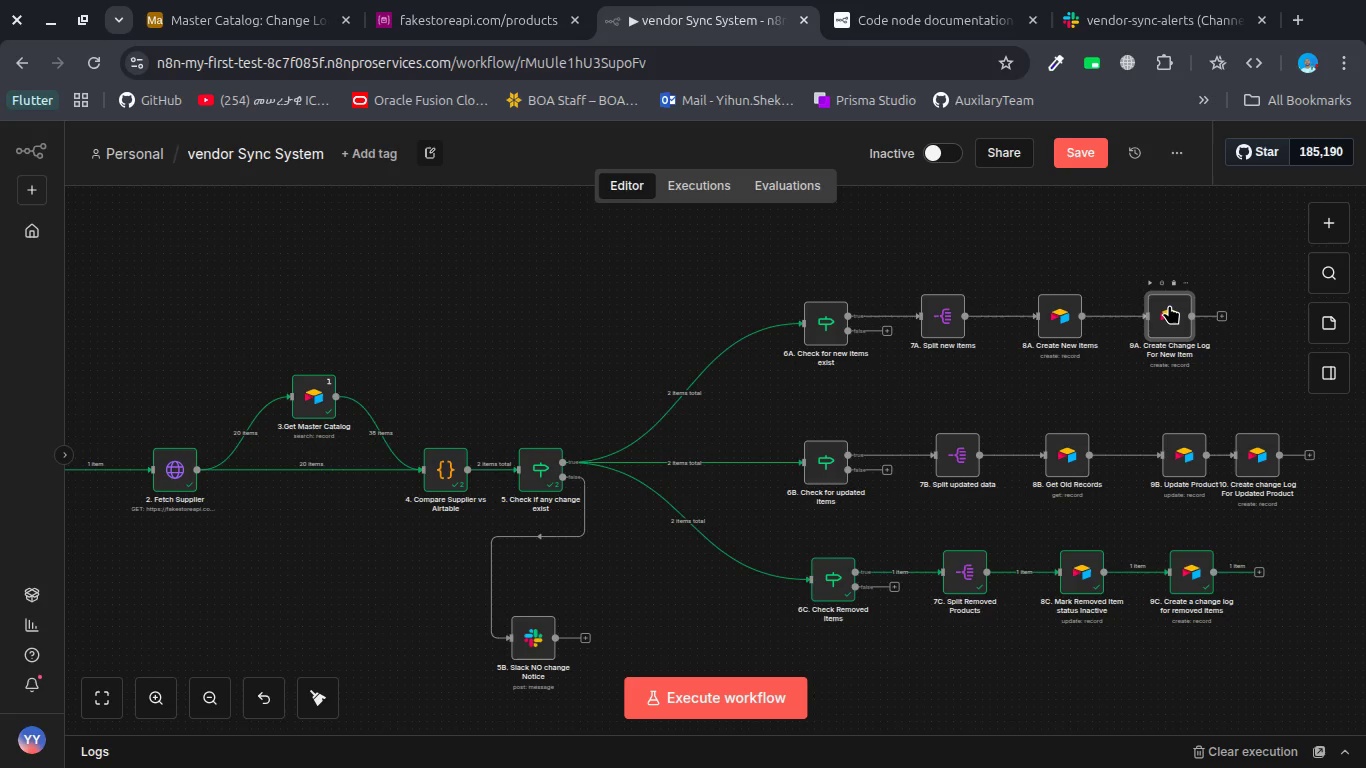 
wait(9.44)
 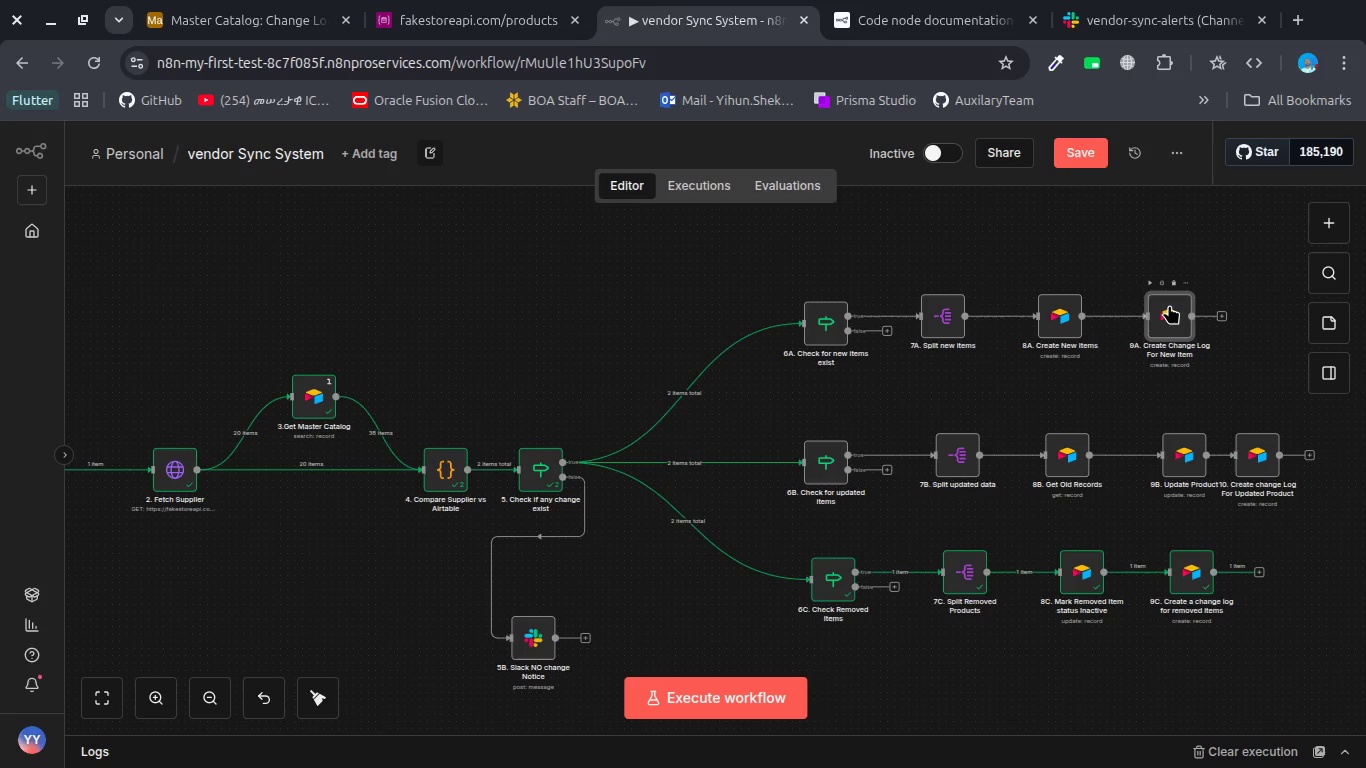 
scroll: coordinate [1267, 395], scroll_direction: down, amount: 11.0
 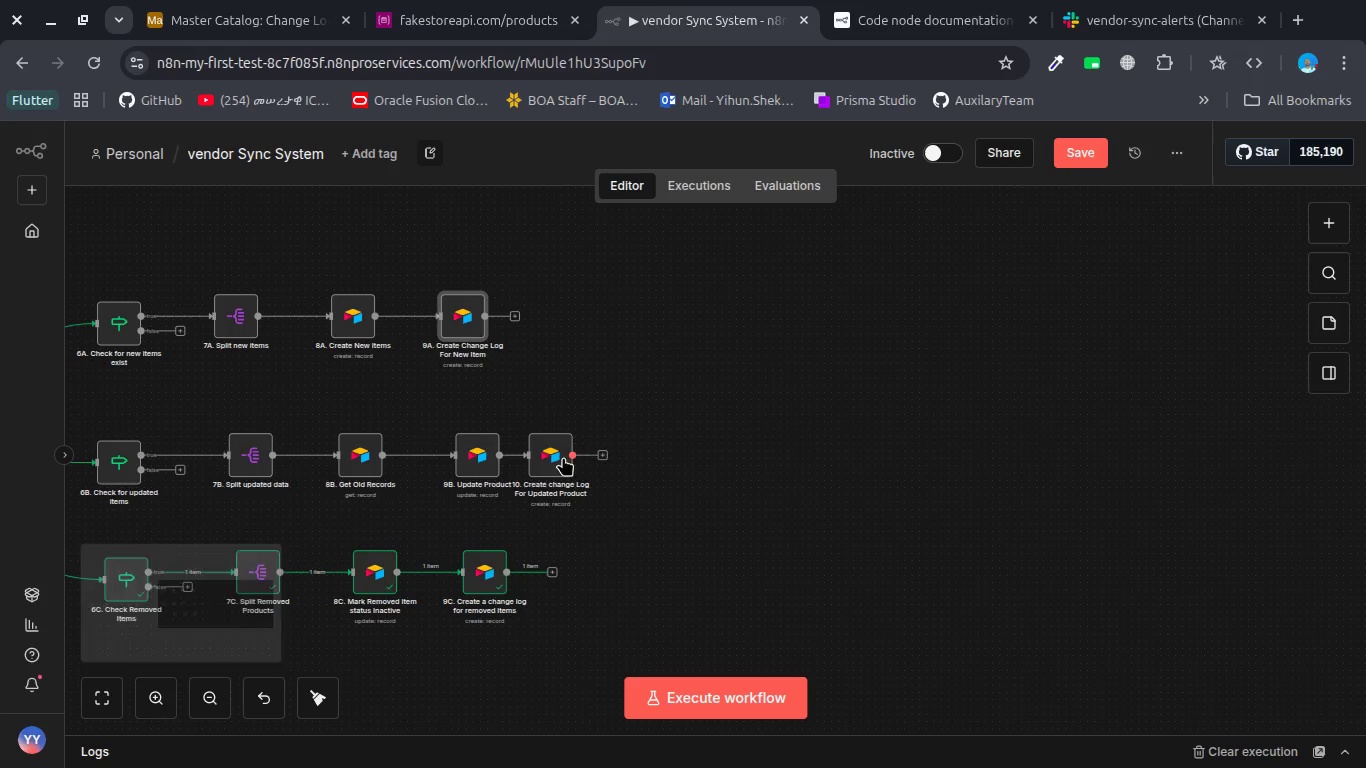 
left_click_drag(start_coordinate=[556, 459], to_coordinate=[598, 458])
 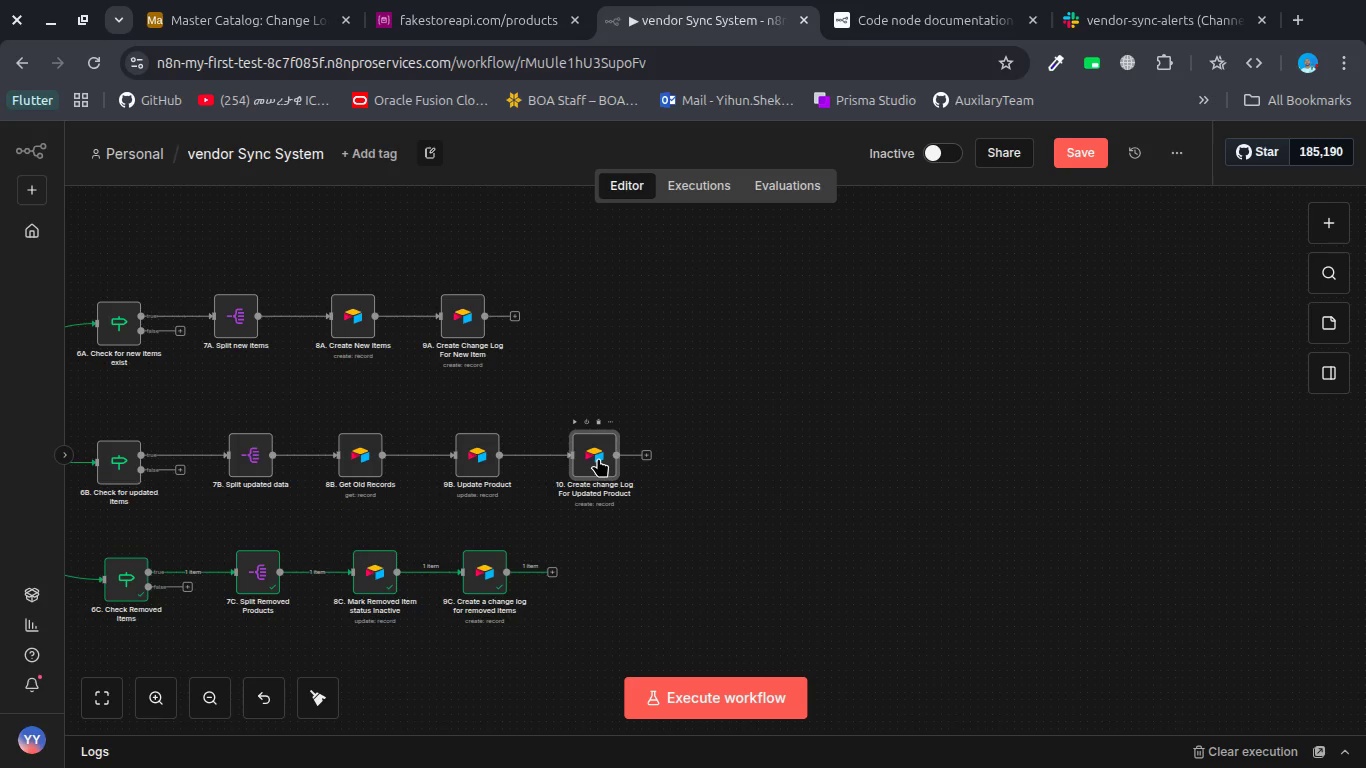 
wait(15.4)
 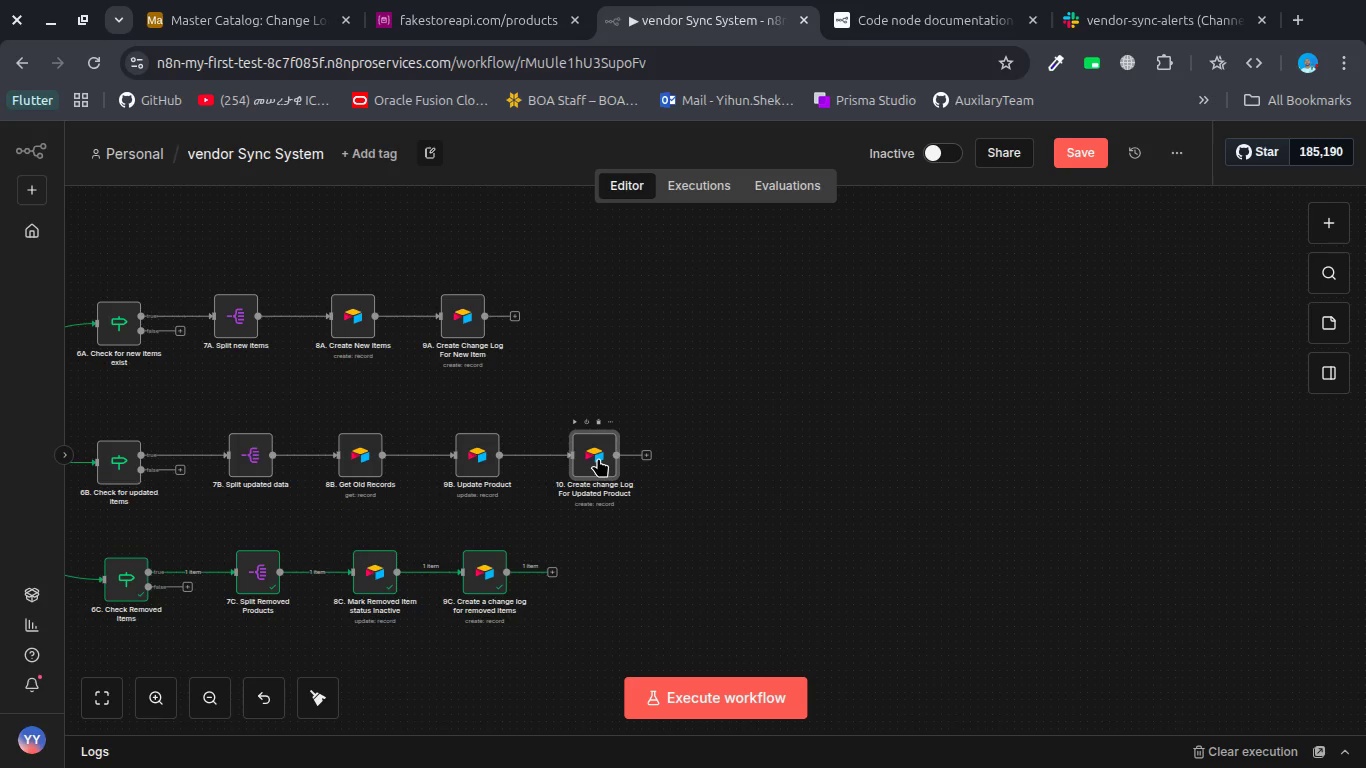 
left_click([1329, 213])
 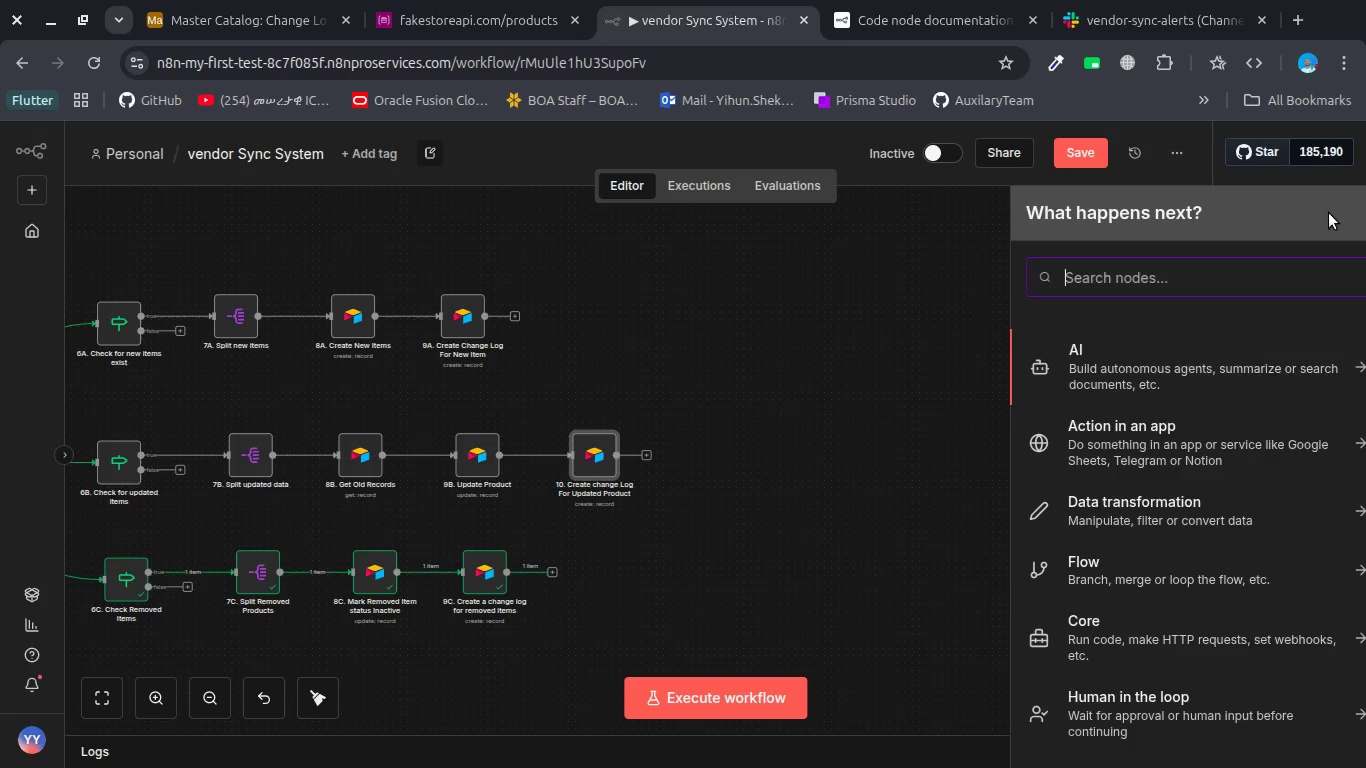 
type(sla)
 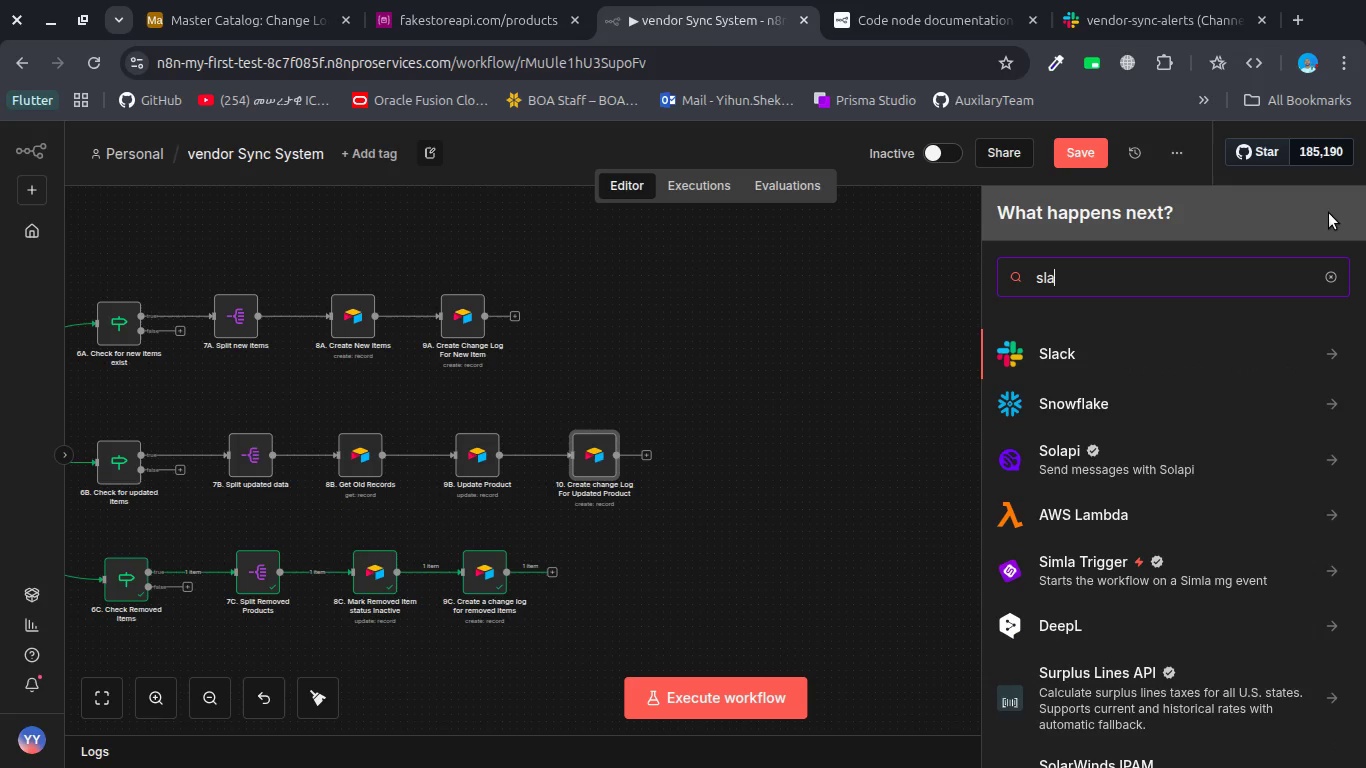 
key(Enter)
 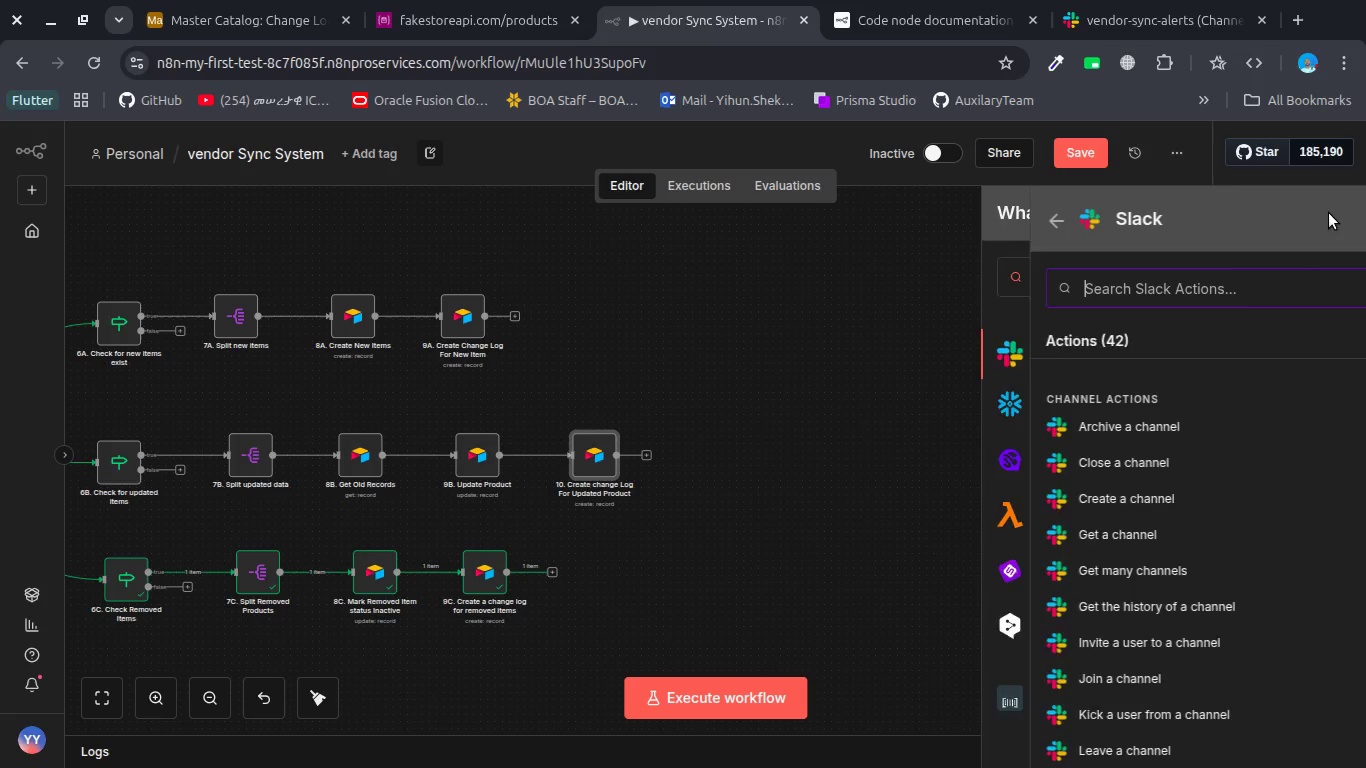 
type(se)
 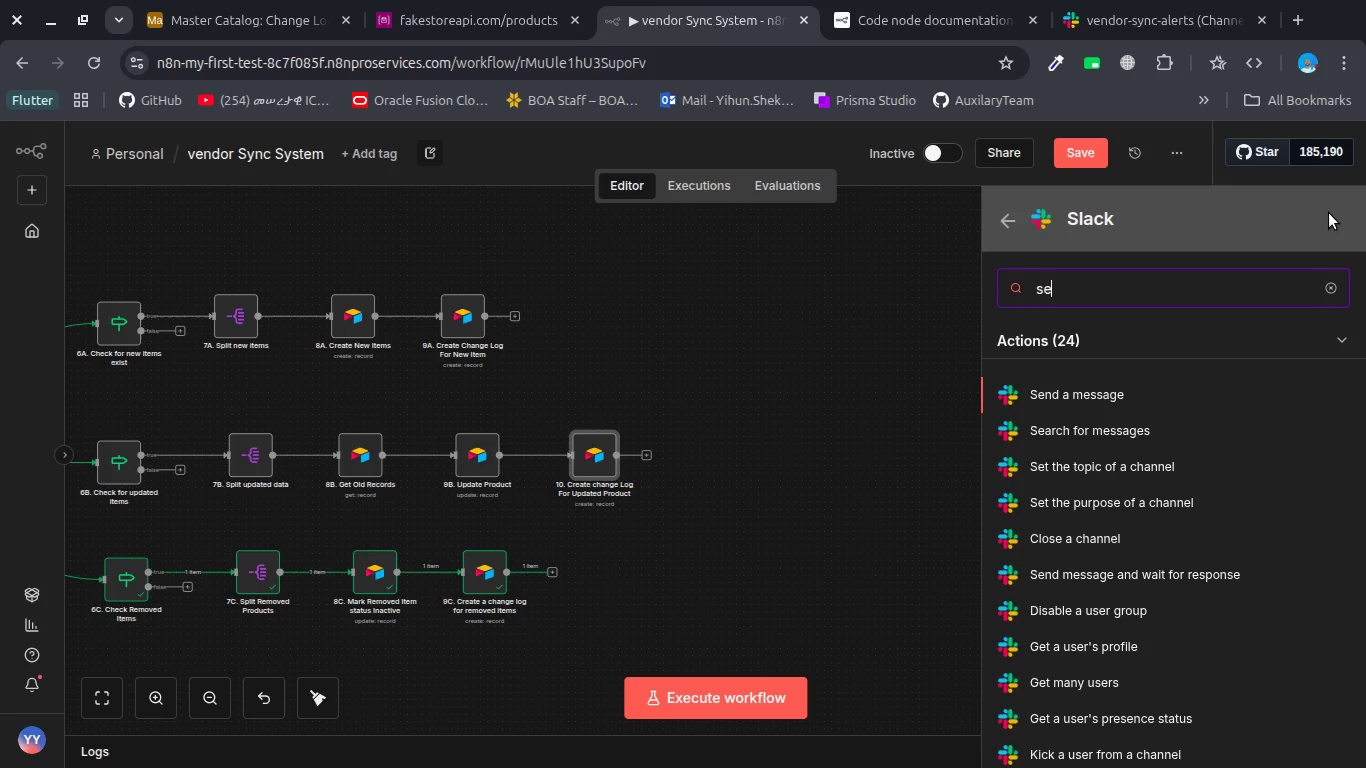 
key(Enter)
 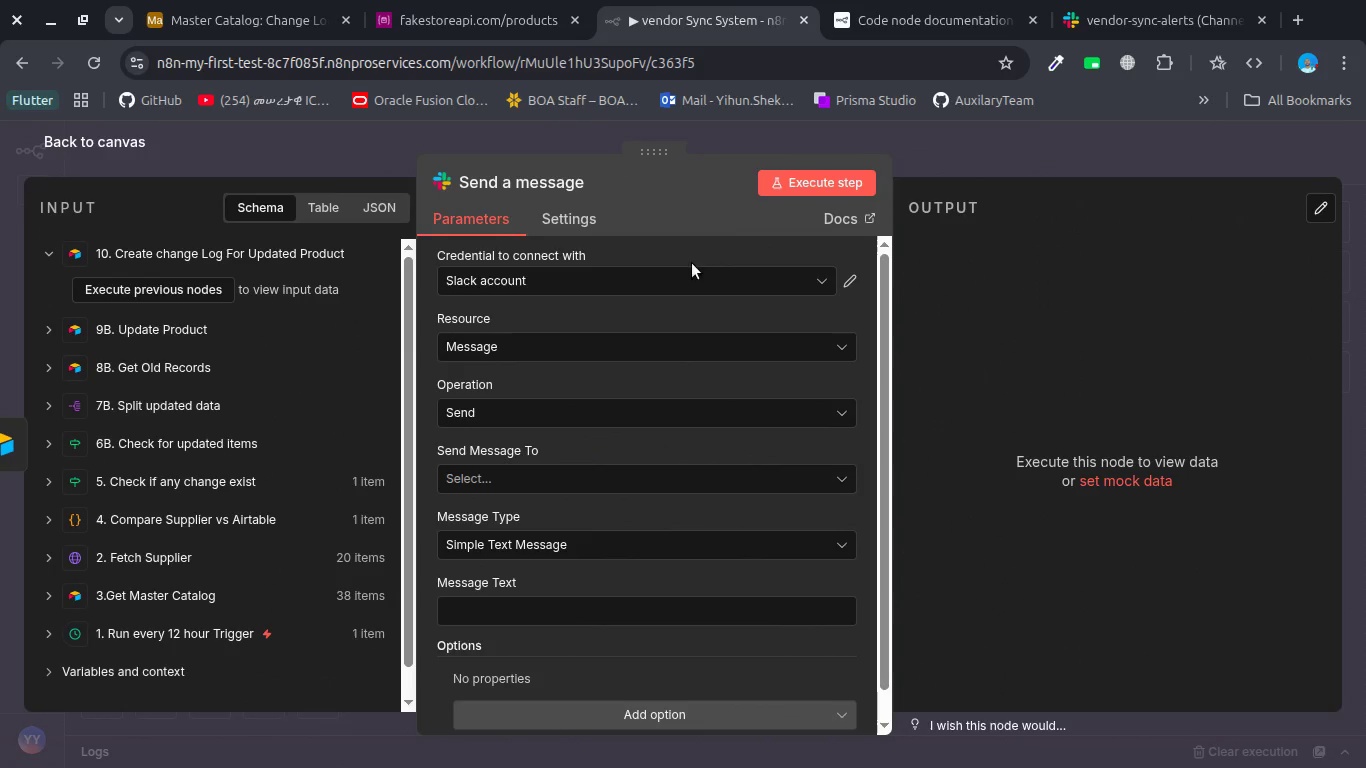 
left_click([570, 186])
 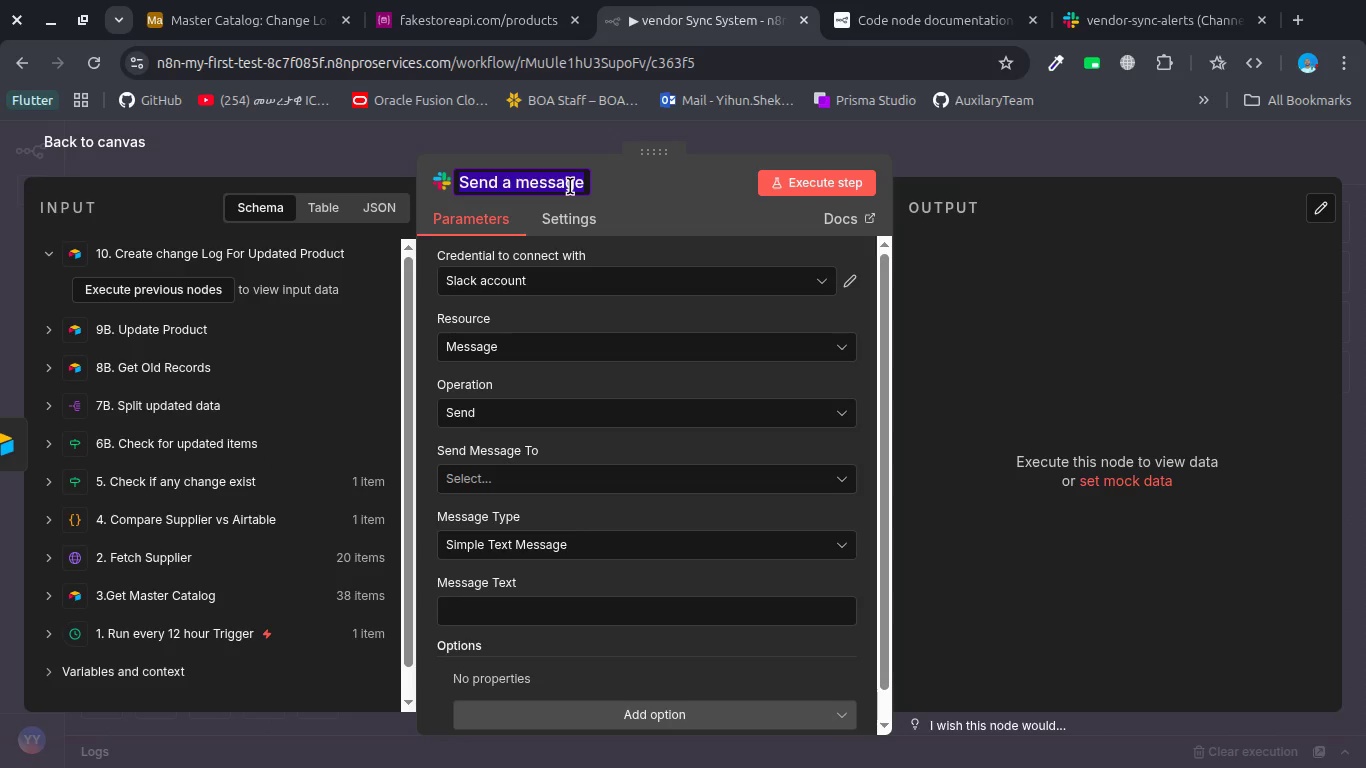 
type(10. sync summary report)
 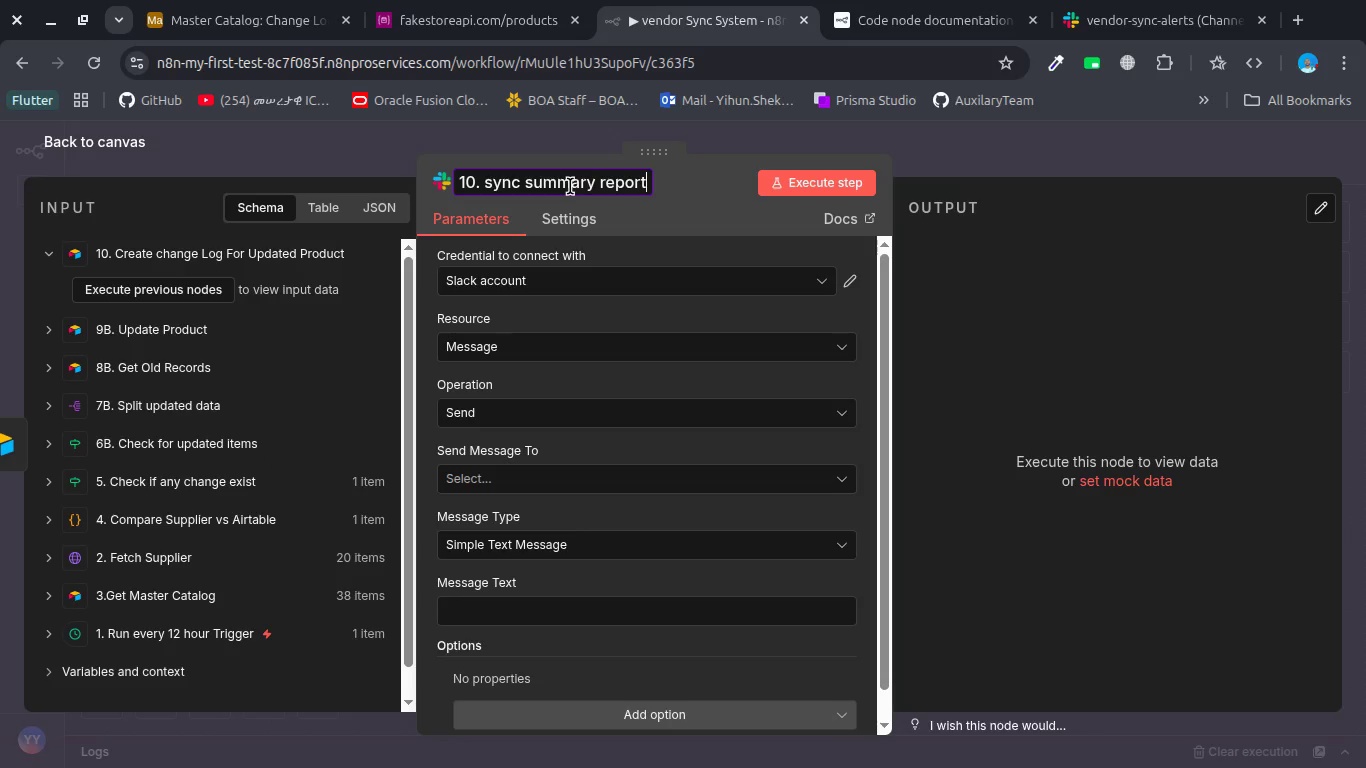 
left_click([693, 469])
 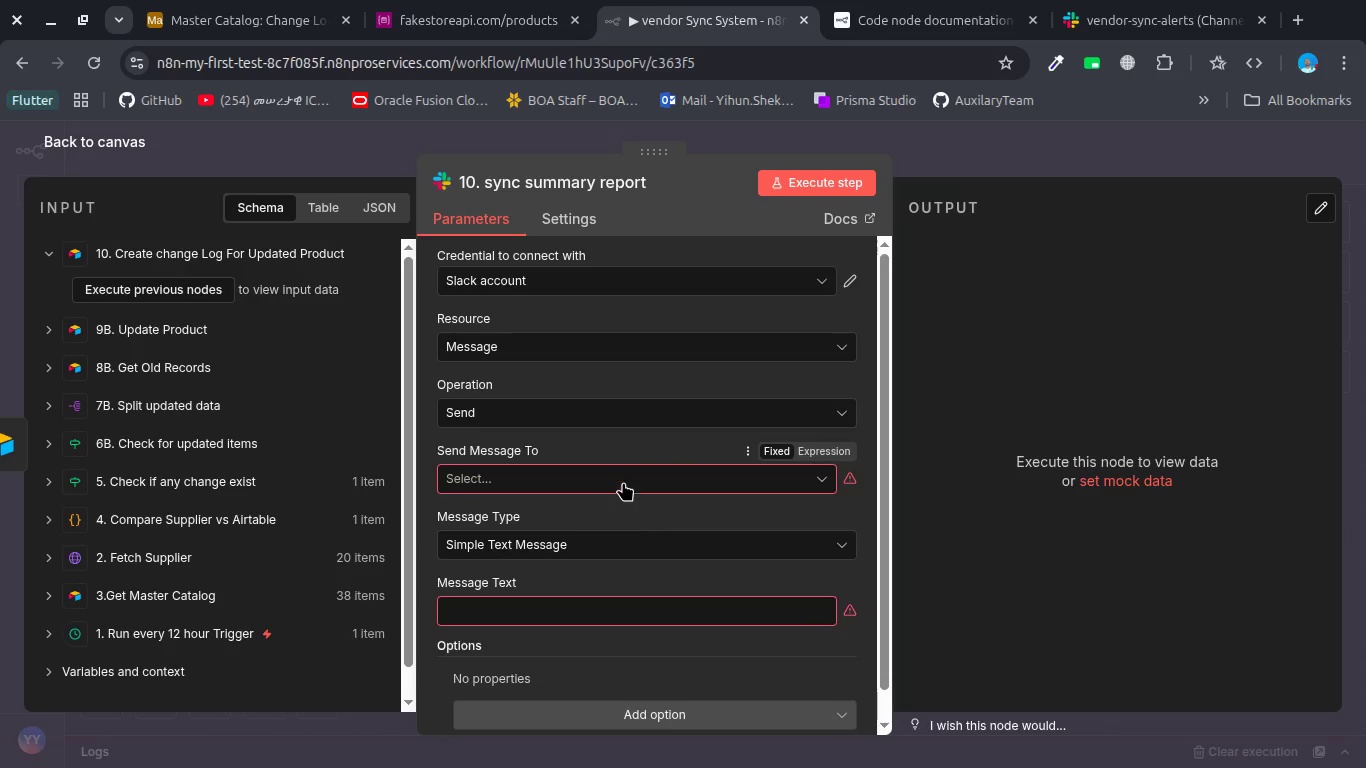 
left_click([627, 467])
 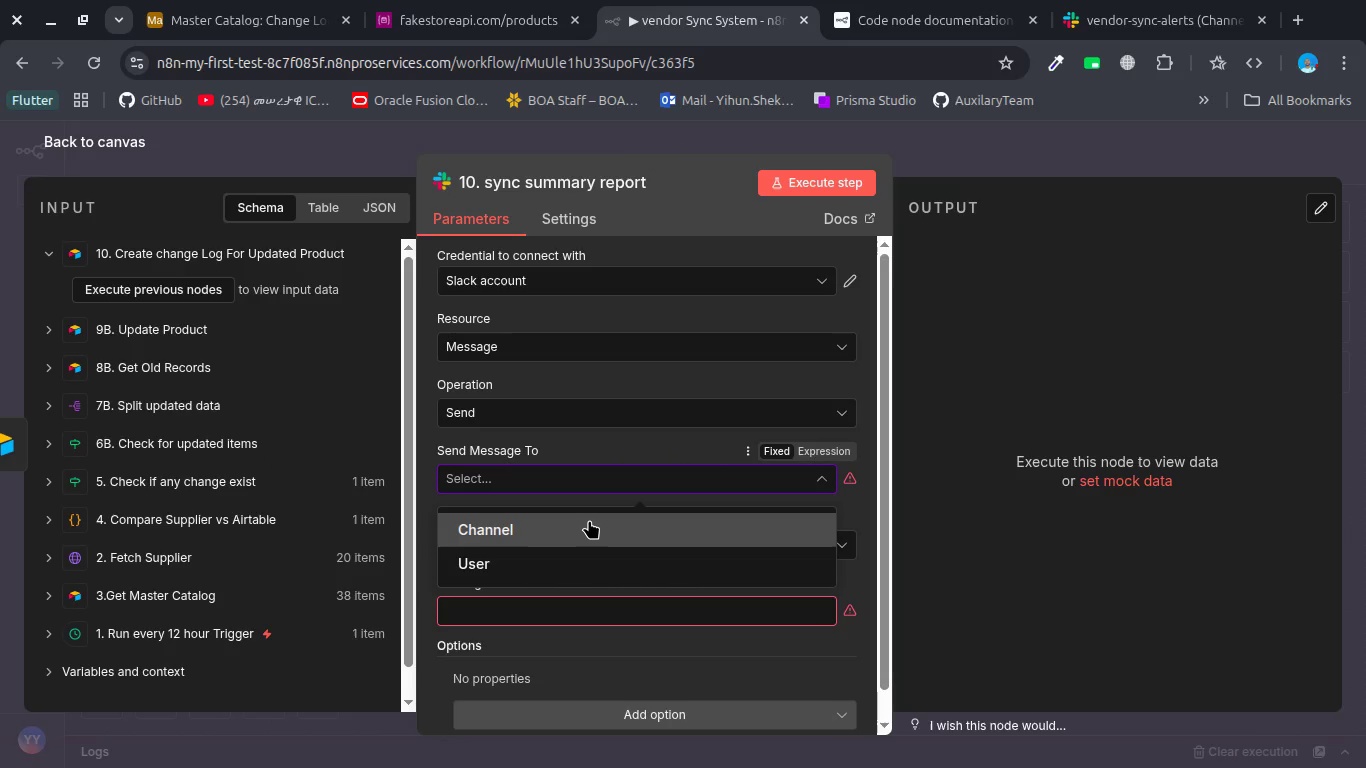 
left_click([589, 520])
 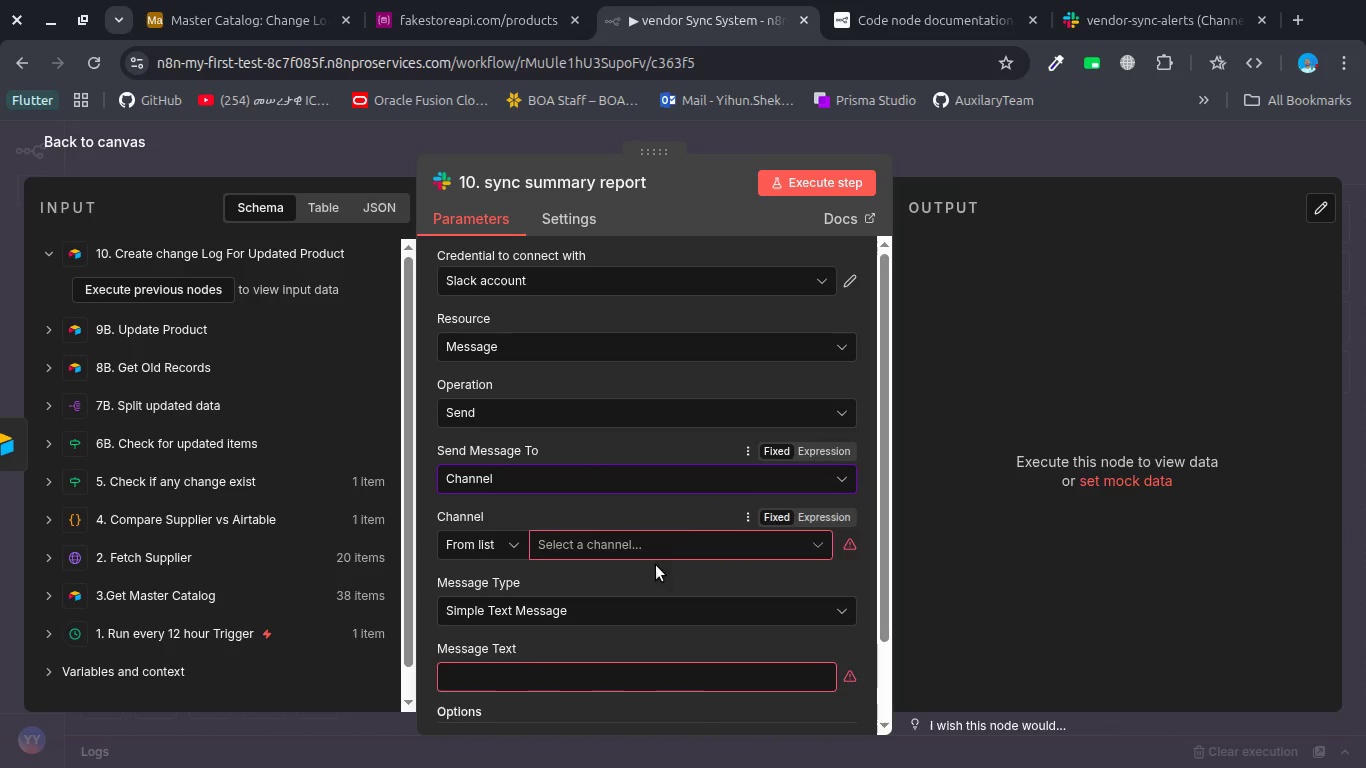 
left_click([689, 536])
 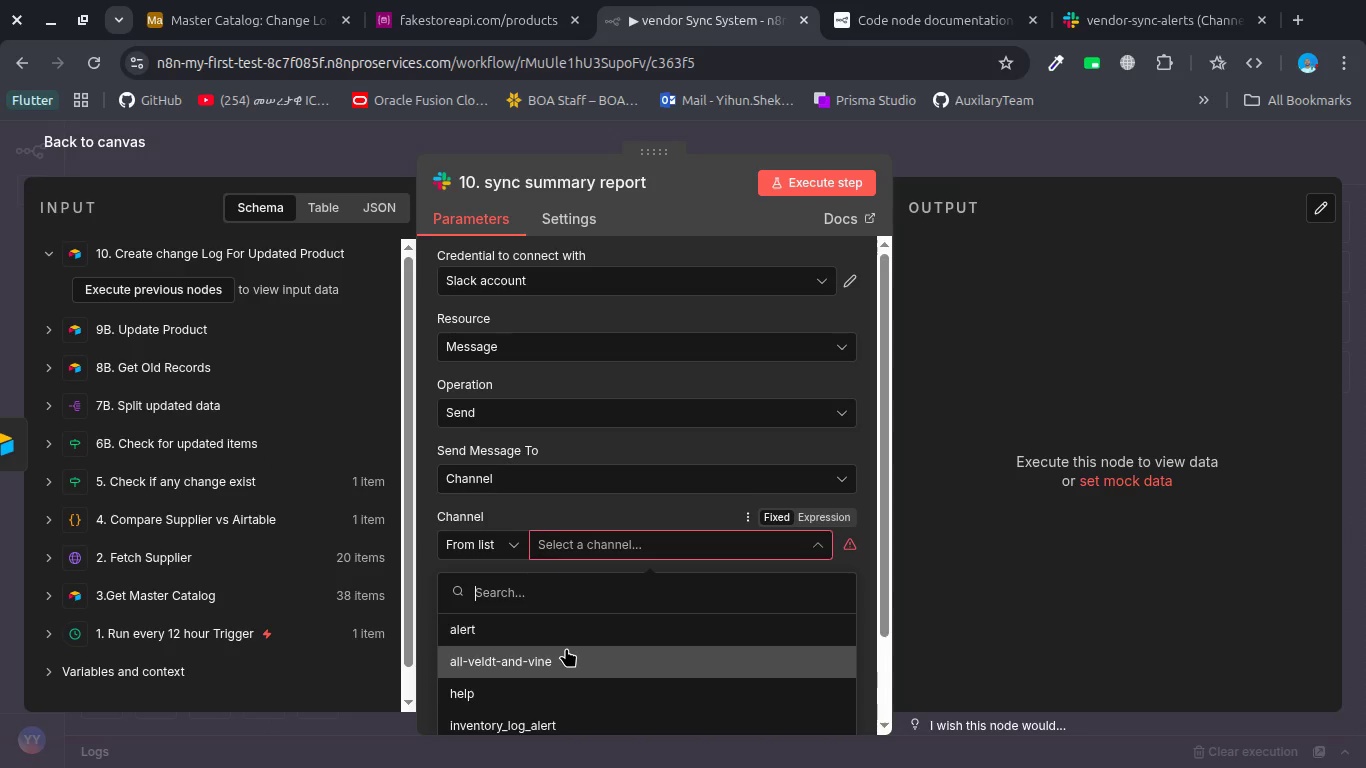 
wait(5.44)
 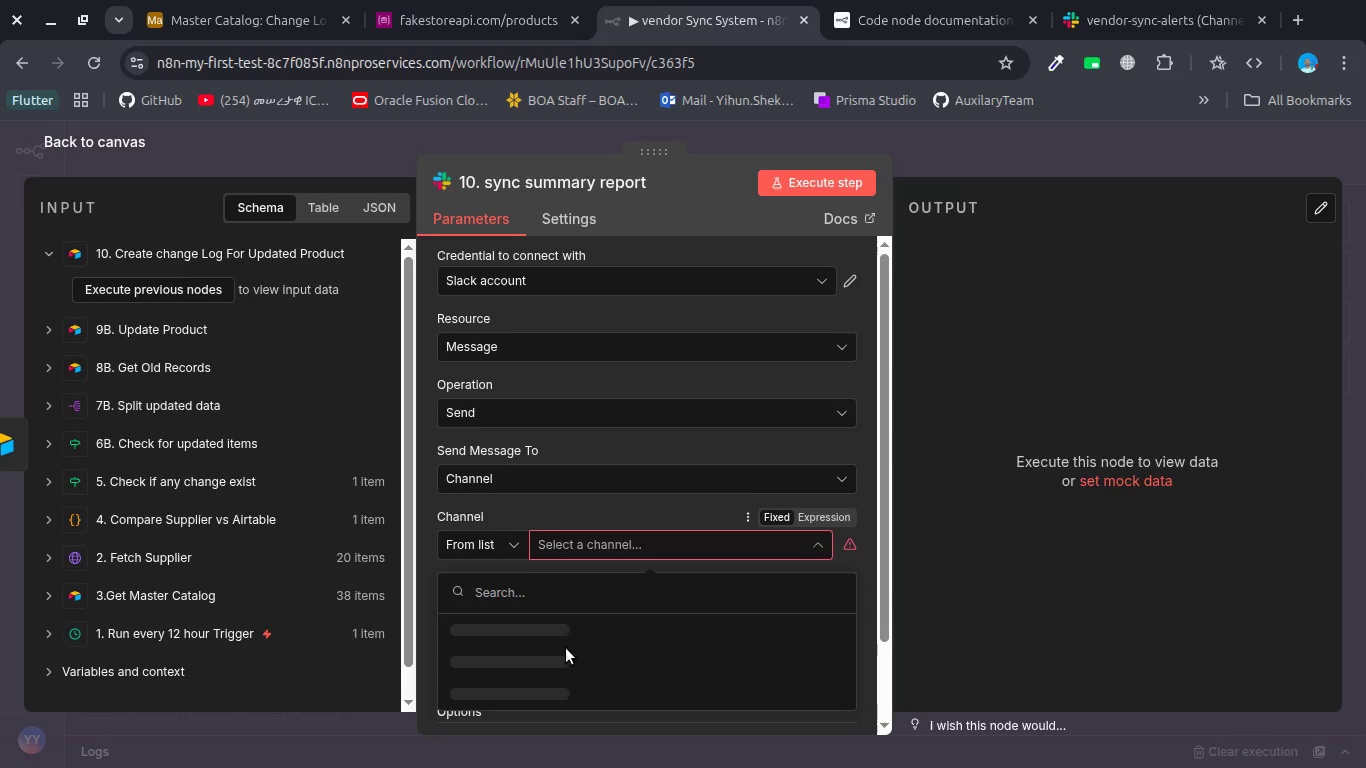 
scroll: coordinate [562, 719], scroll_direction: down, amount: 3.0
 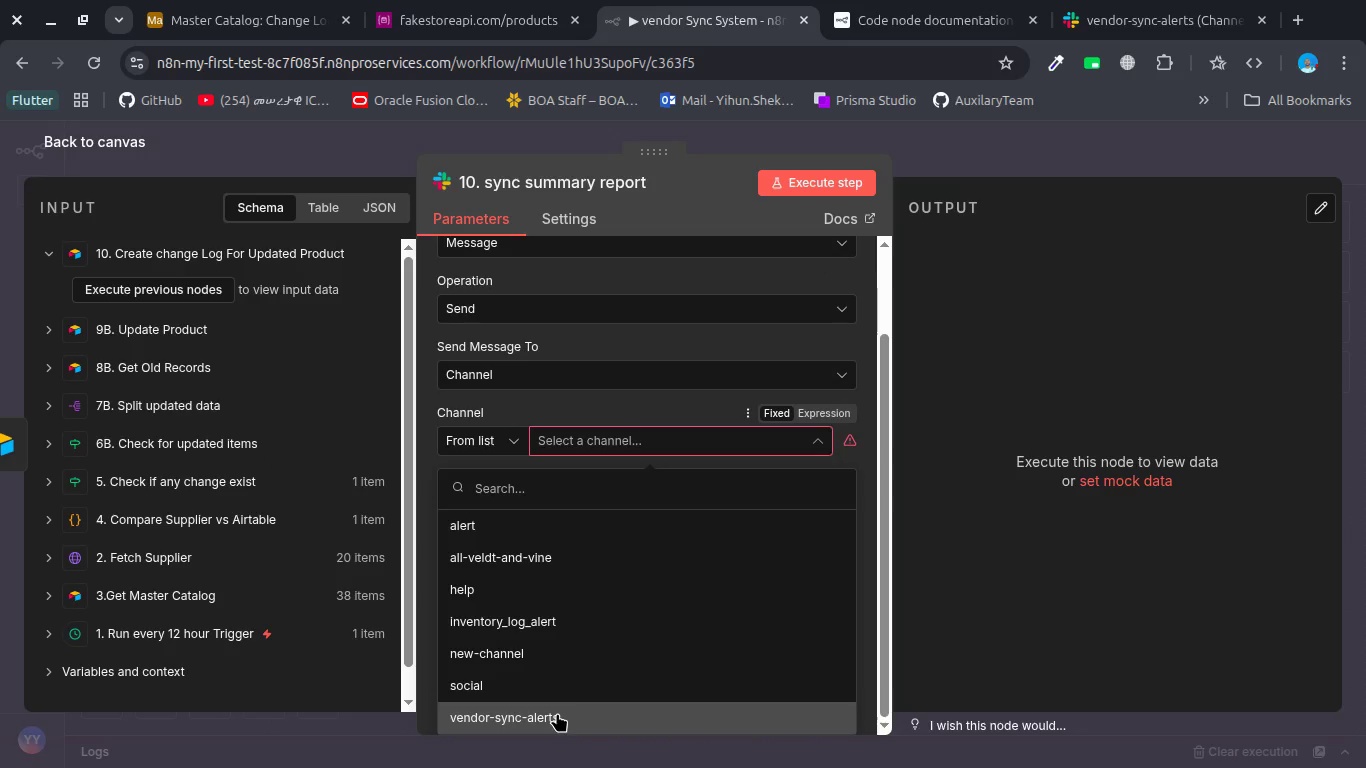 
left_click([557, 713])
 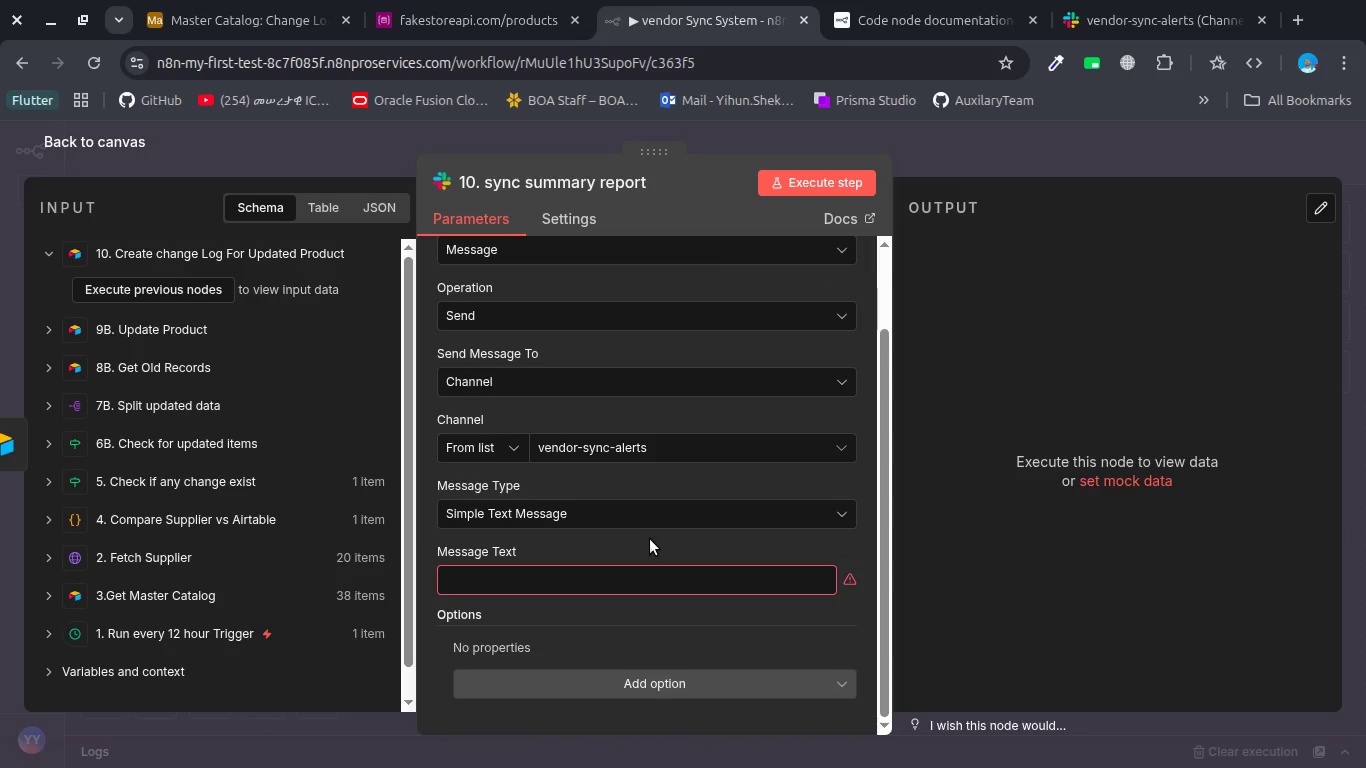 
left_click([632, 572])
 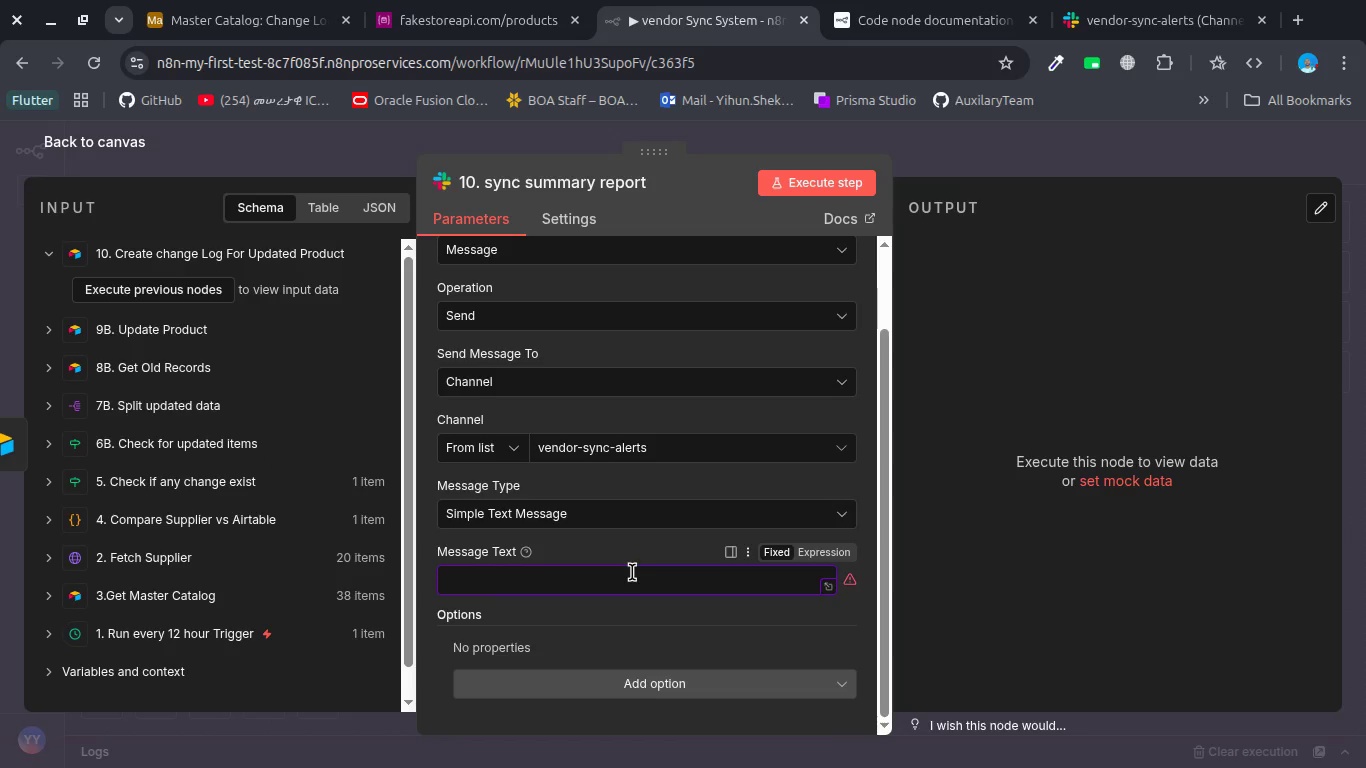 
wait(6.42)
 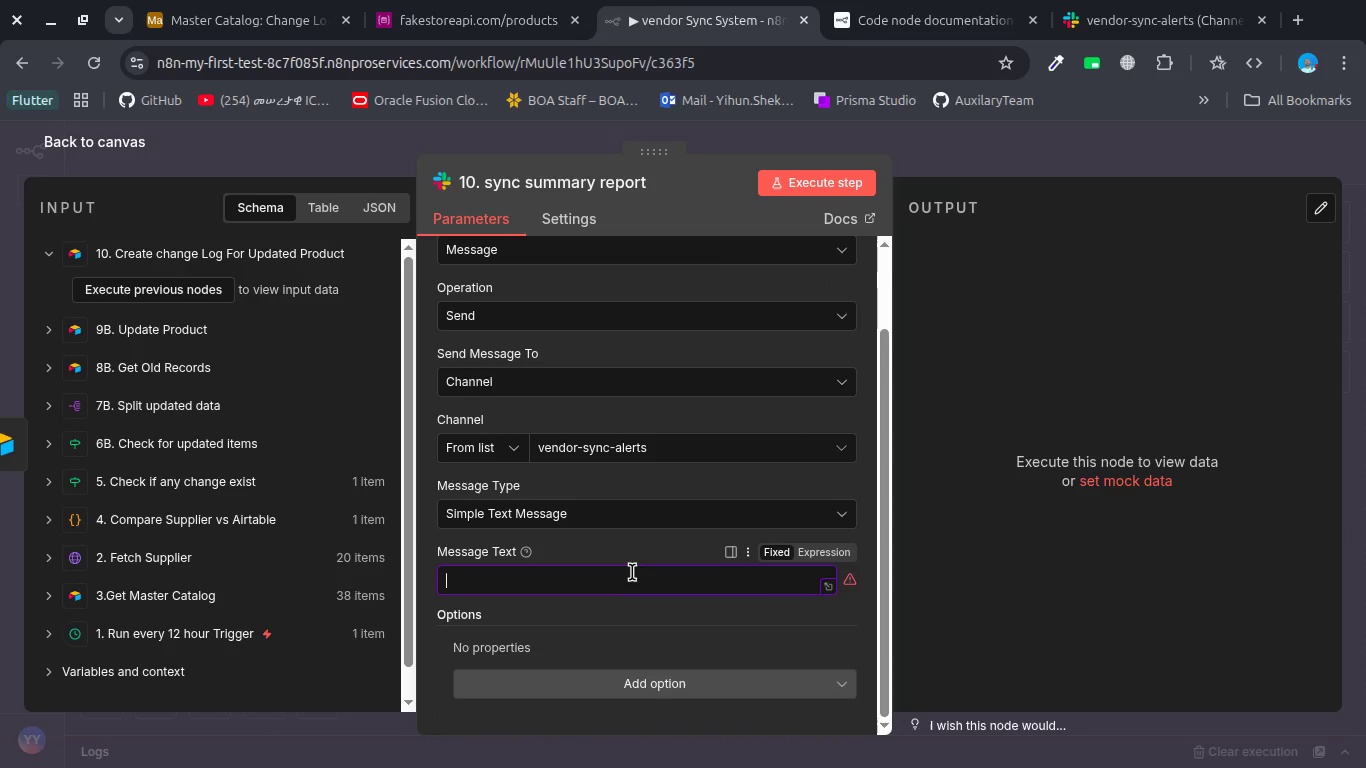 
type(Sync COmpl)
key(Backspace)
key(Backspace)
key(Backspace)
key(Backspace)
type(ompleted )
 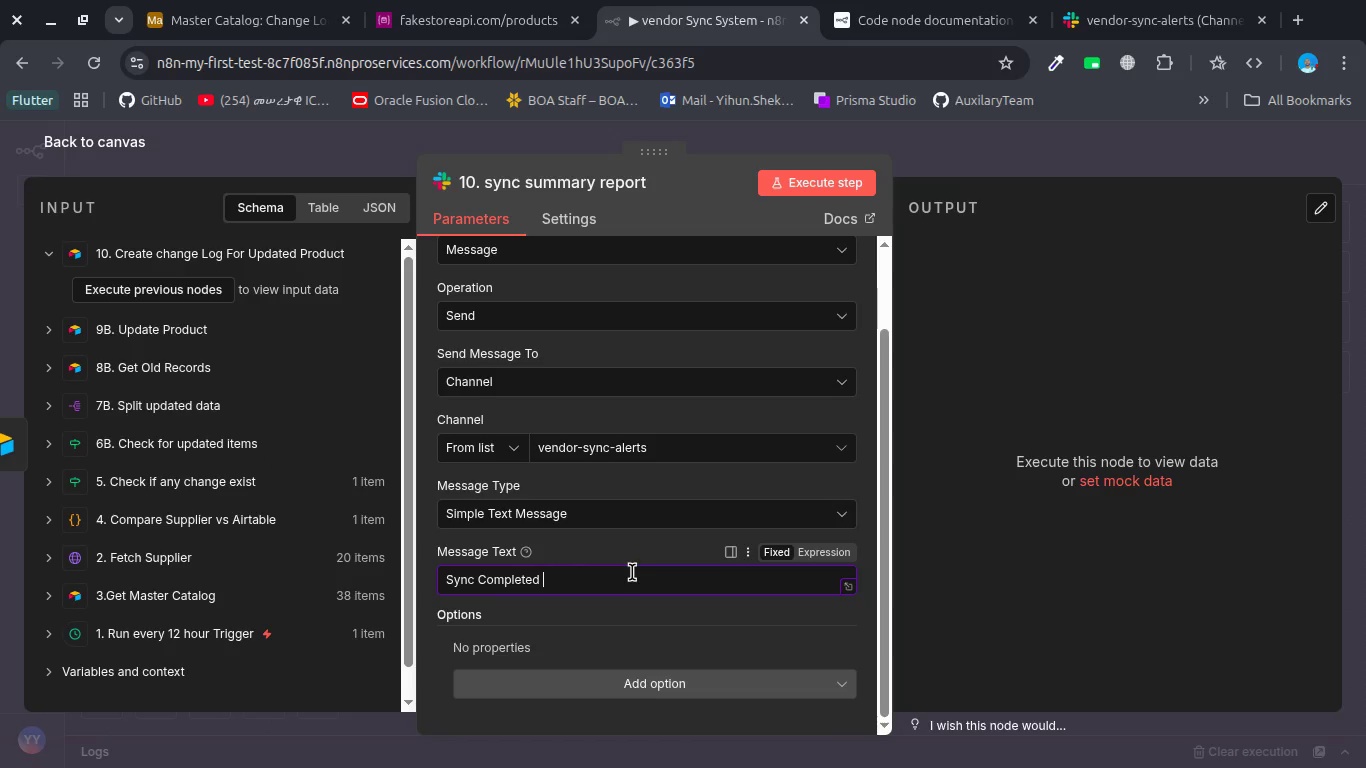 
left_click([829, 552])
 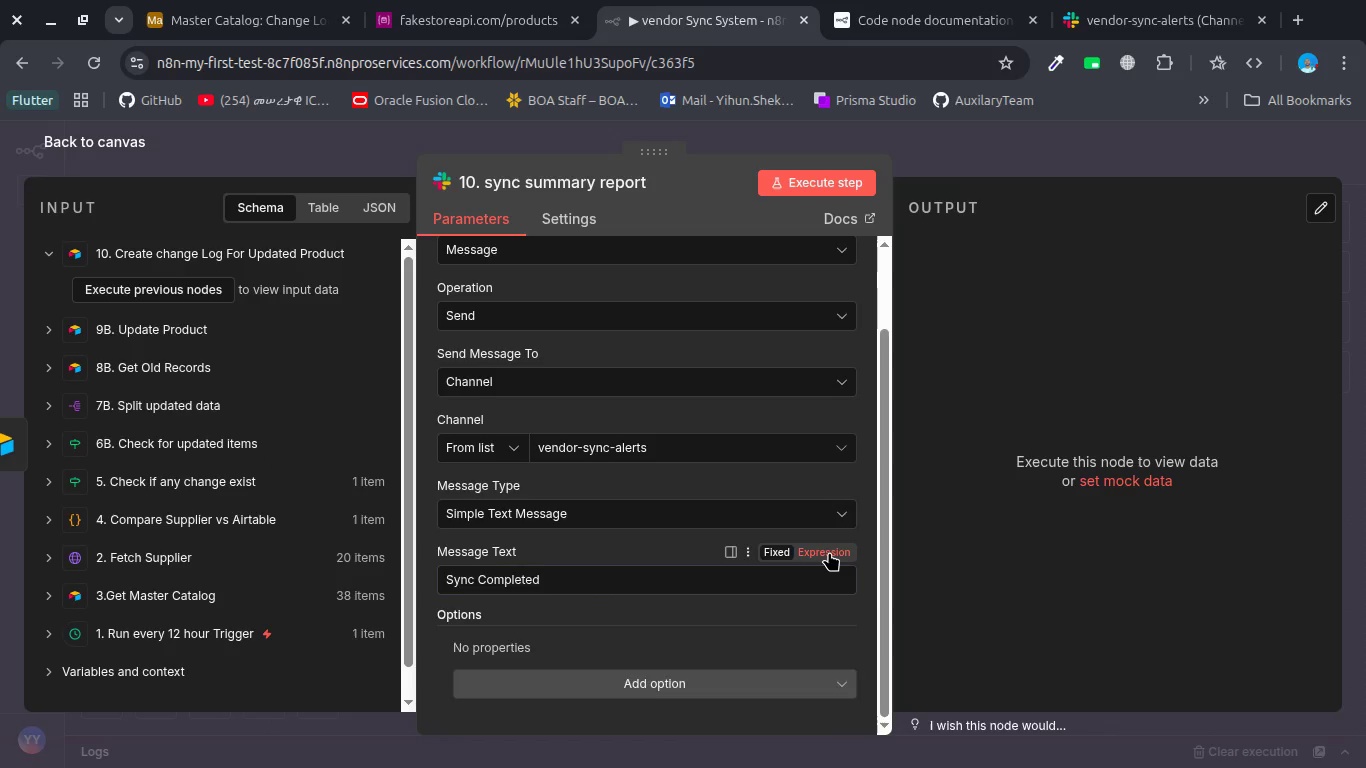 
key(Shift+Enter)
 